 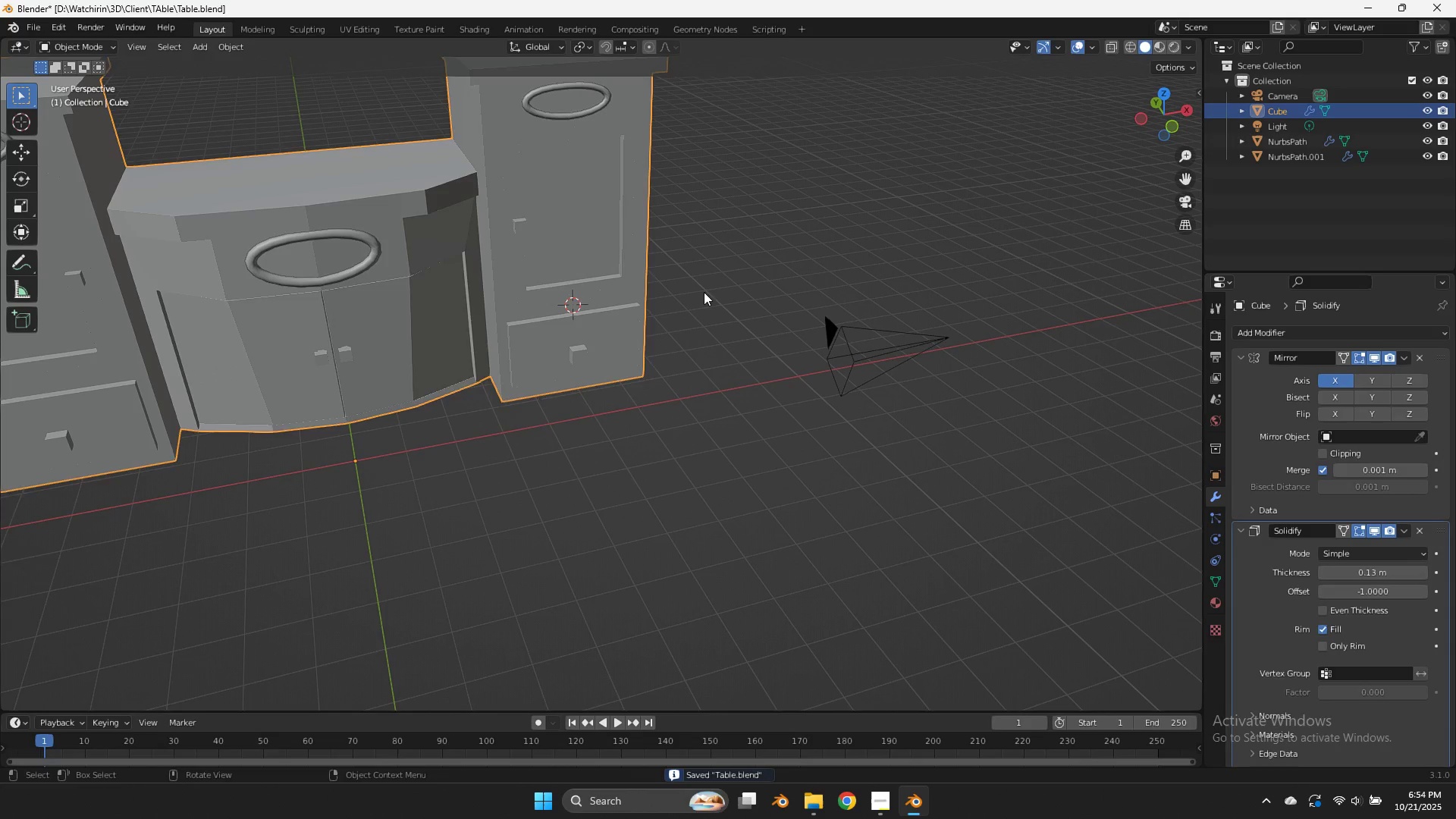 
key(Tab)
 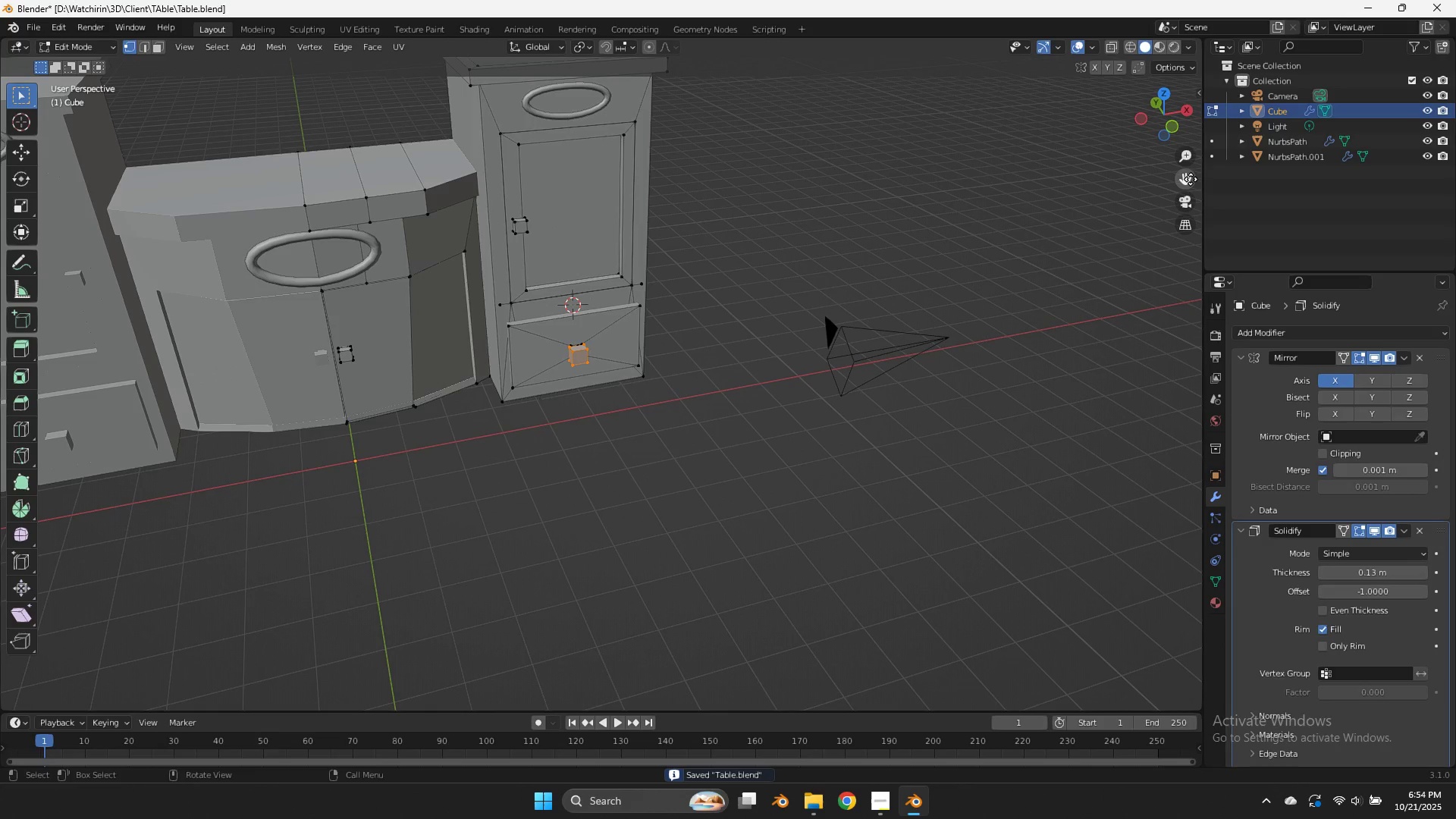 
left_click_drag(start_coordinate=[1191, 178], to_coordinate=[269, 233])
 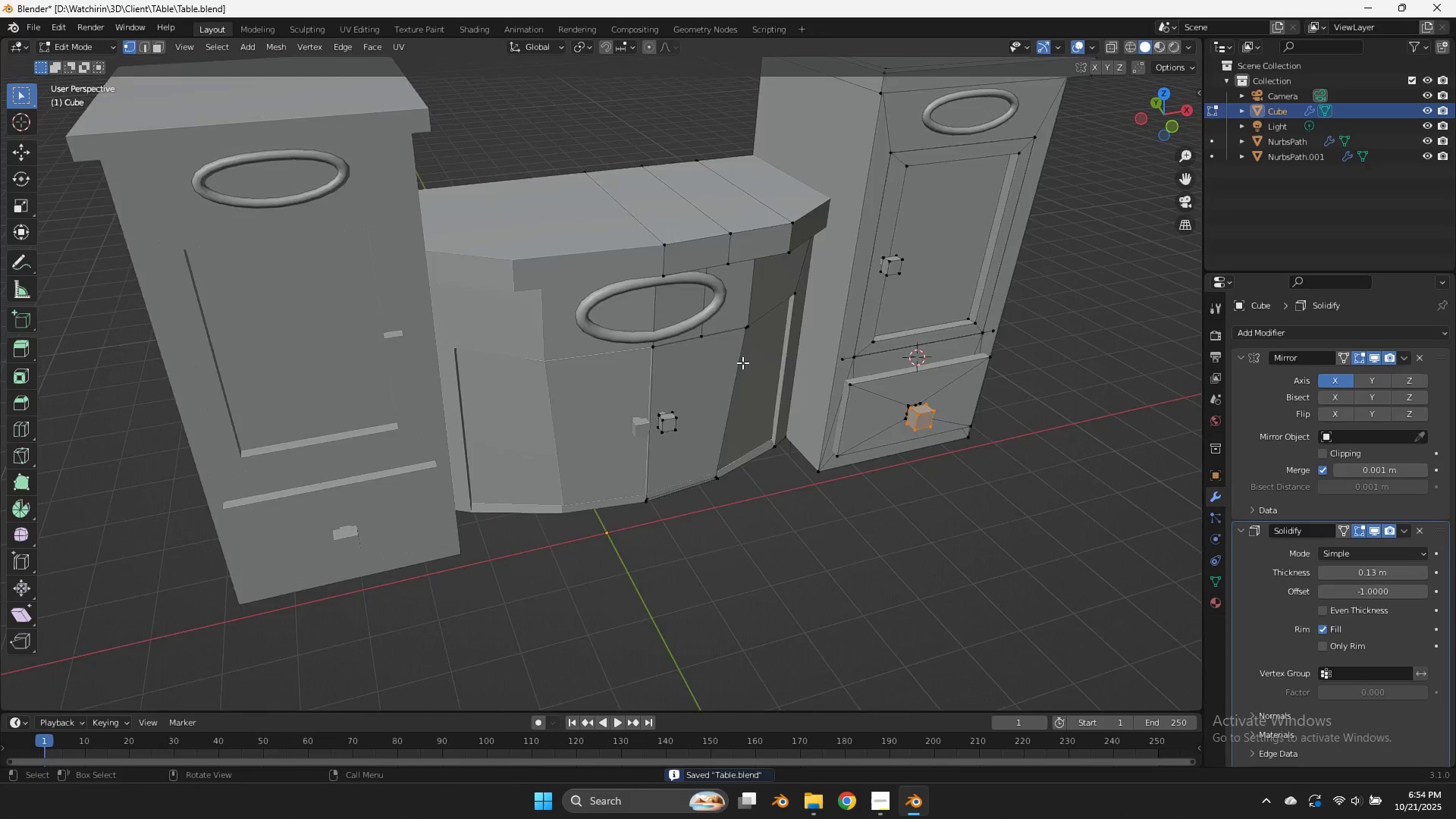 
scroll: coordinate [745, 358], scroll_direction: up, amount: 5.0
 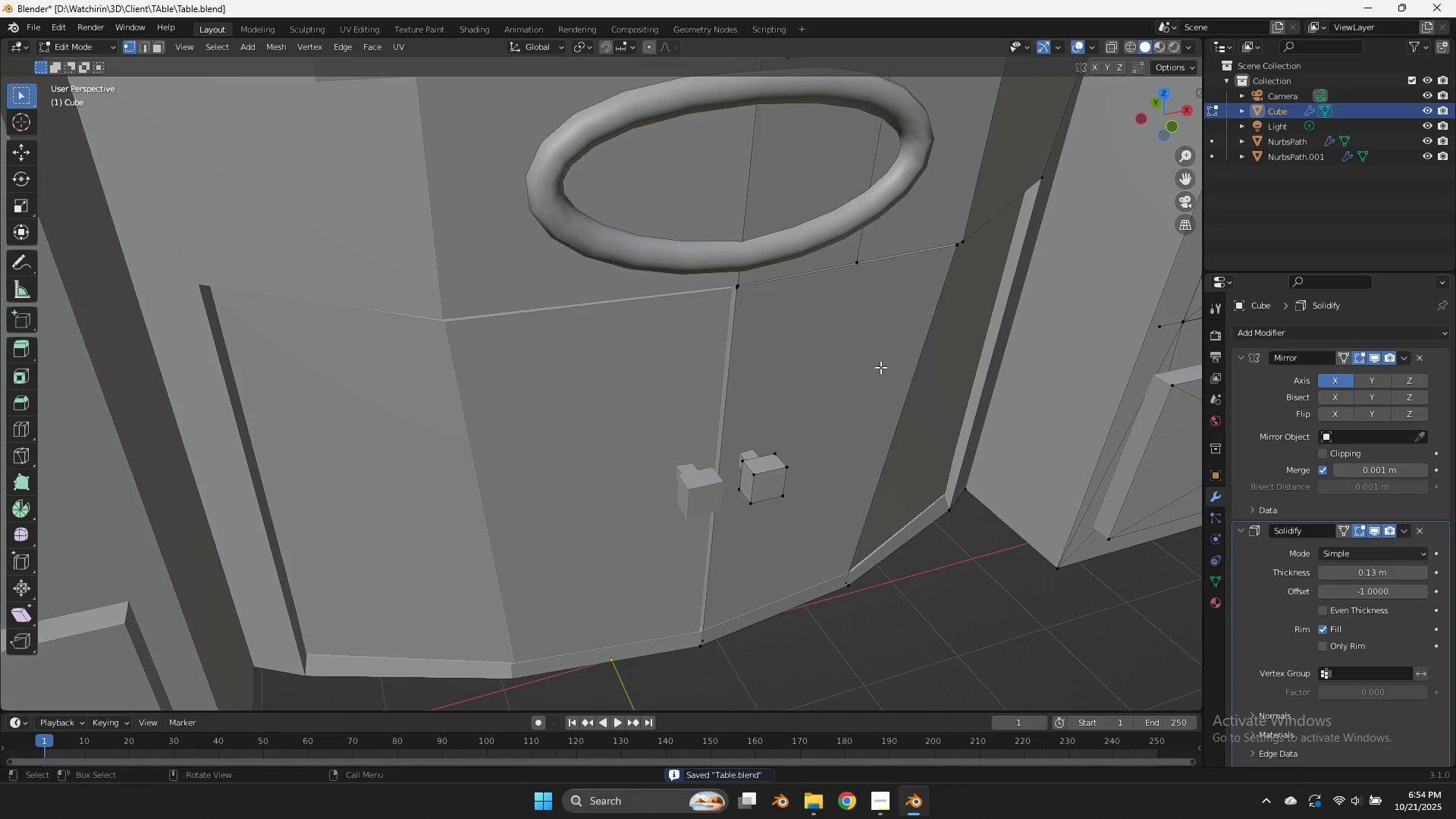 
left_click([880, 367])
 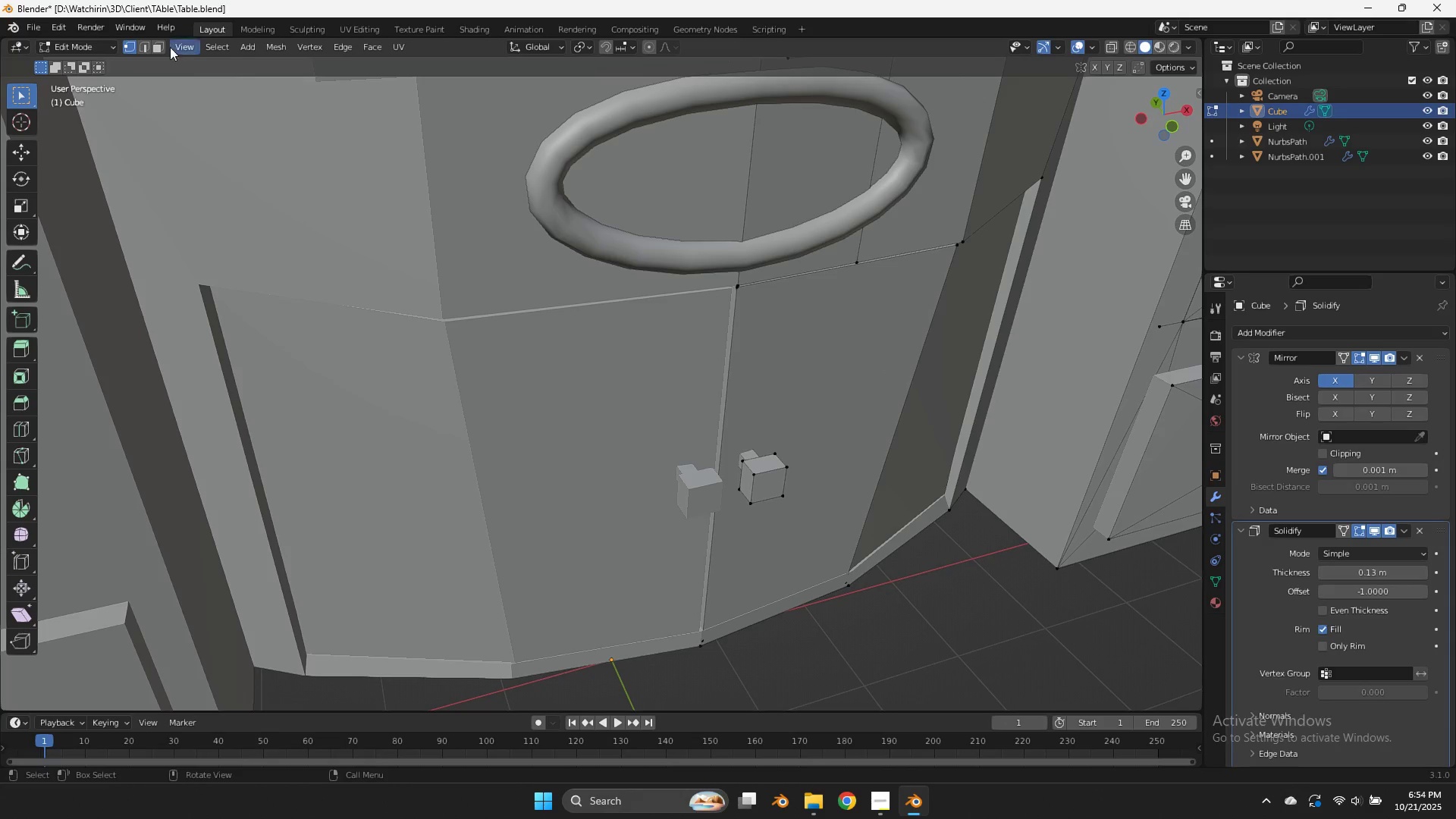 
left_click([163, 44])
 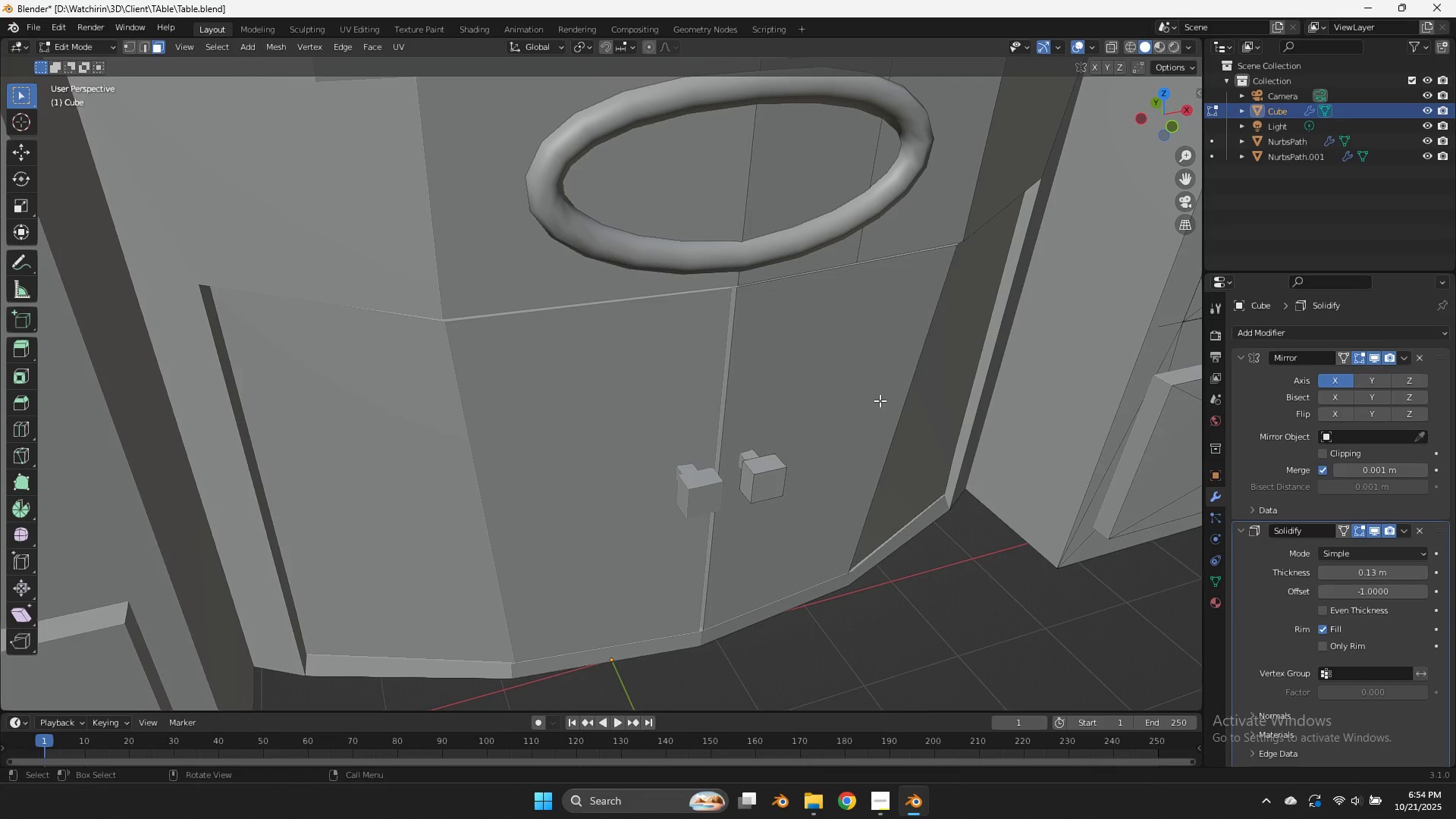 
left_click([880, 400])
 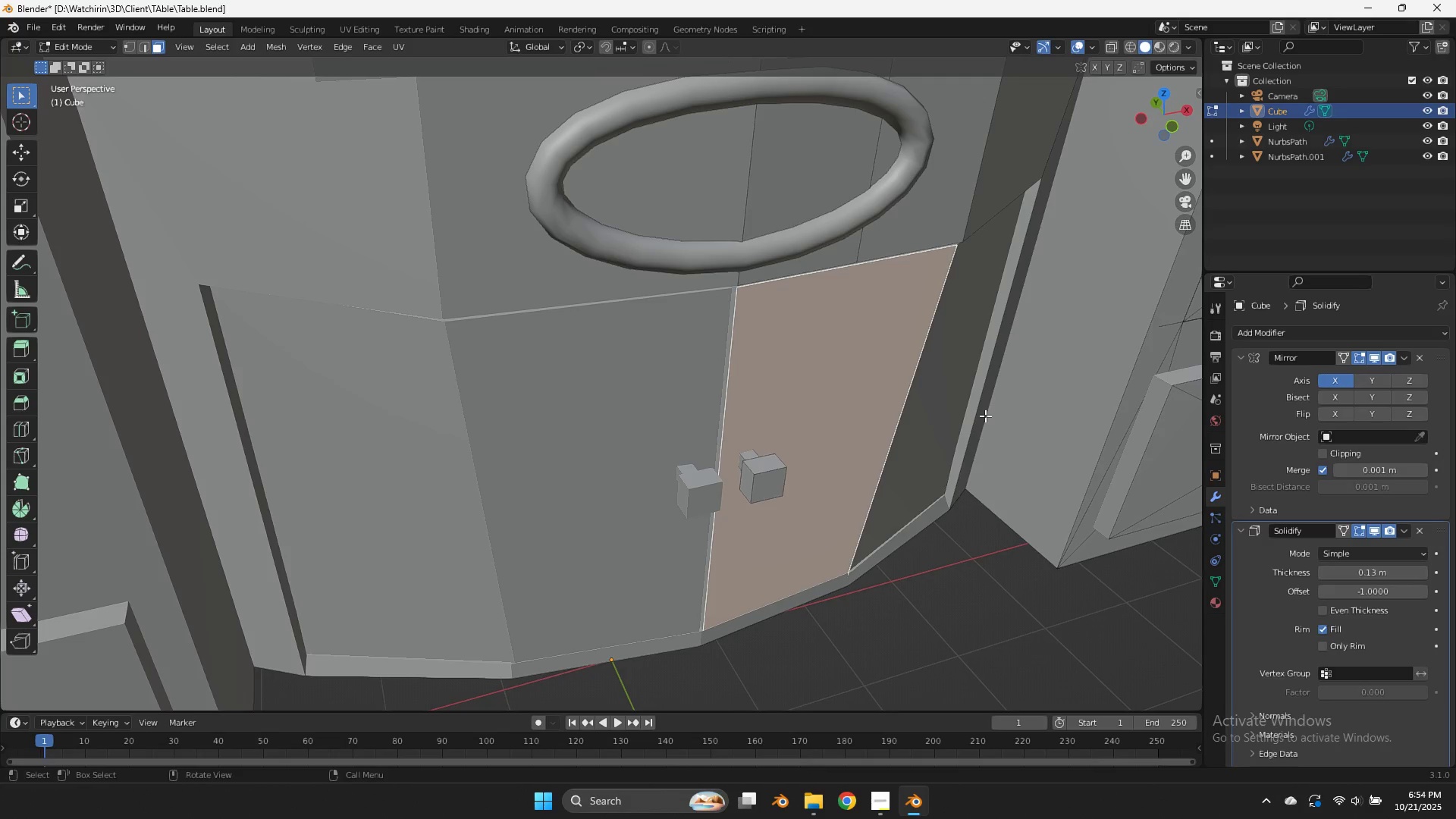 
key(I)
 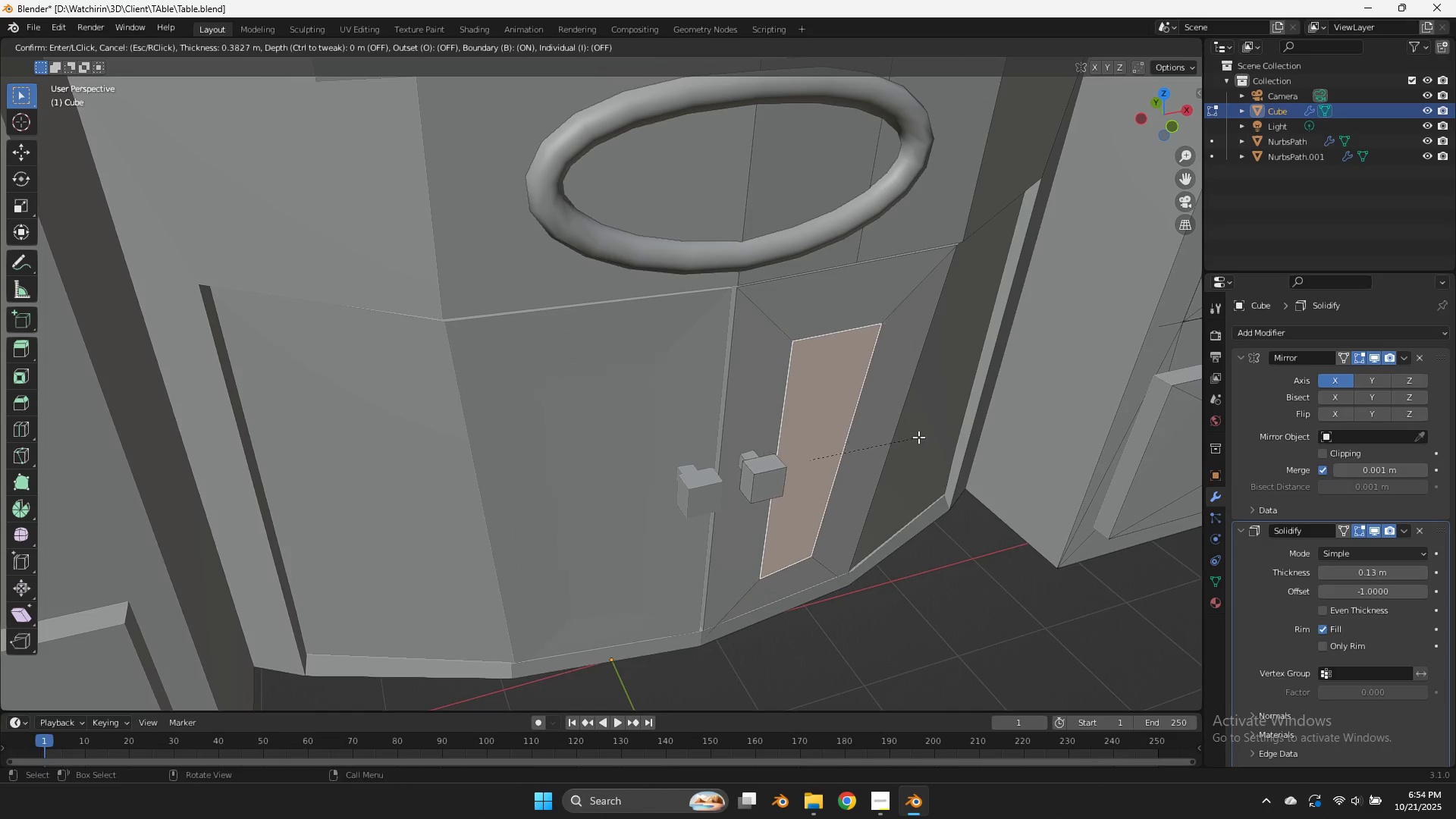 
left_click([918, 437])
 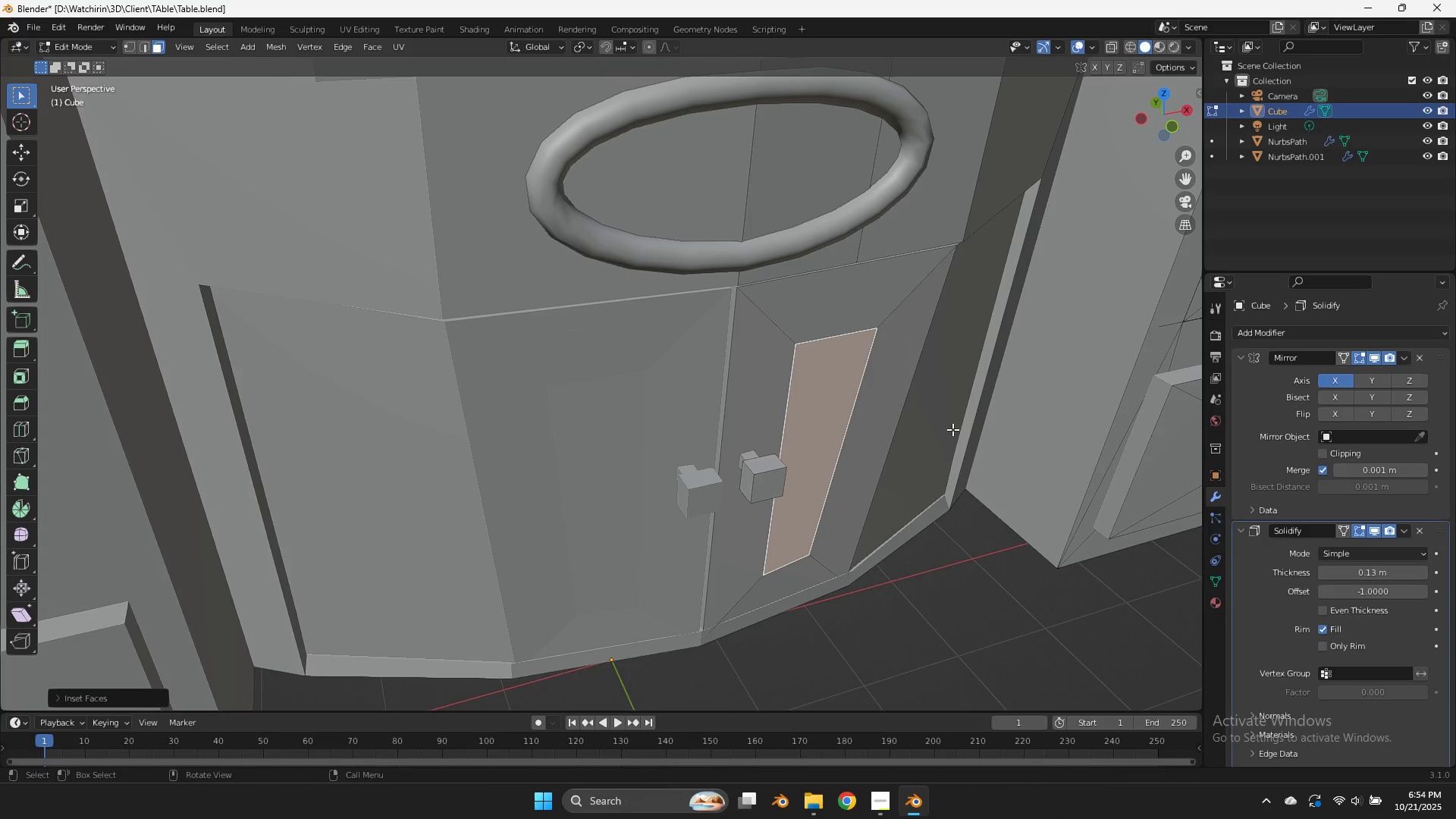 
type(sz)
 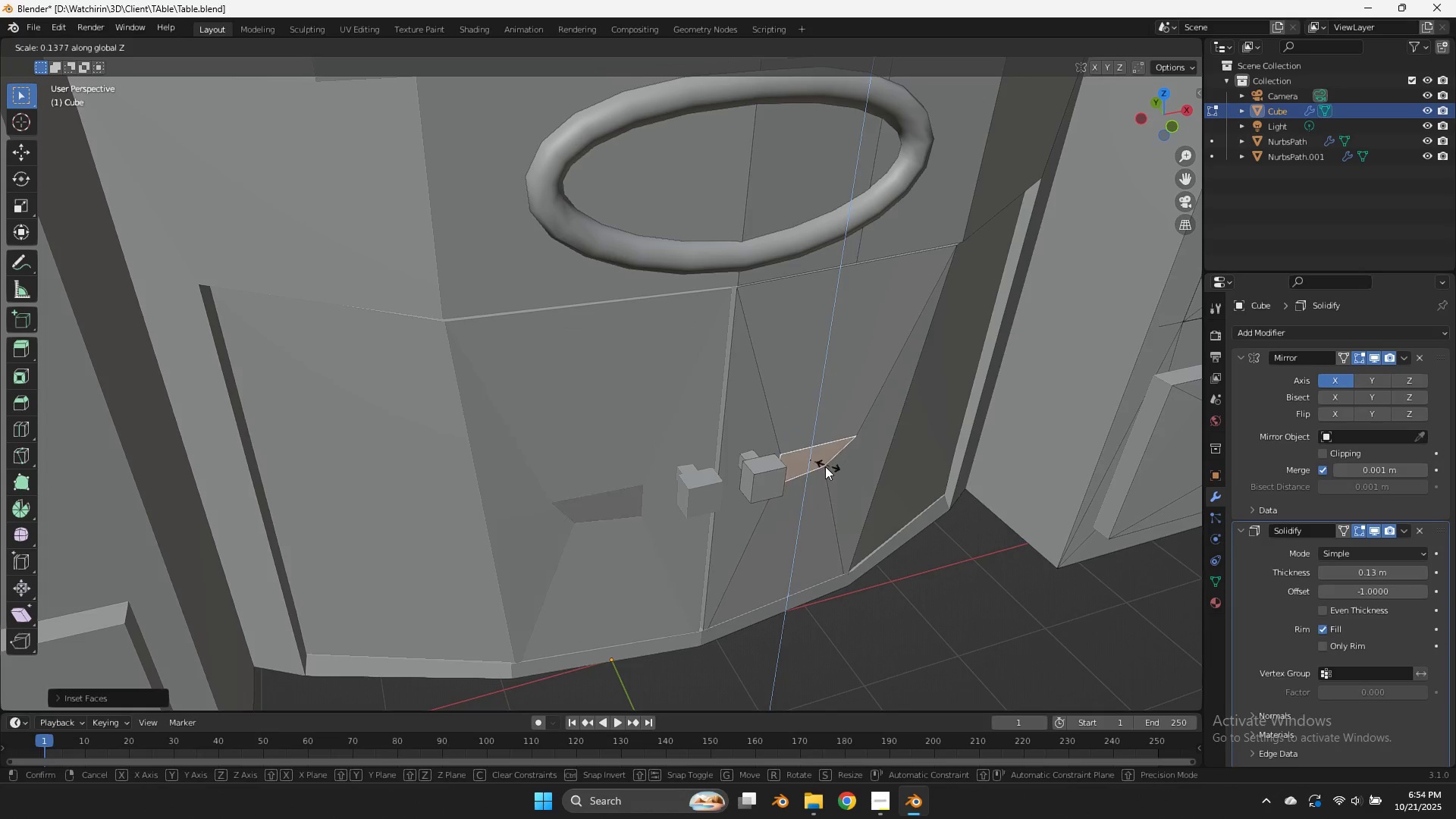 
left_click([825, 466])
 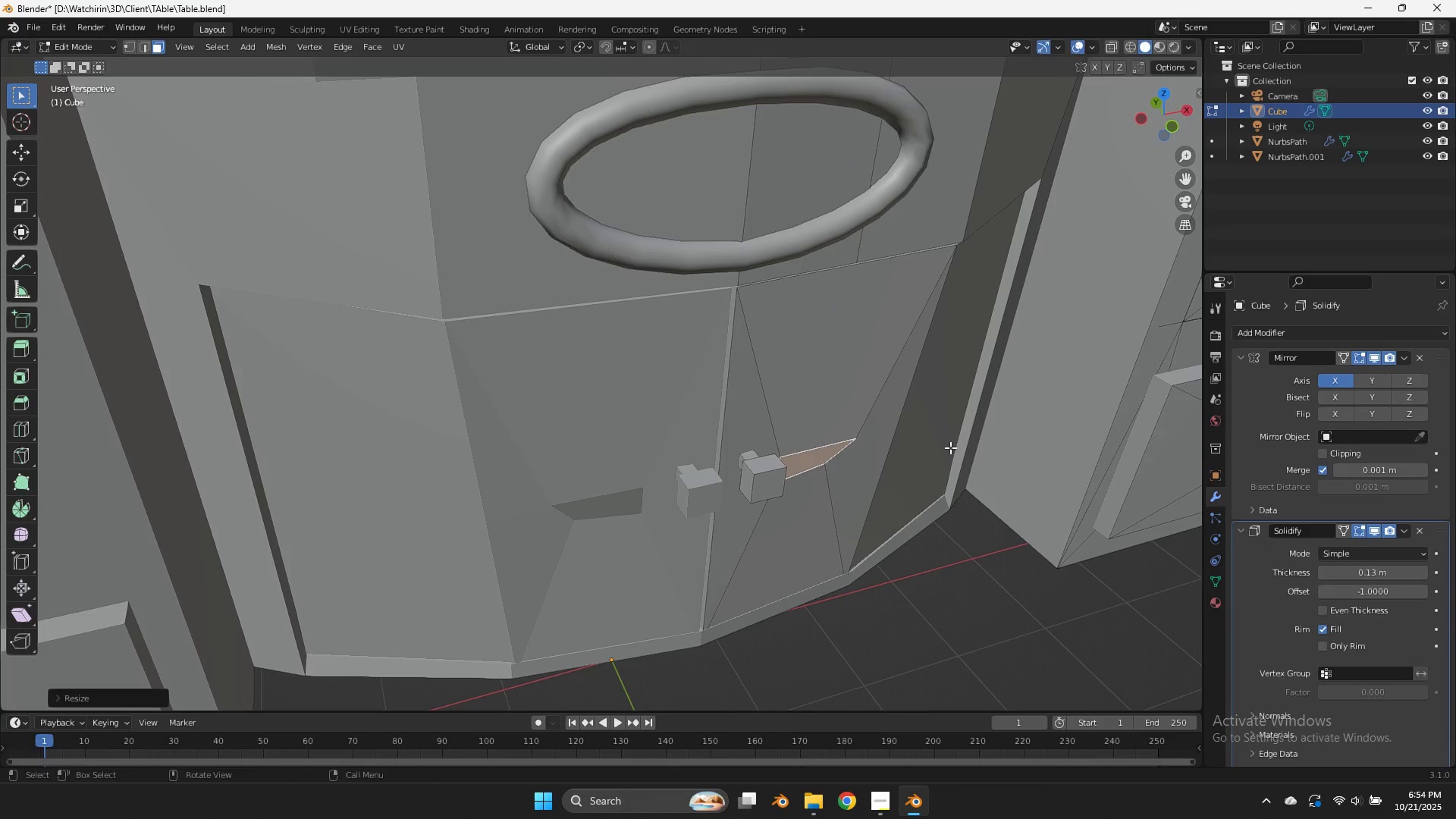 
type(gxx)
 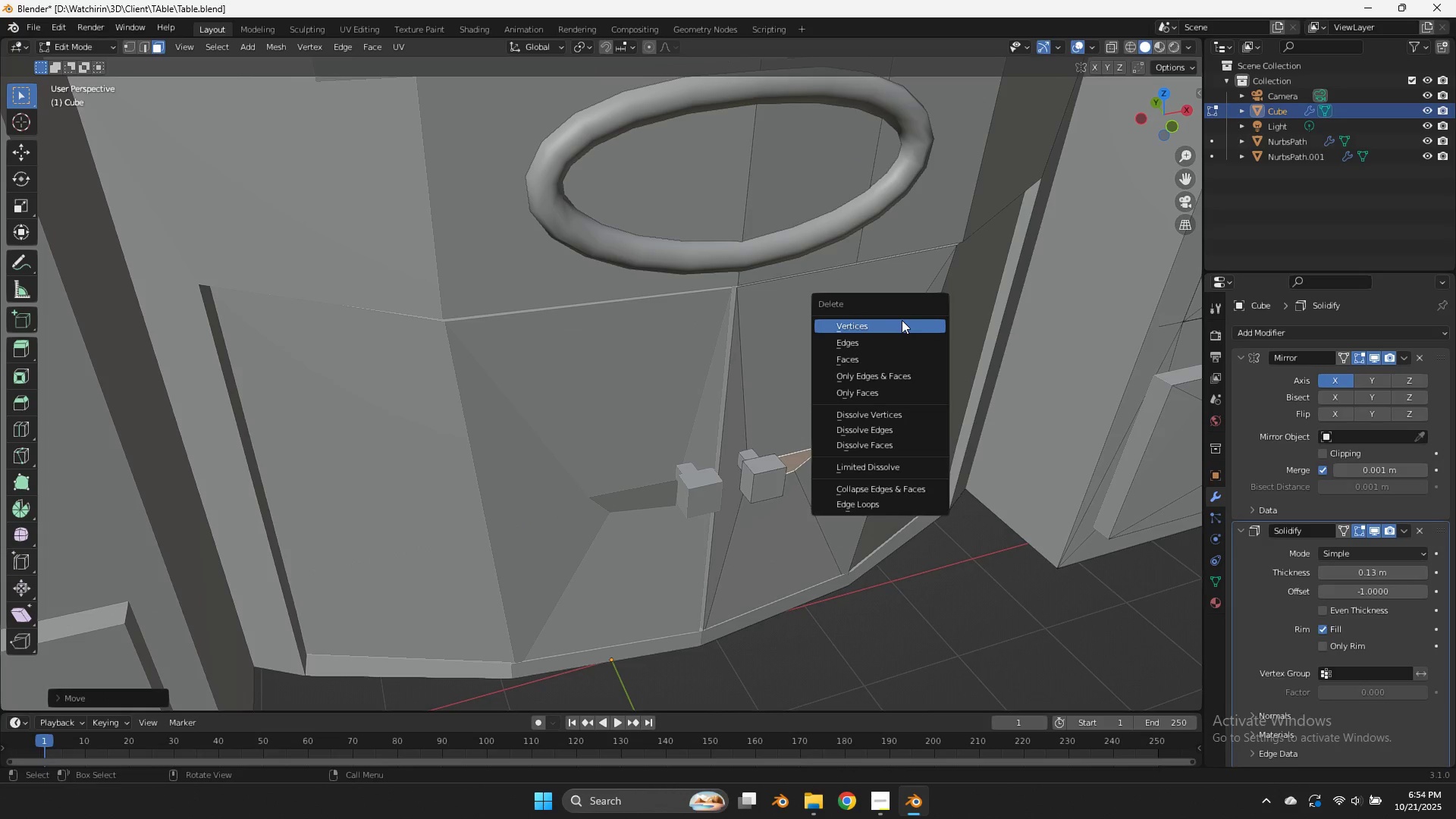 
left_click([901, 318])
 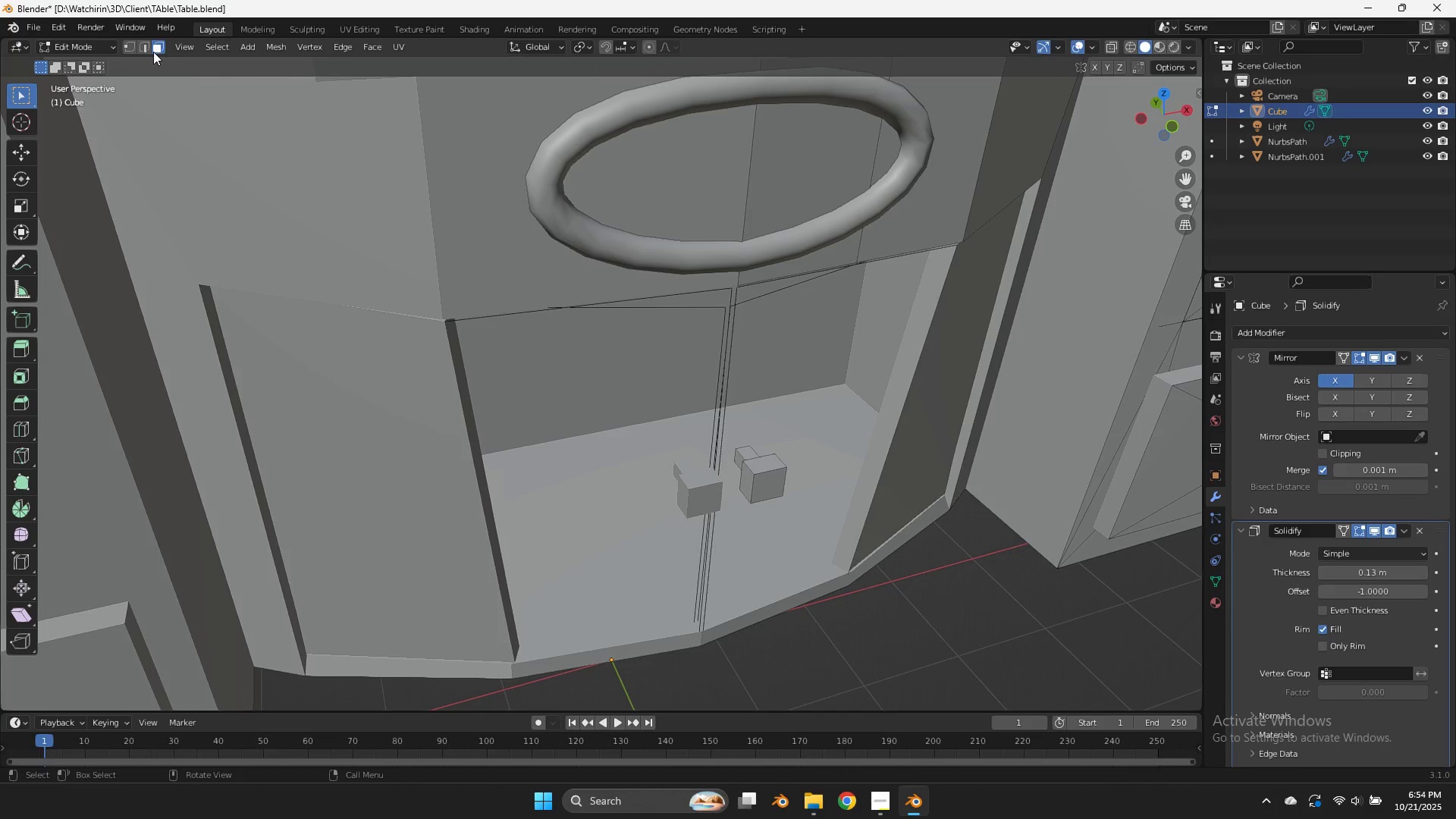 
left_click([138, 45])
 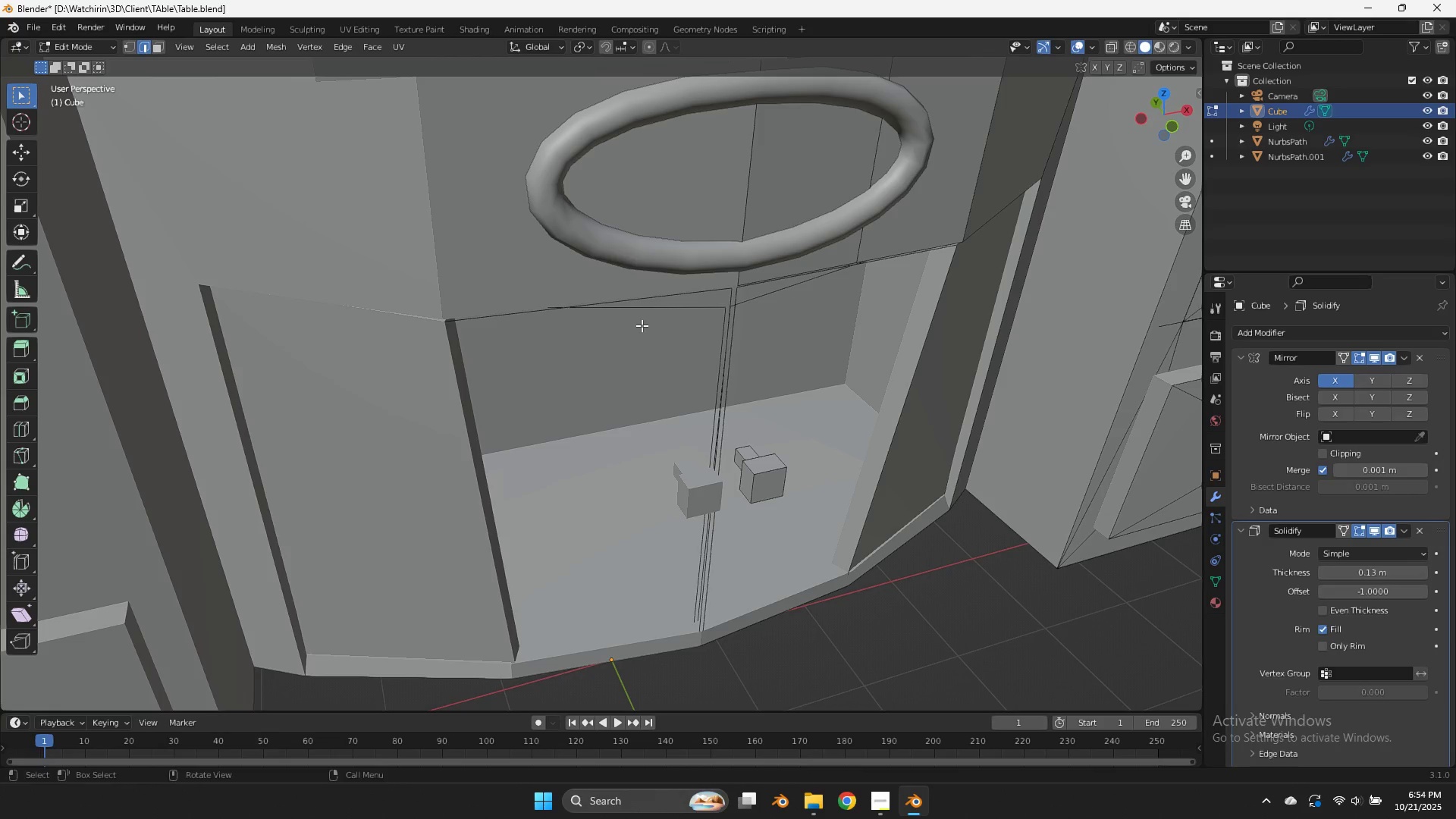 
left_click([742, 300])
 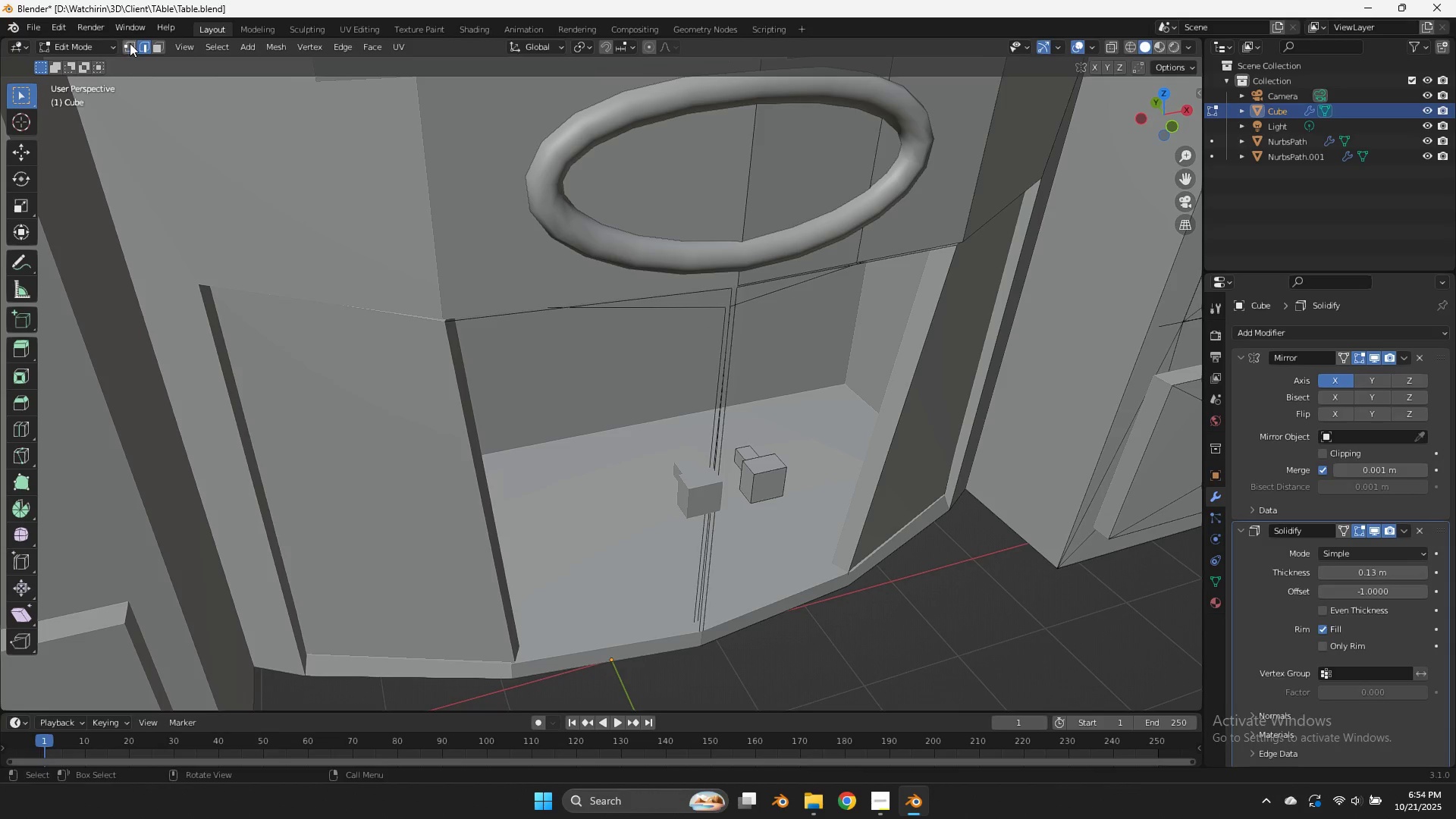 
left_click([130, 43])
 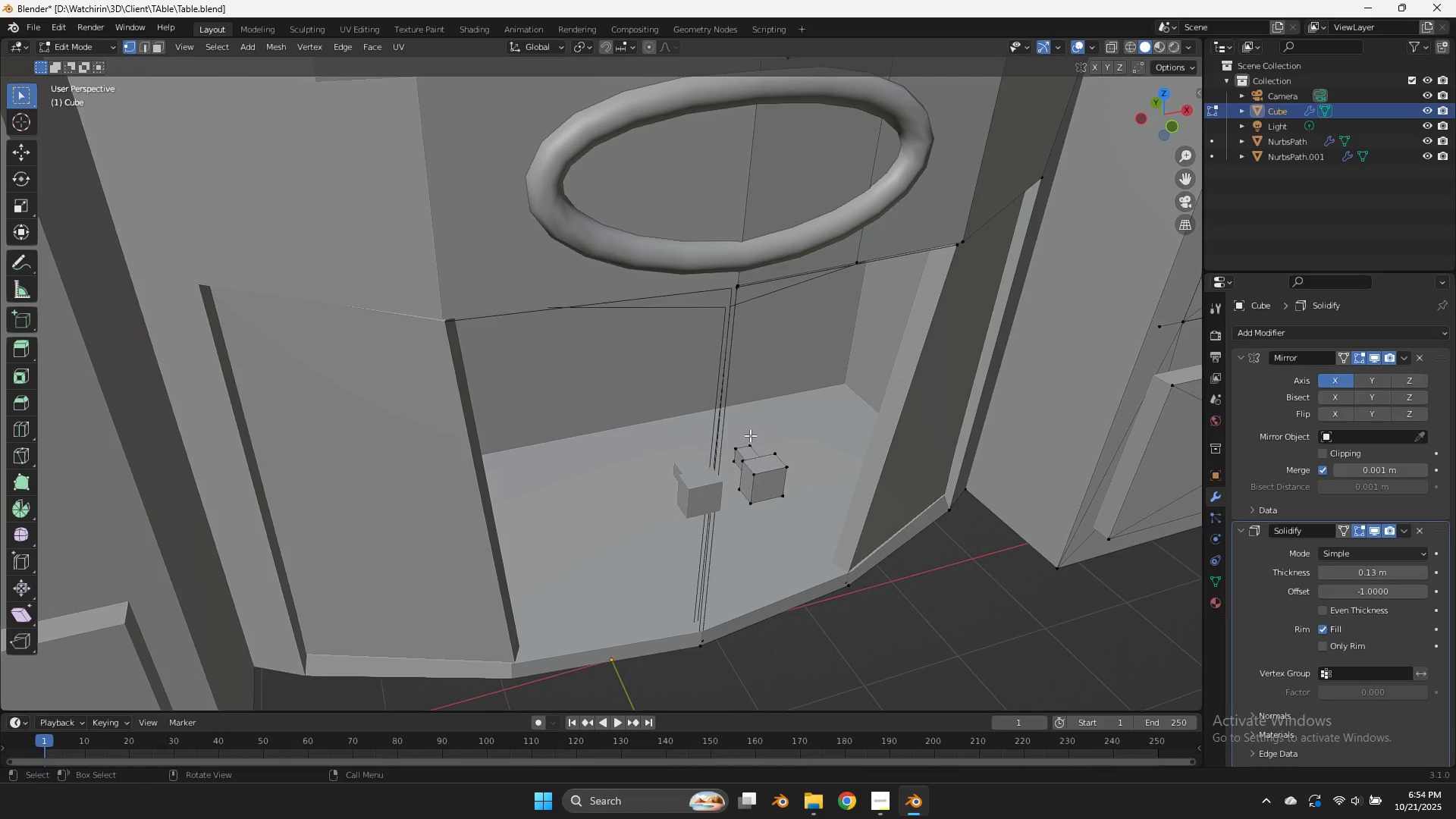 
key(Z)
 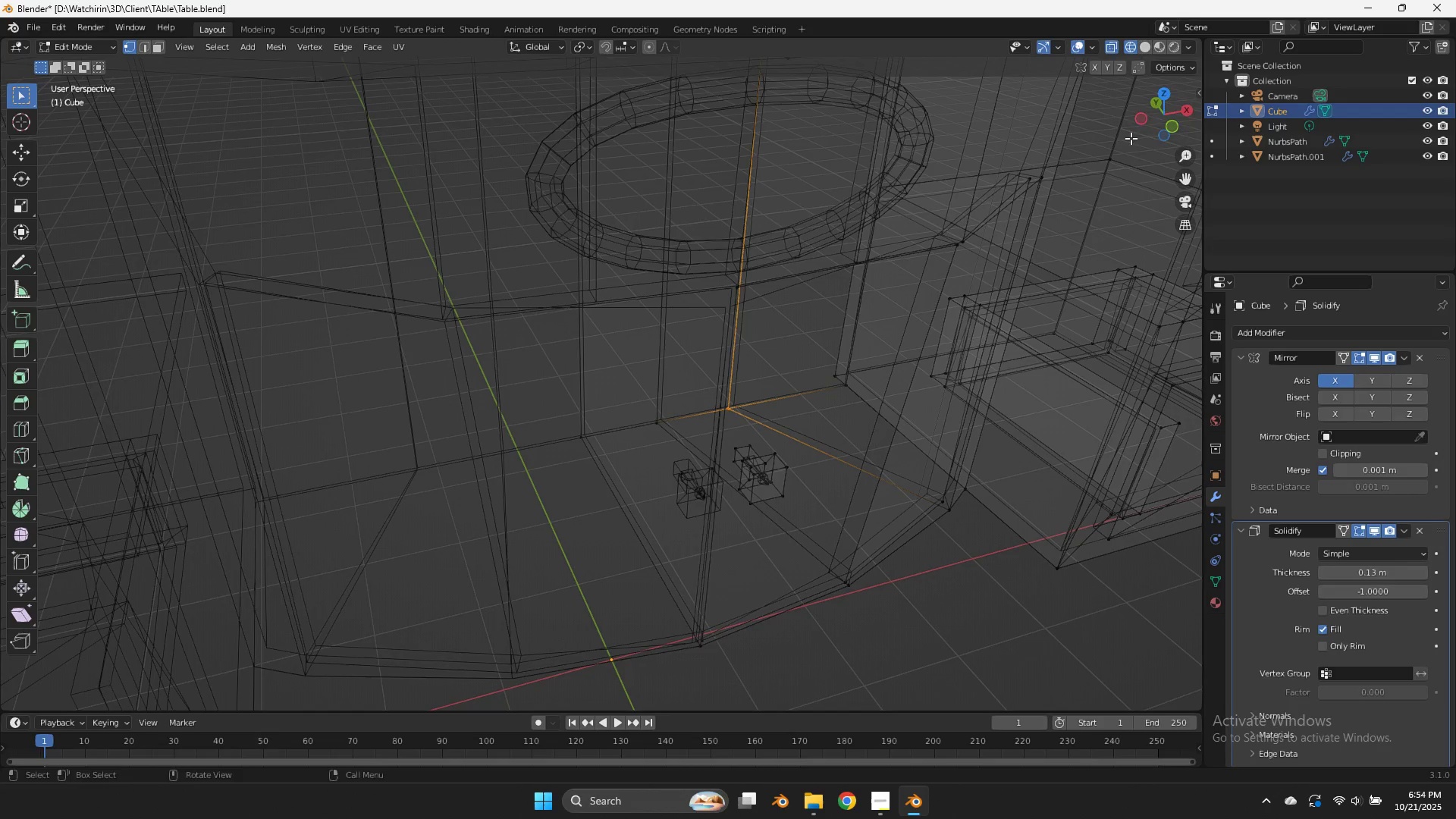 
left_click_drag(start_coordinate=[1159, 112], to_coordinate=[1191, 113])
 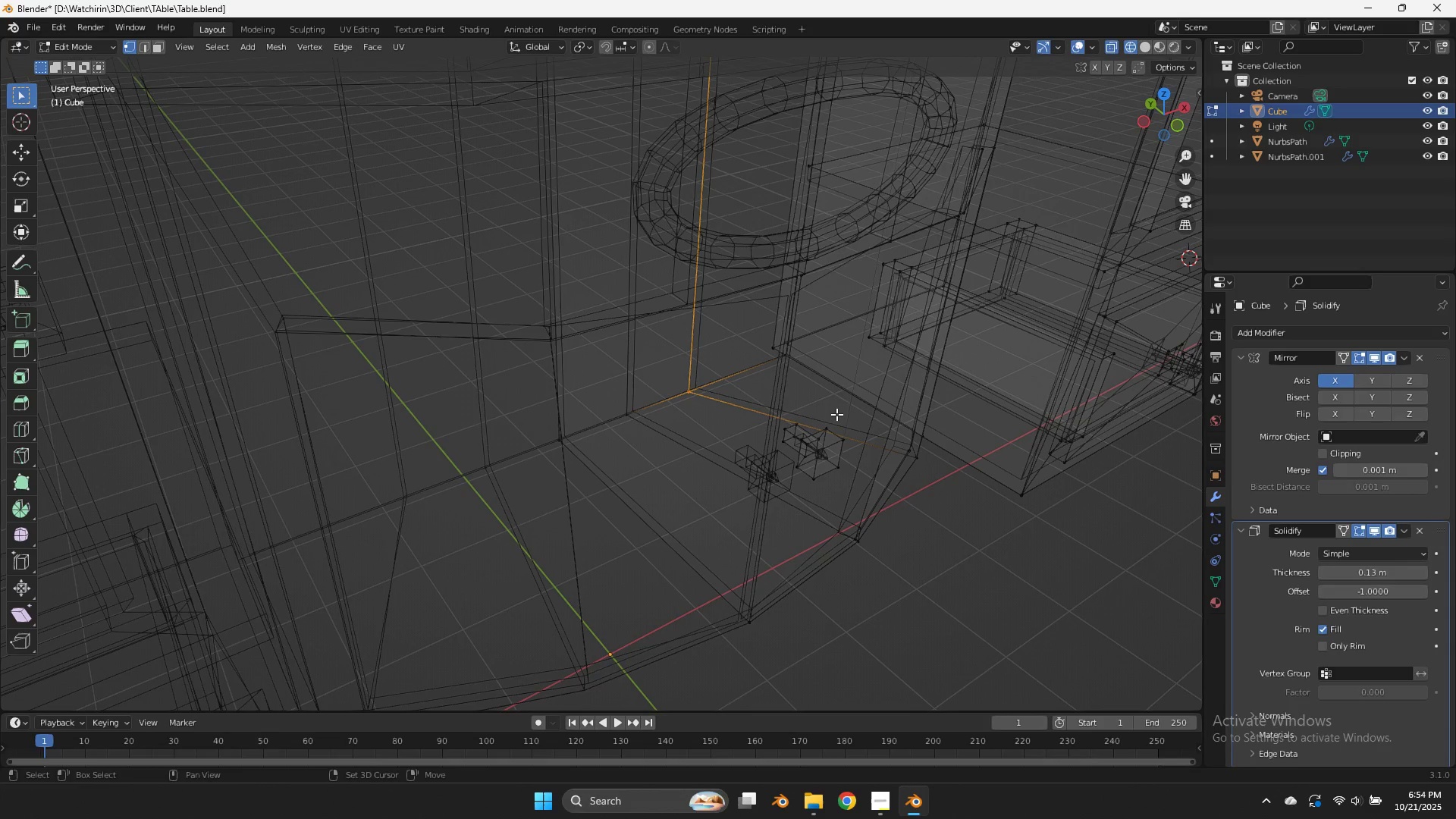 
hold_key(key=ShiftLeft, duration=2.92)
double_click([789, 431])
 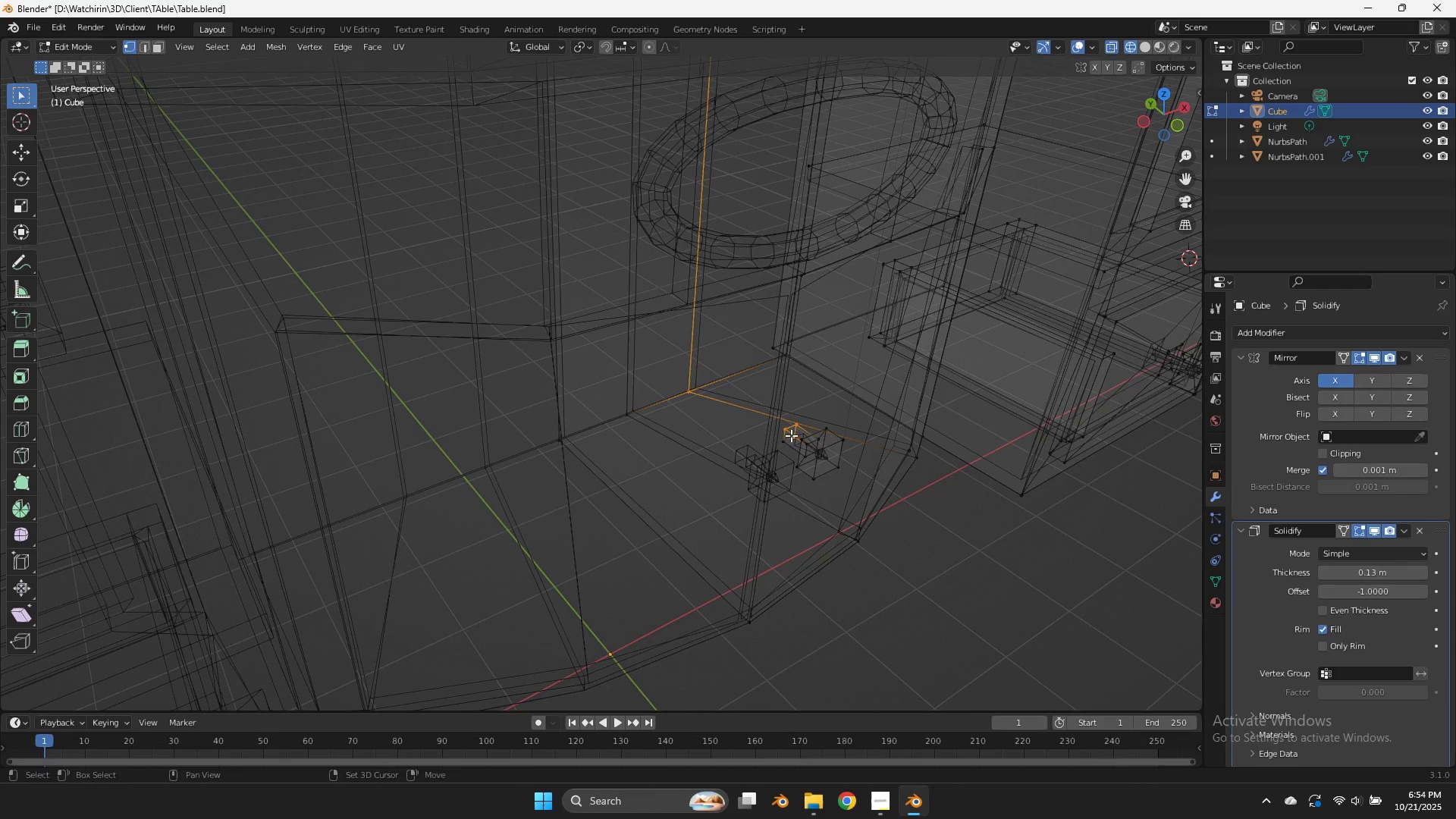 
double_click([795, 435])
 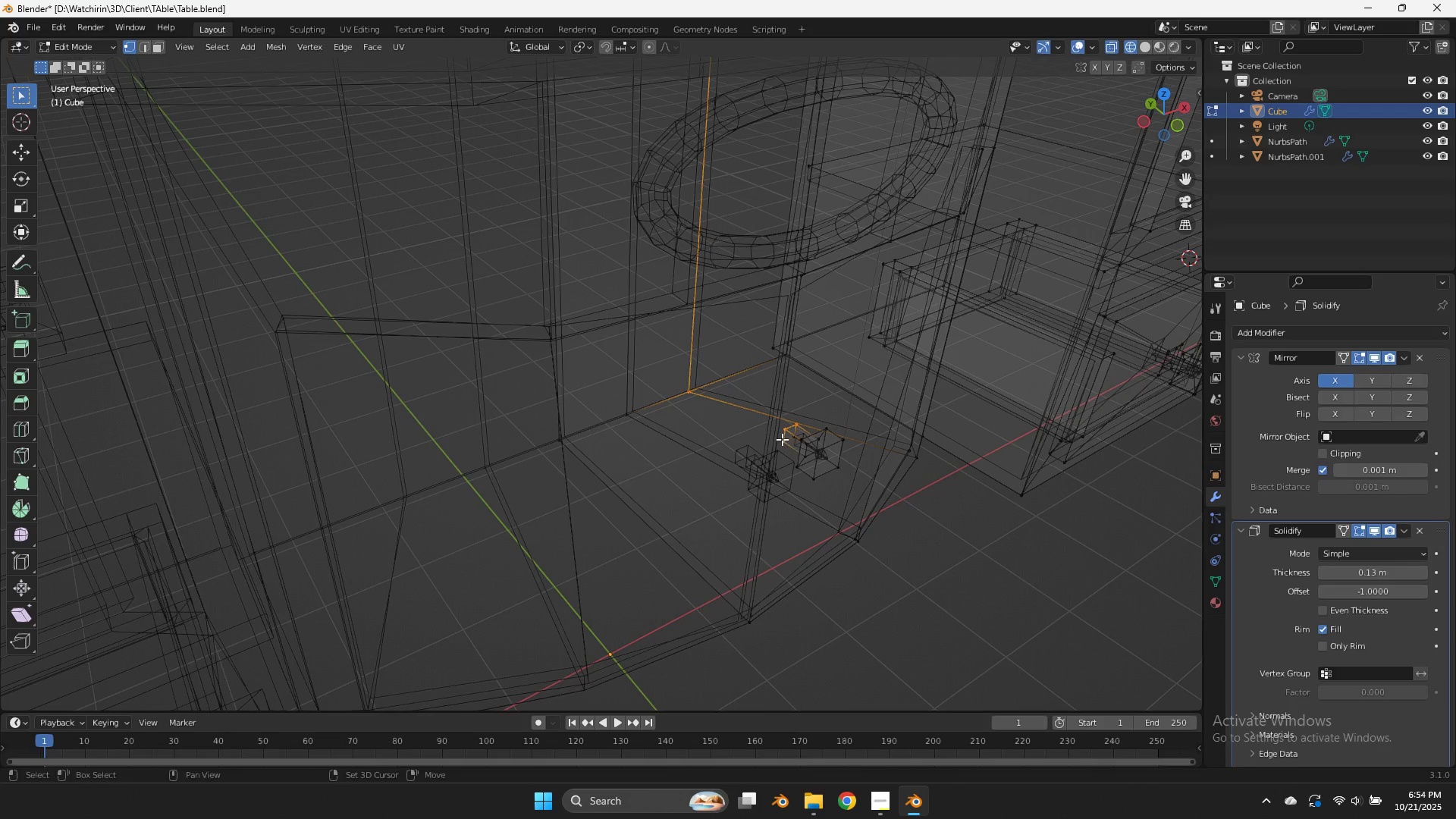 
triple_click([782, 439])
 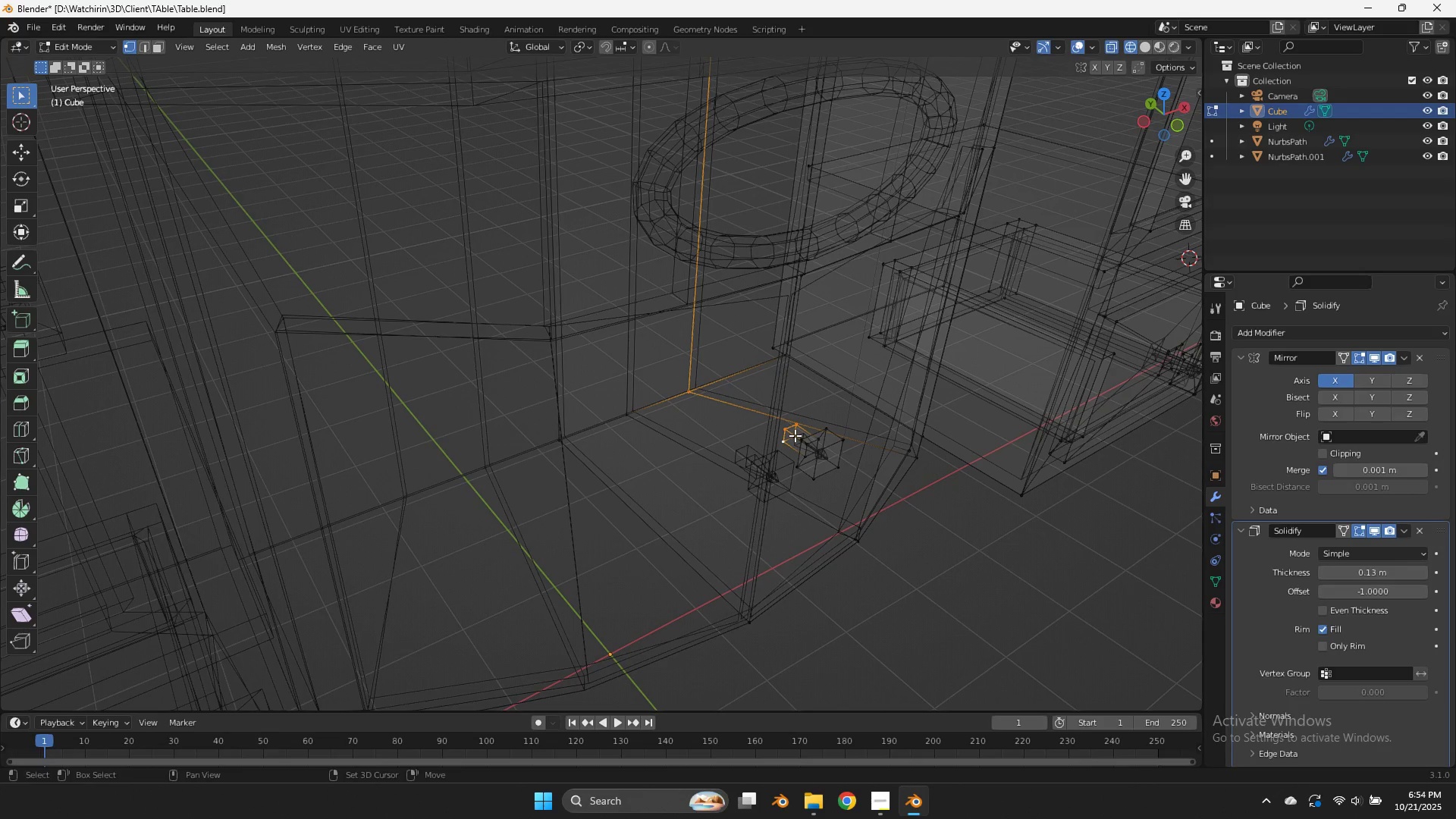 
triple_click([795, 435])
 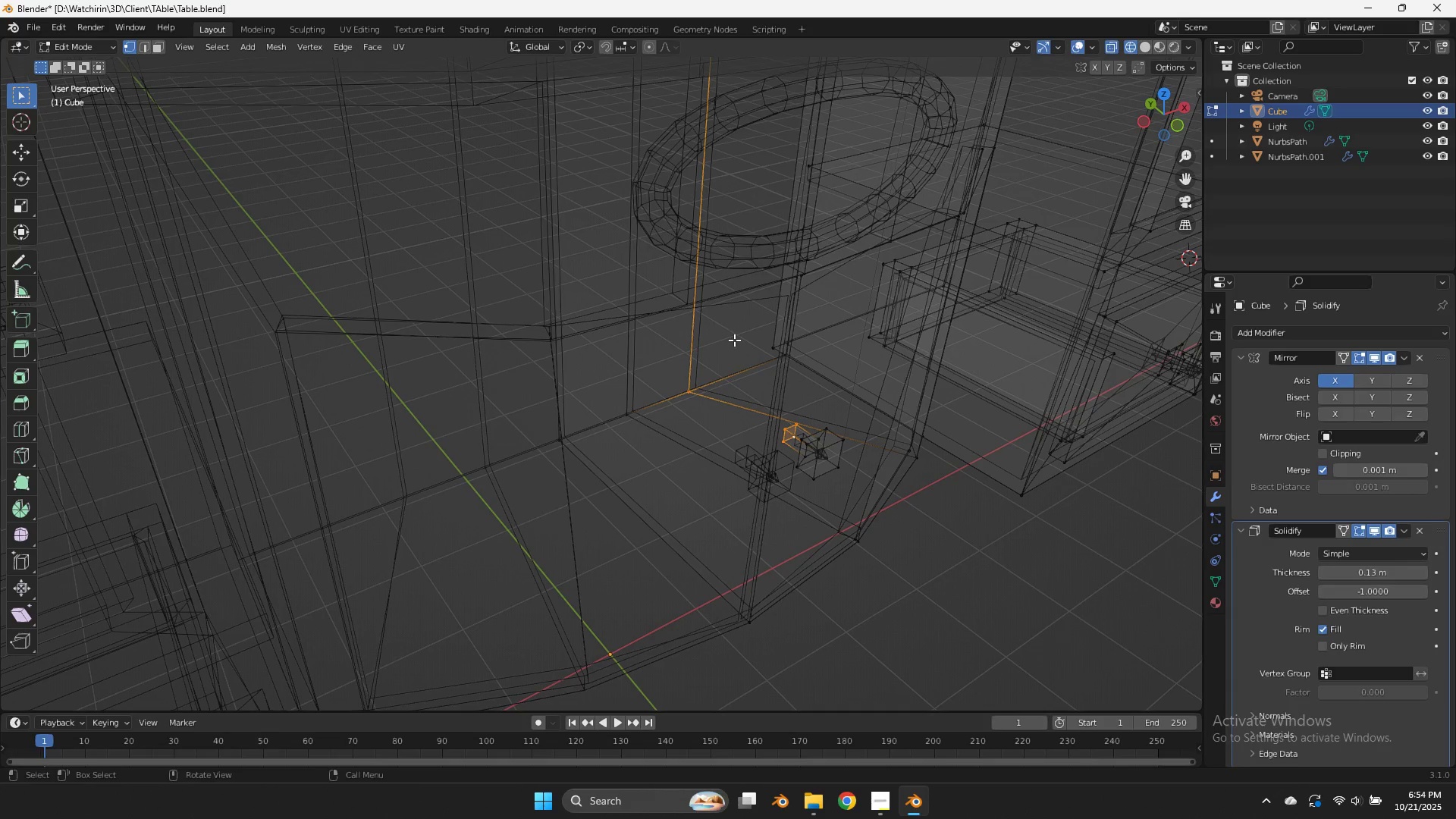 
hold_key(key=ControlLeft, duration=0.72)
left_click_drag(start_coordinate=[724, 350], to_coordinate=[653, 419])
 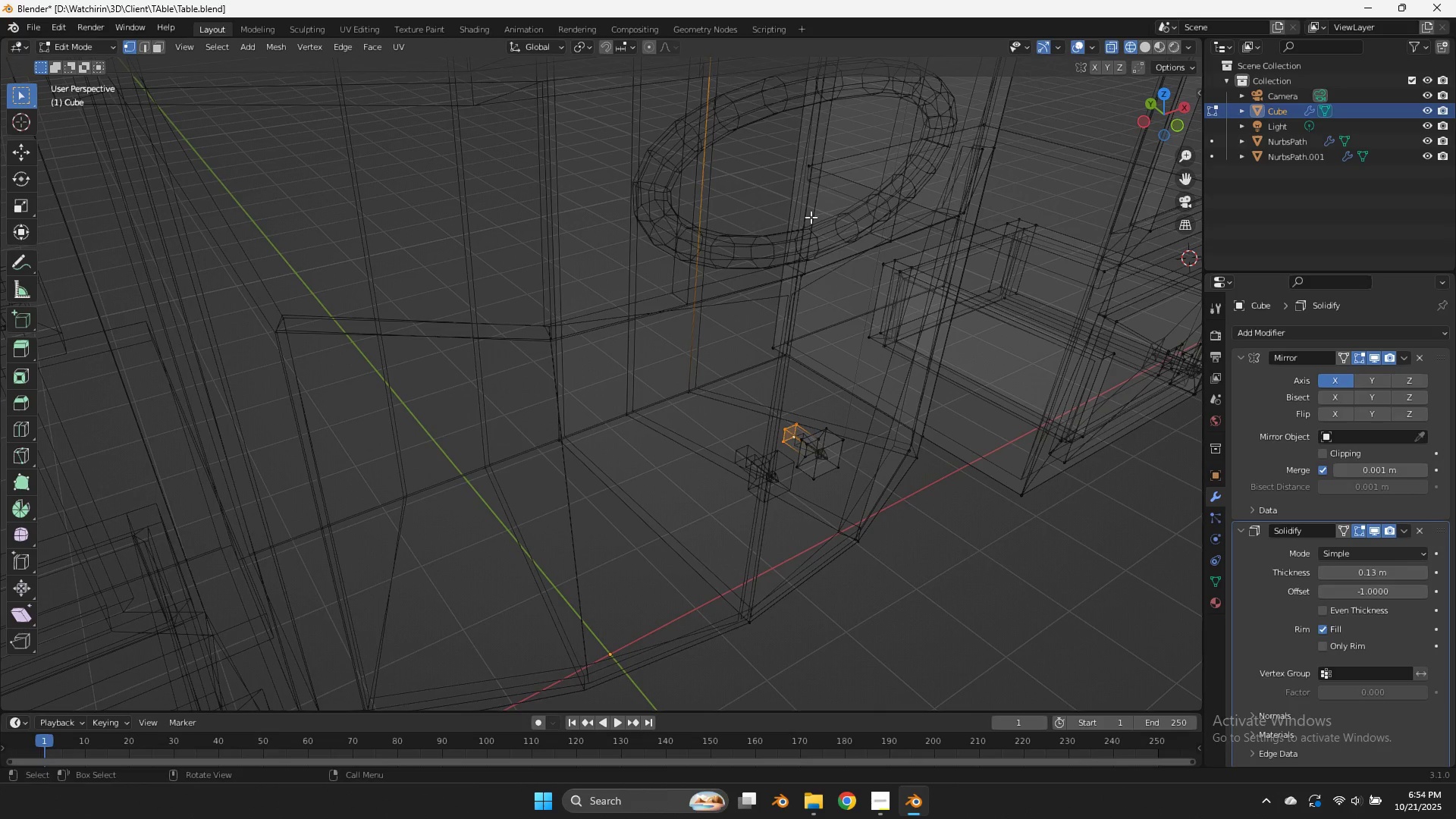 
scroll: coordinate [813, 158], scroll_direction: down, amount: 3.0
 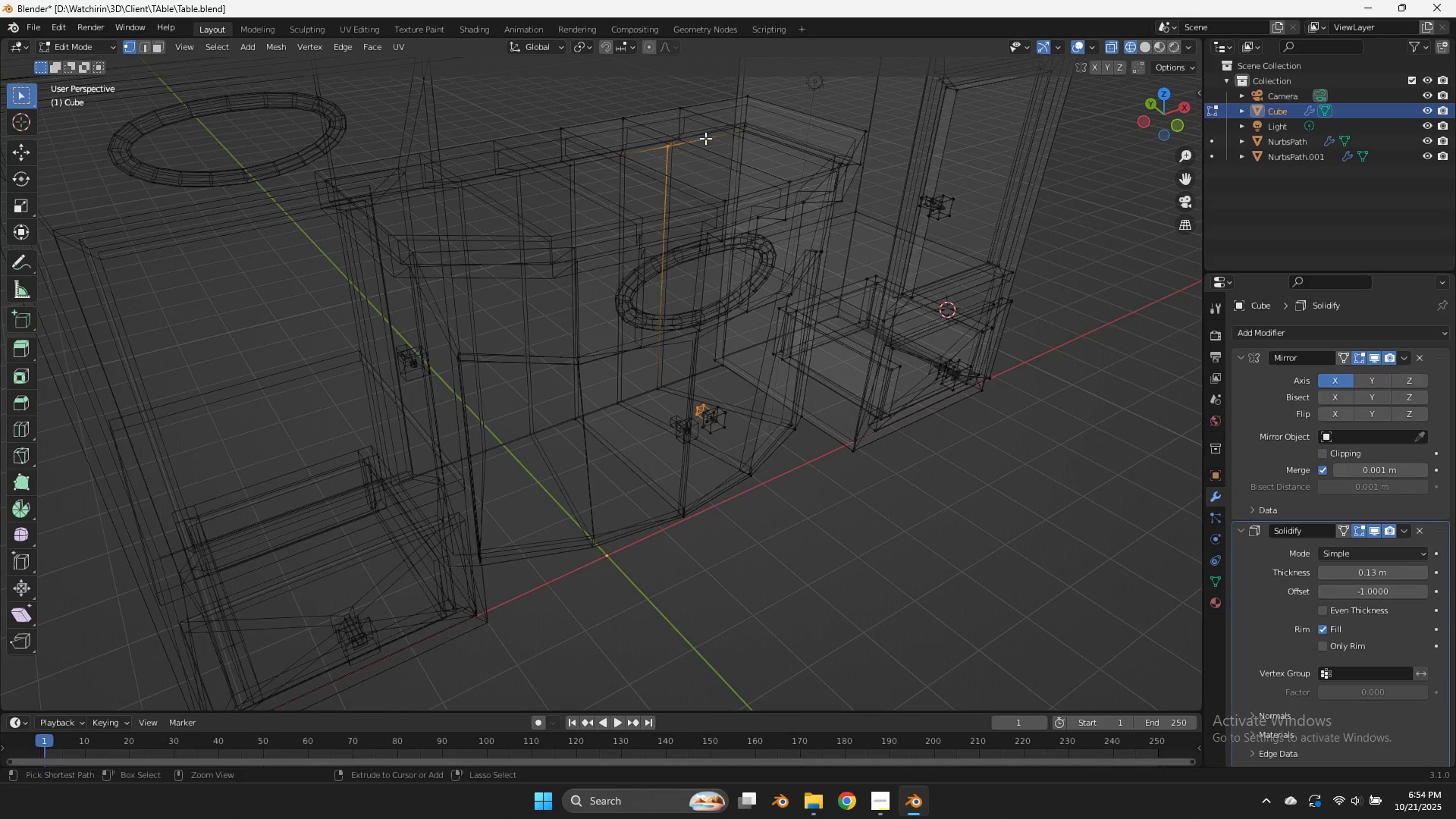 
hold_key(key=ControlLeft, duration=0.37)
left_click_drag(start_coordinate=[702, 127], to_coordinate=[478, 219])
 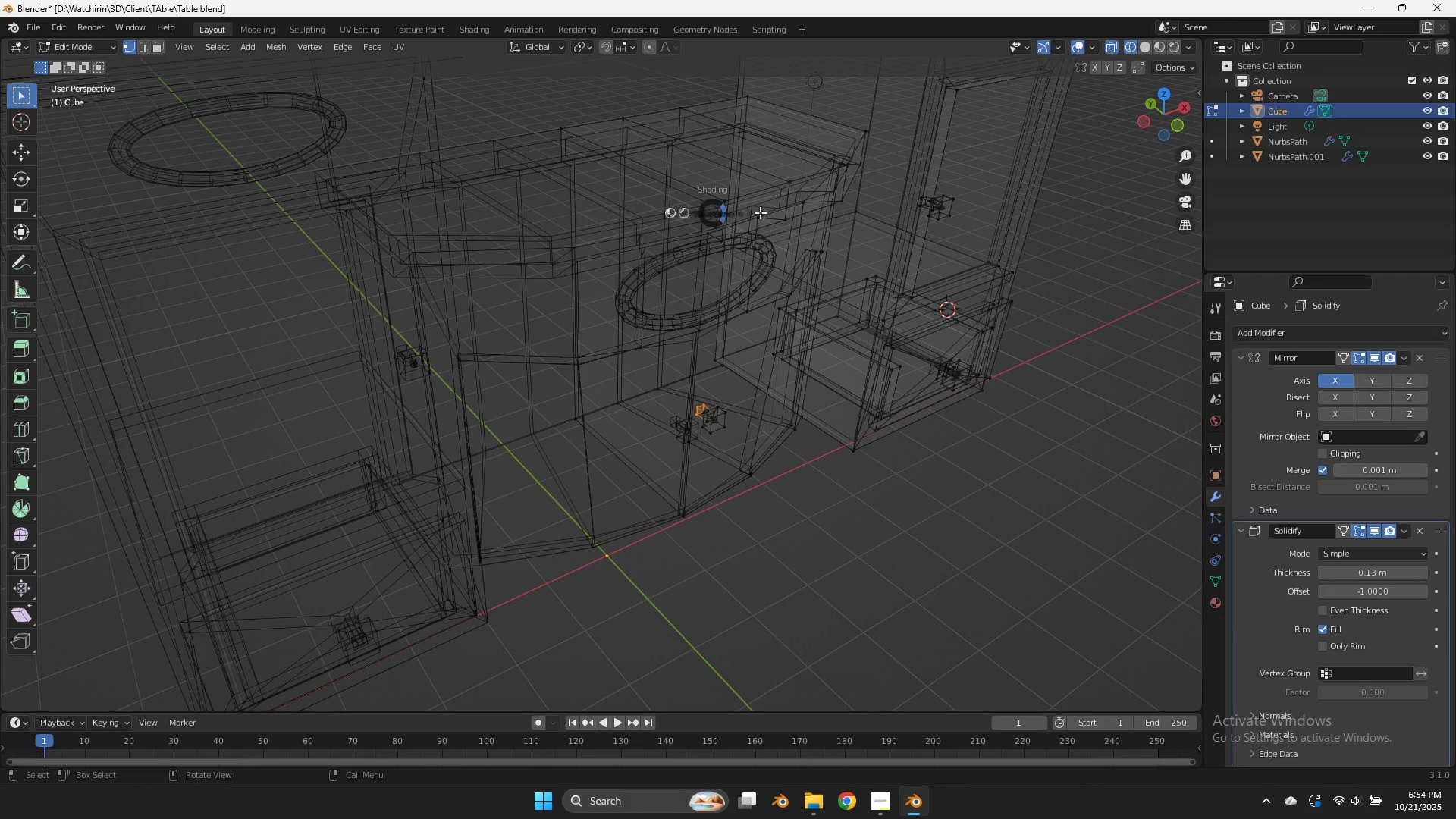 
type(zx)
 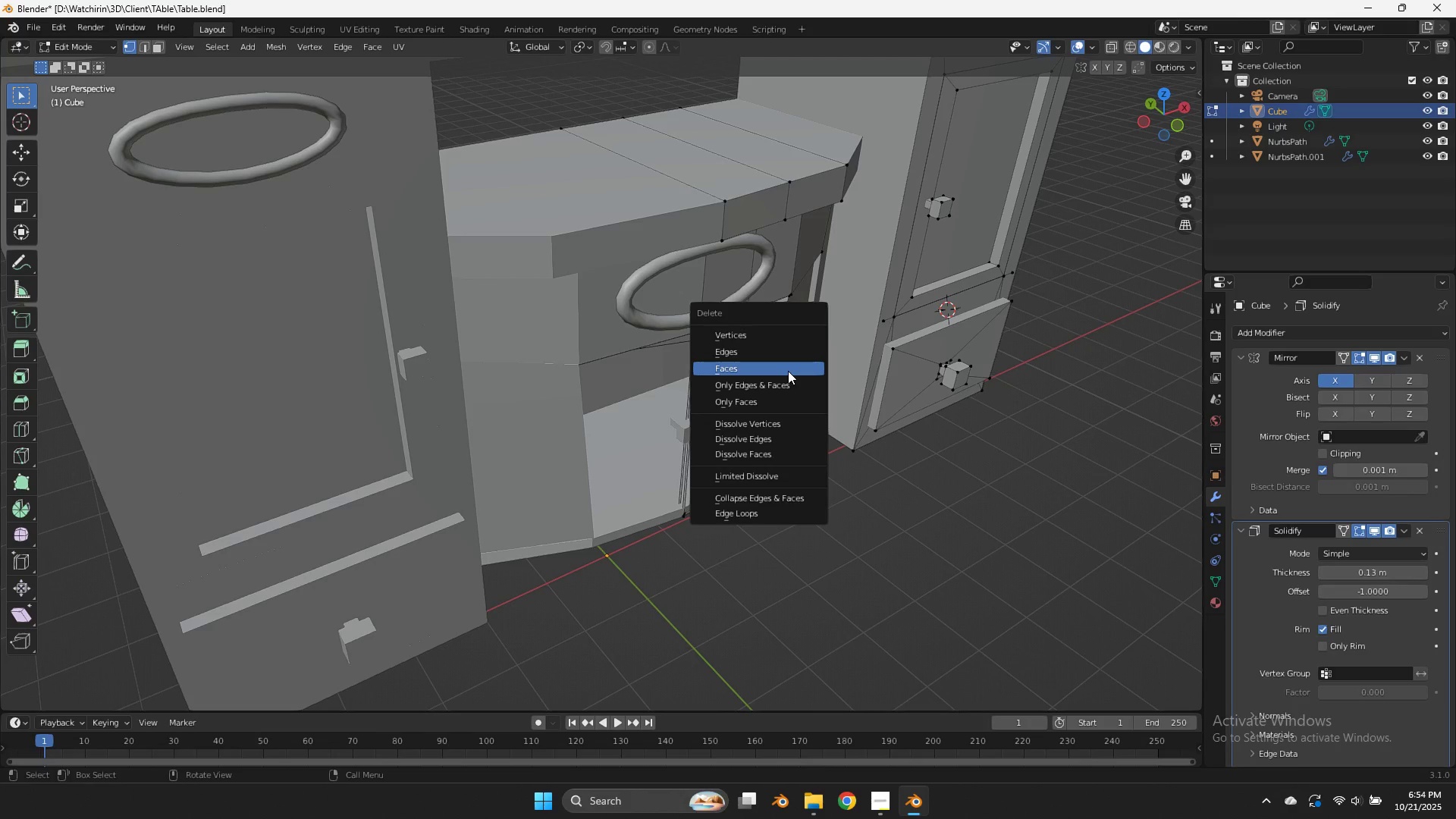 
left_click([788, 371])
 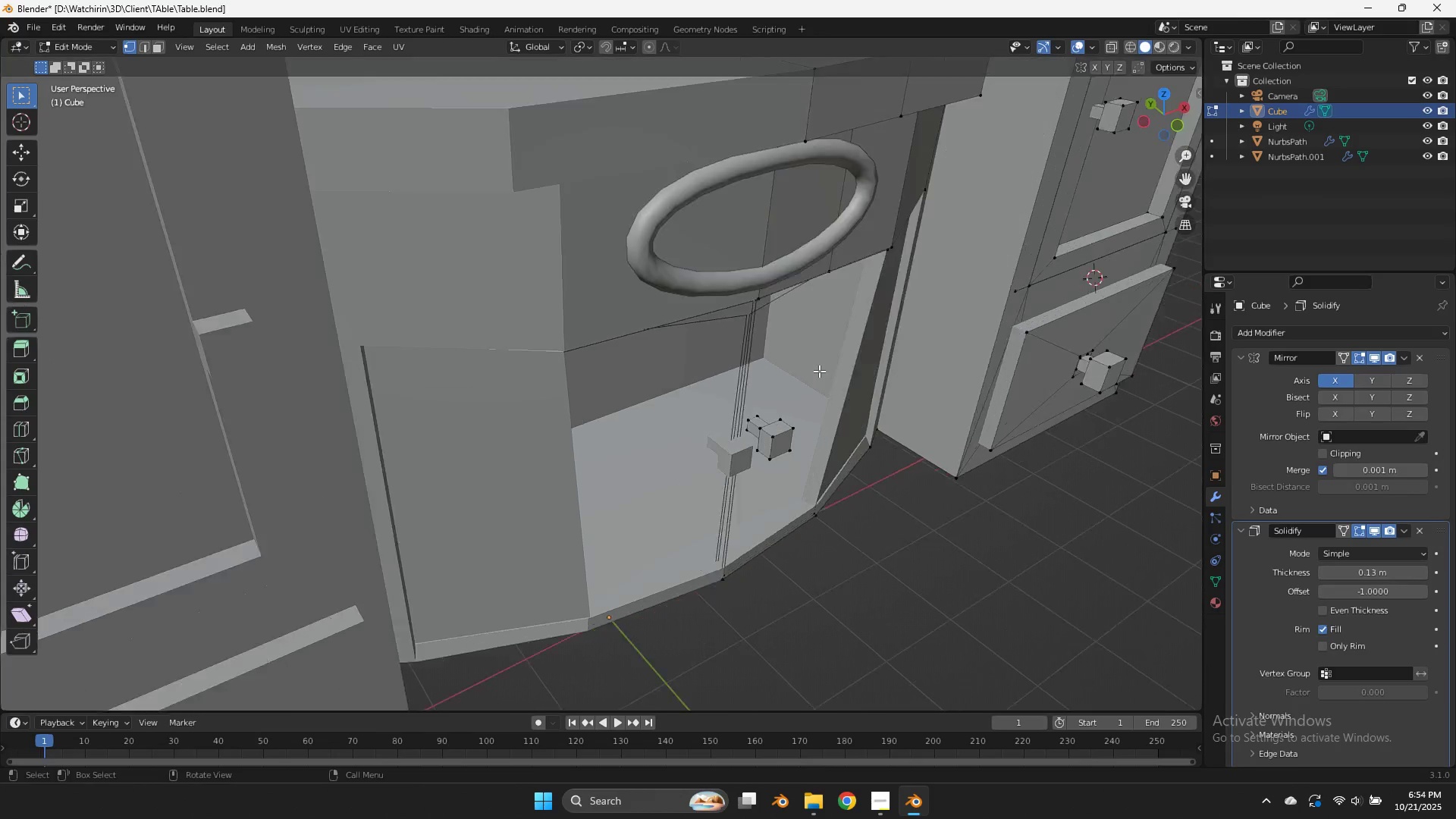 
scroll: coordinate [819, 371], scroll_direction: up, amount: 3.0
 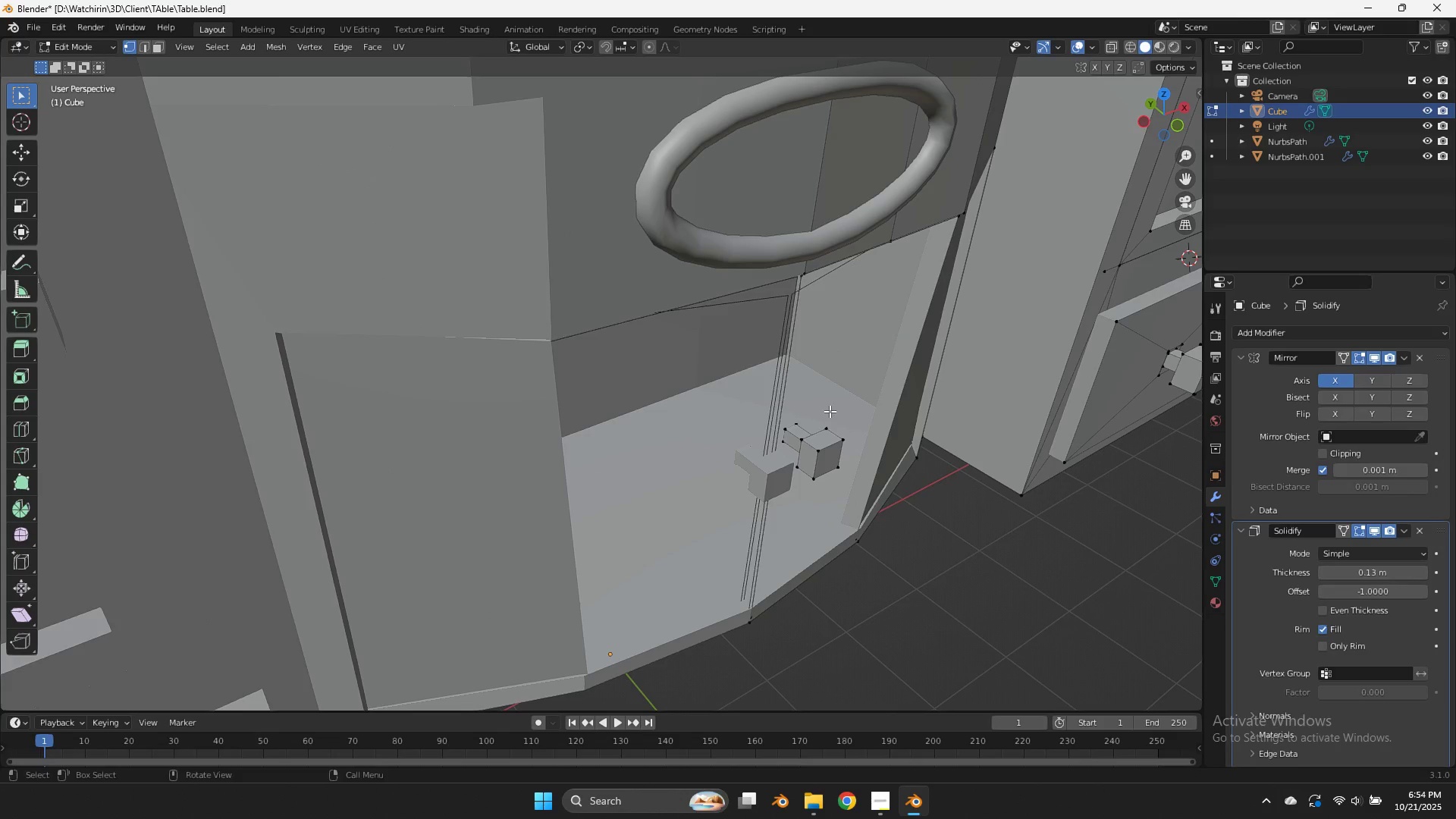 
left_click([805, 421])
 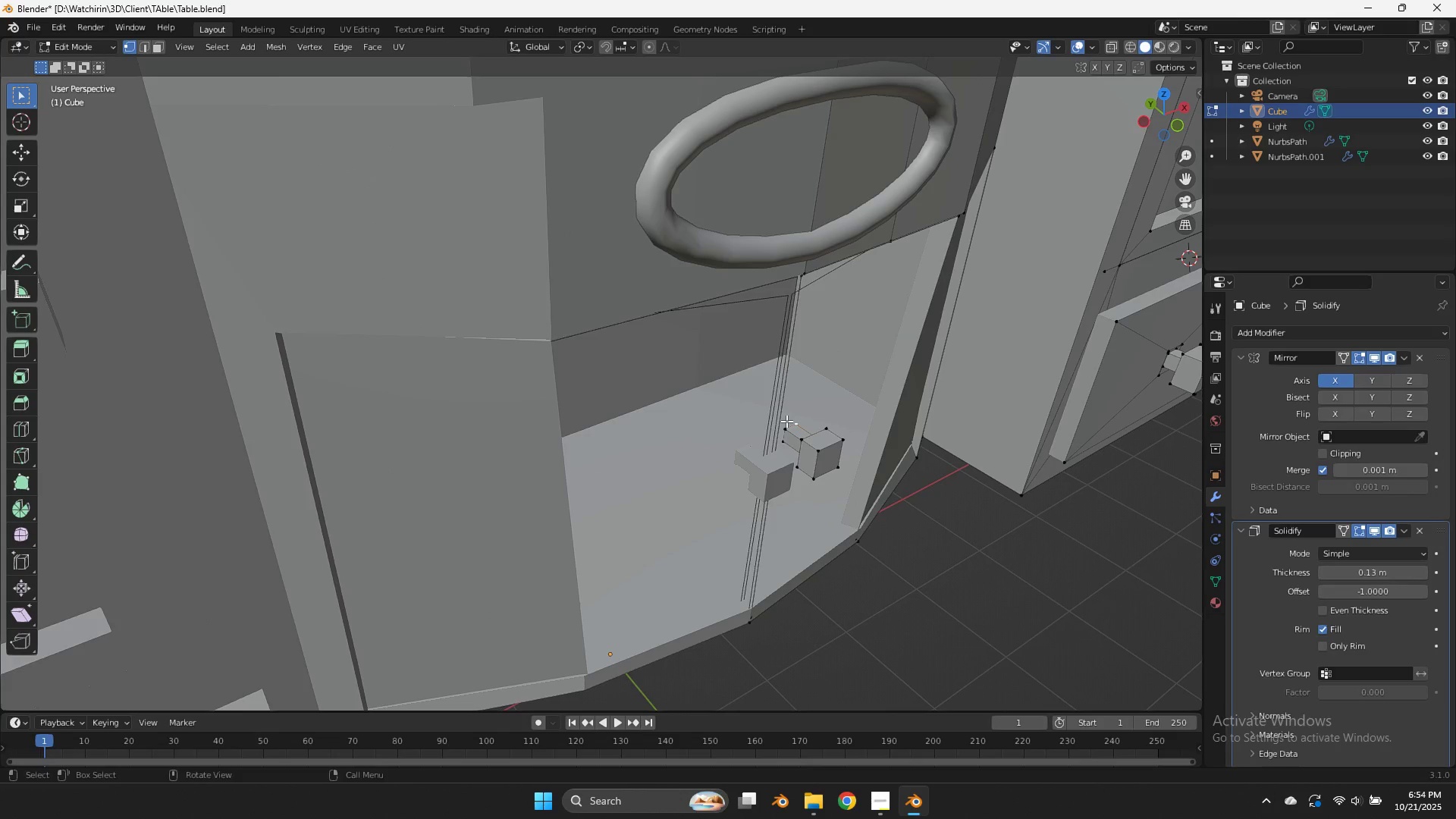 
hold_key(key=ShiftLeft, duration=0.6)
left_click([785, 425])
 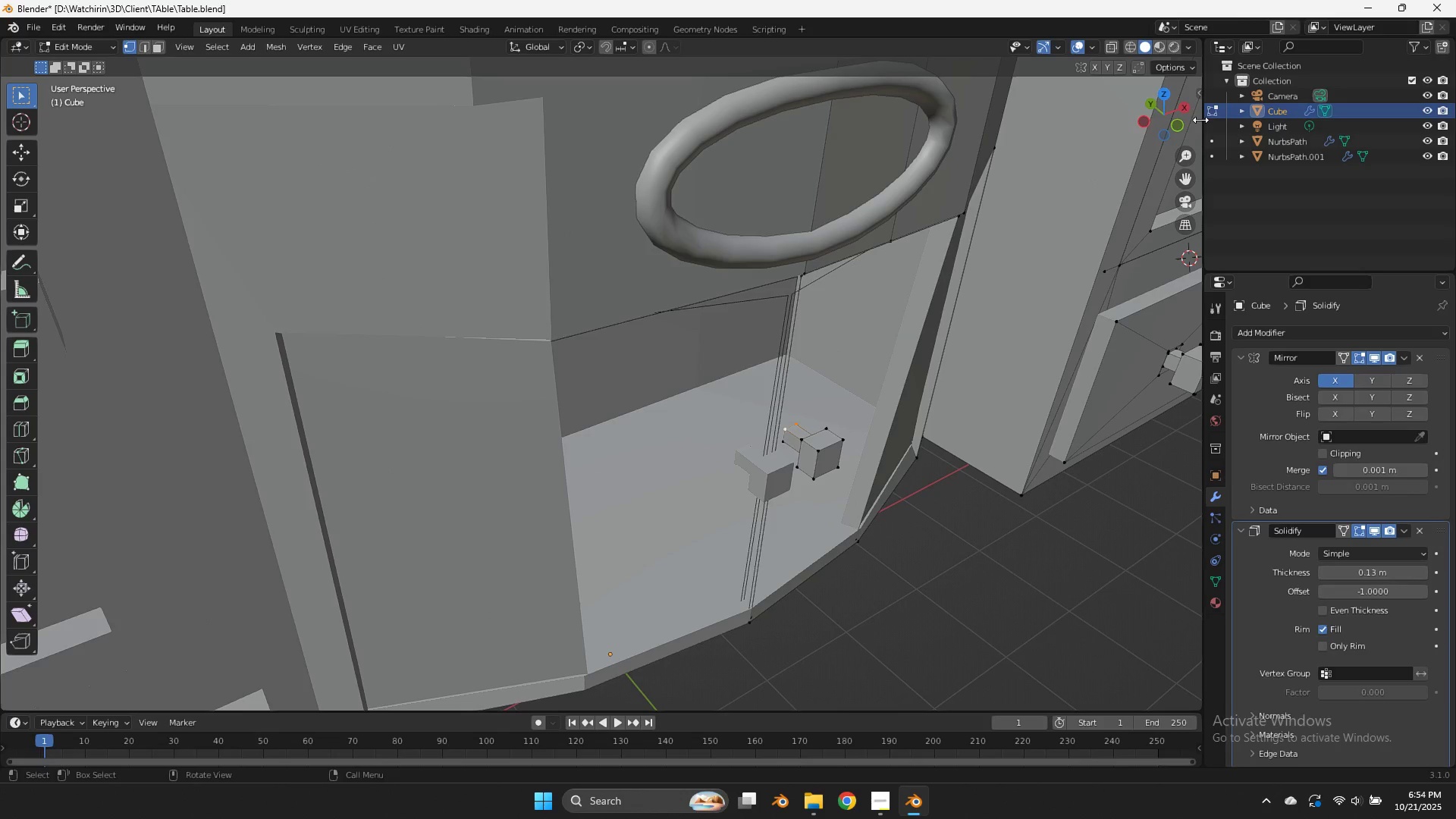 
left_click_drag(start_coordinate=[1172, 108], to_coordinate=[1133, 80])
 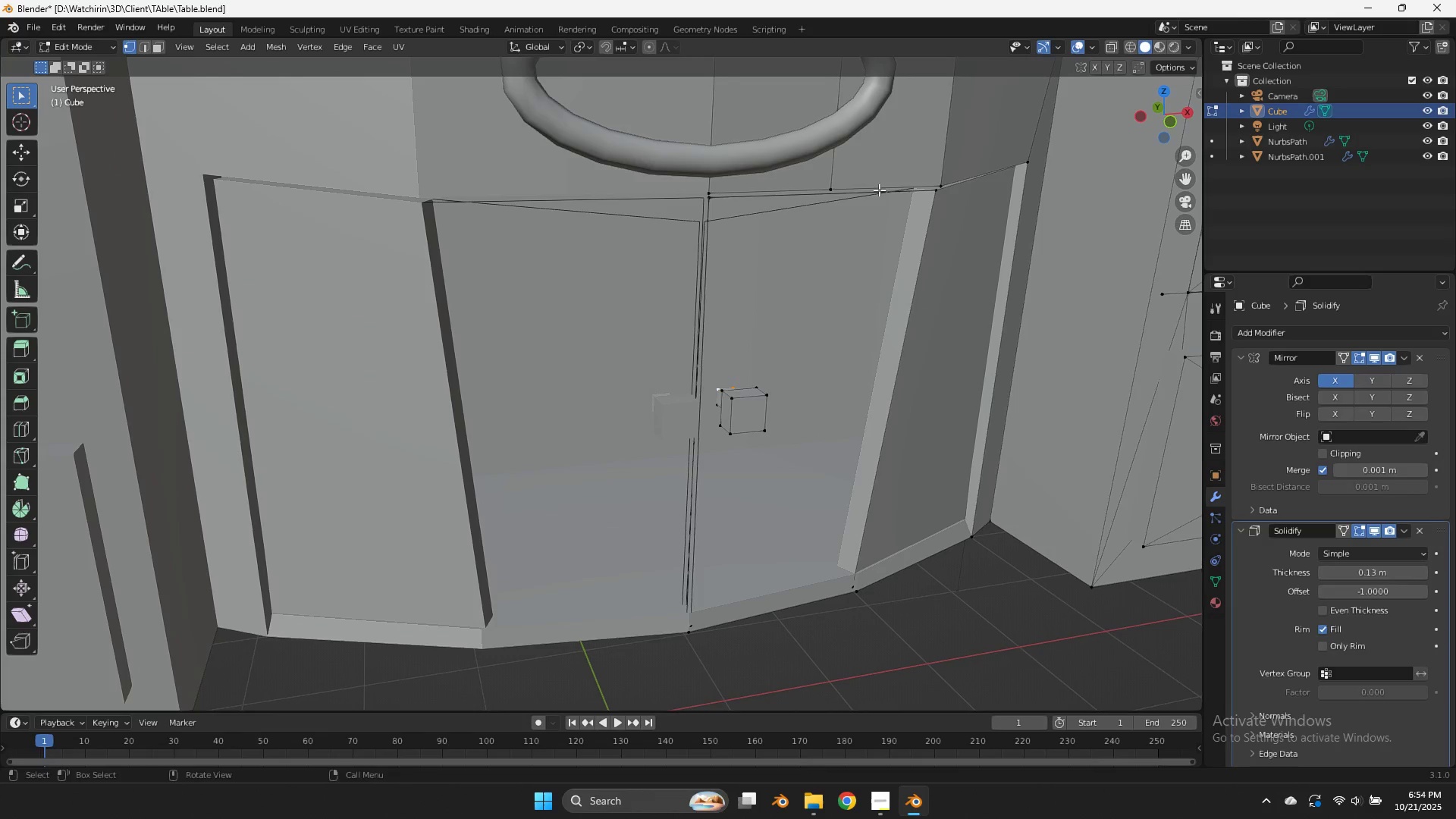 
hold_key(key=ShiftLeft, duration=1.58)
left_click([705, 203])
 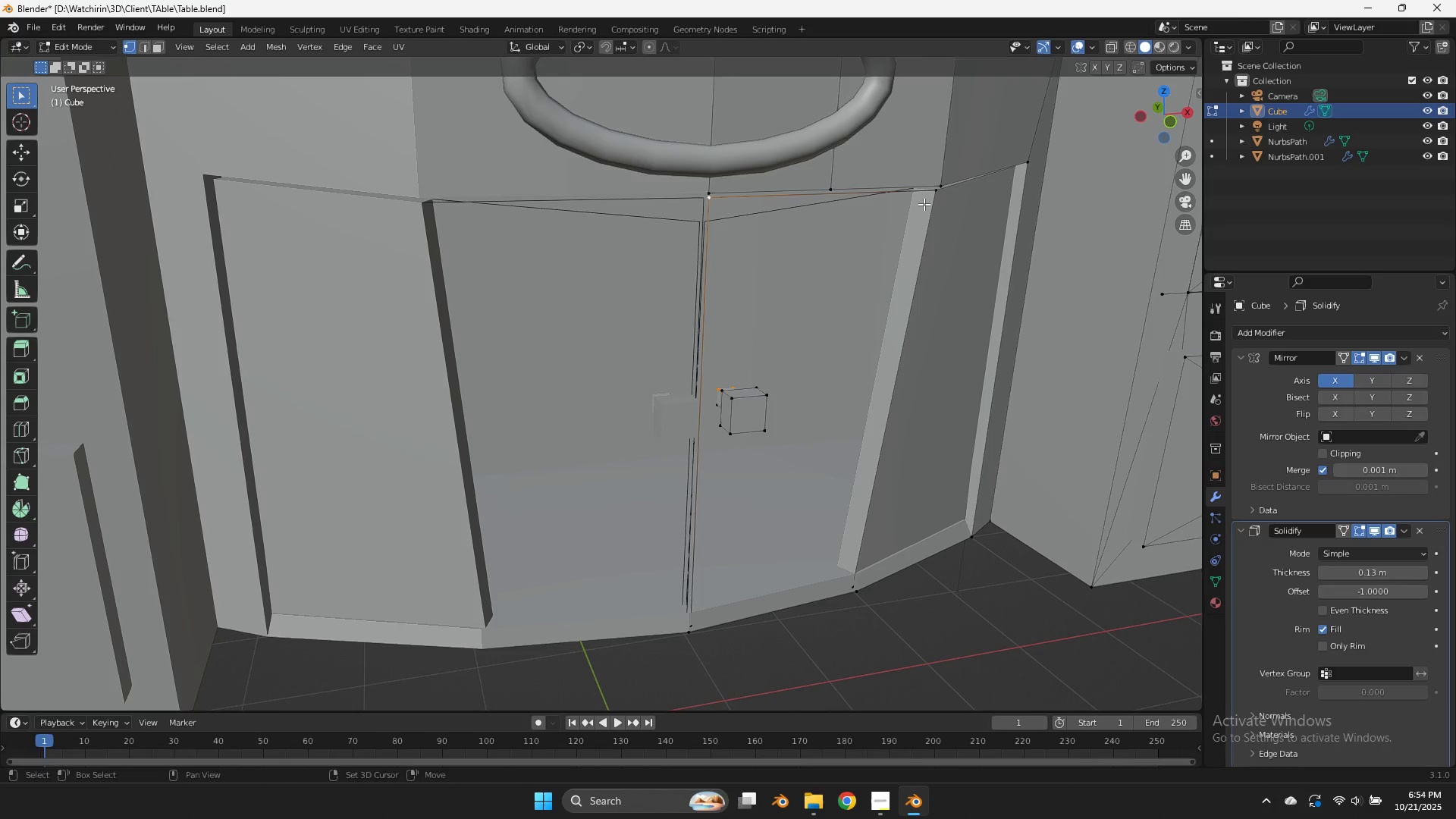 
left_click([924, 204])
 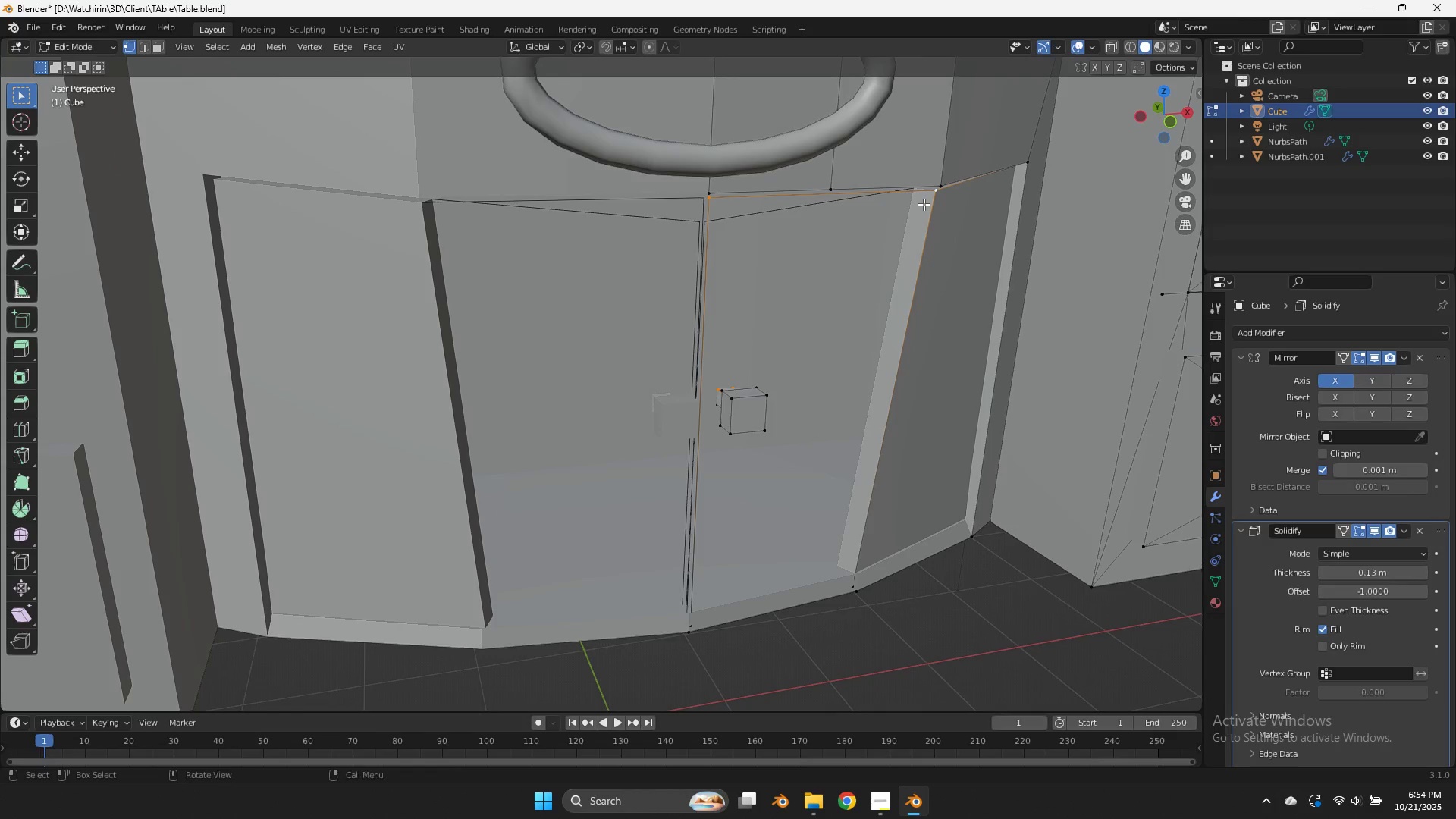 
key(F)
 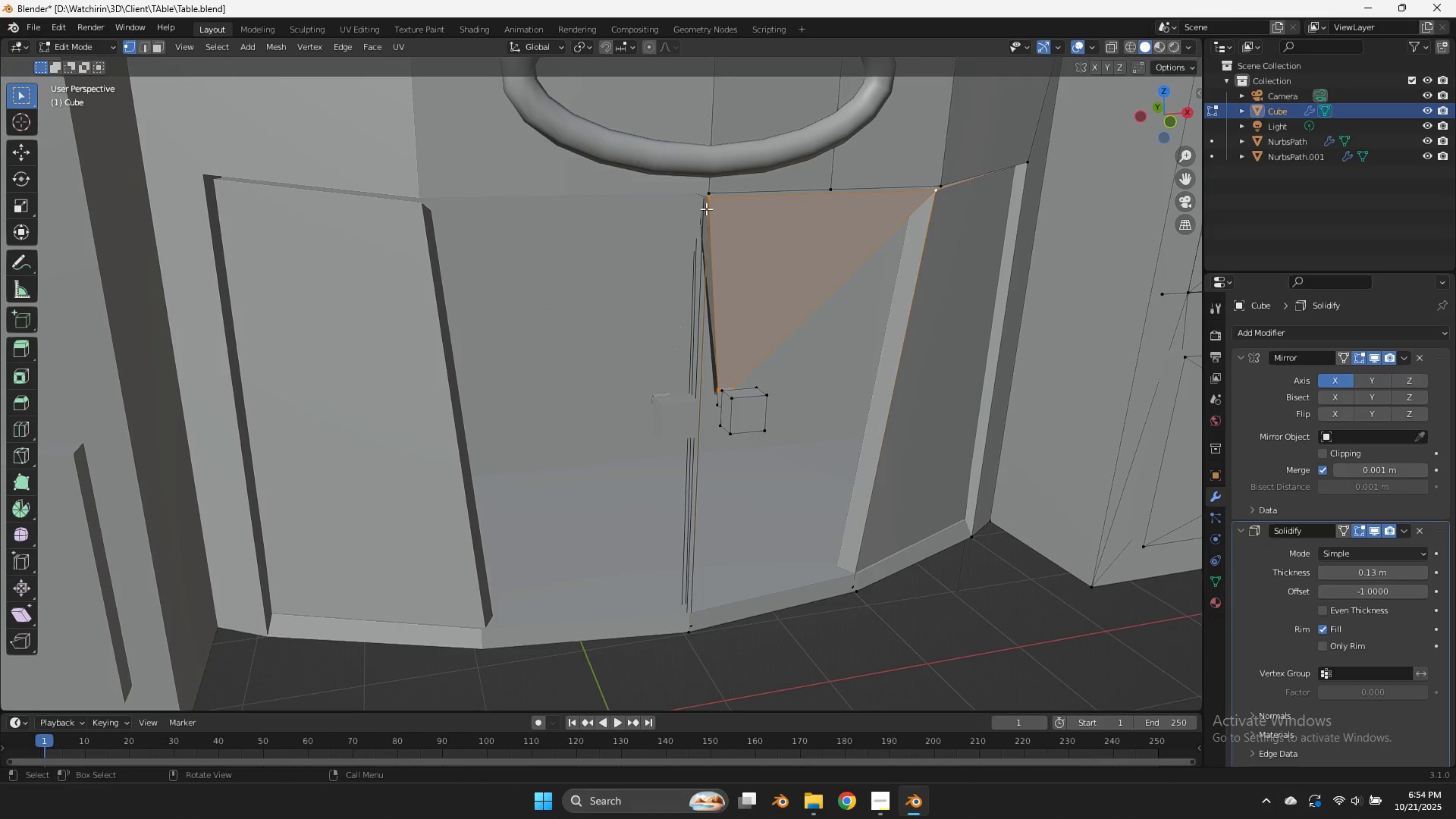 
left_click([706, 205])
 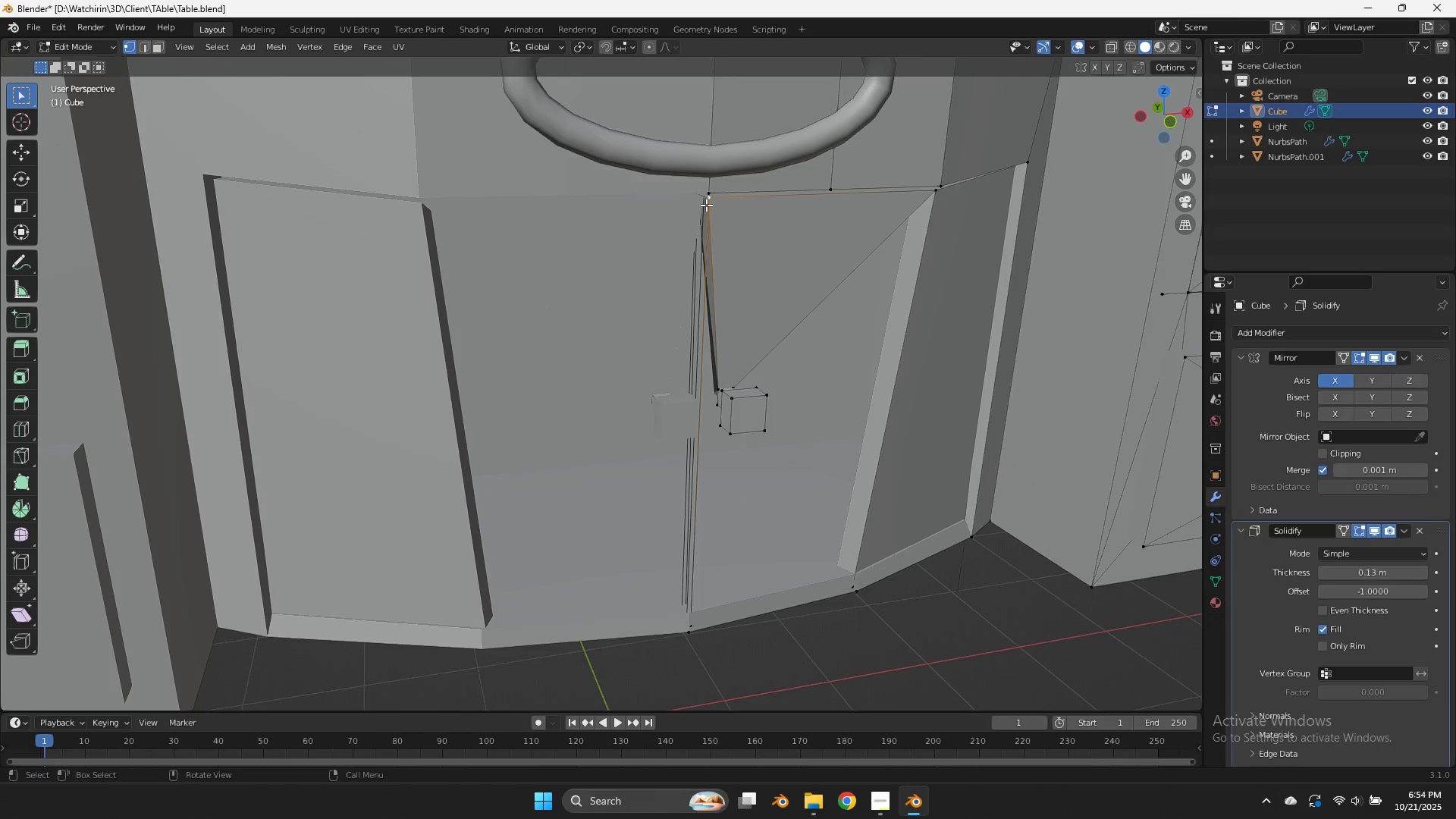 
key(F)
 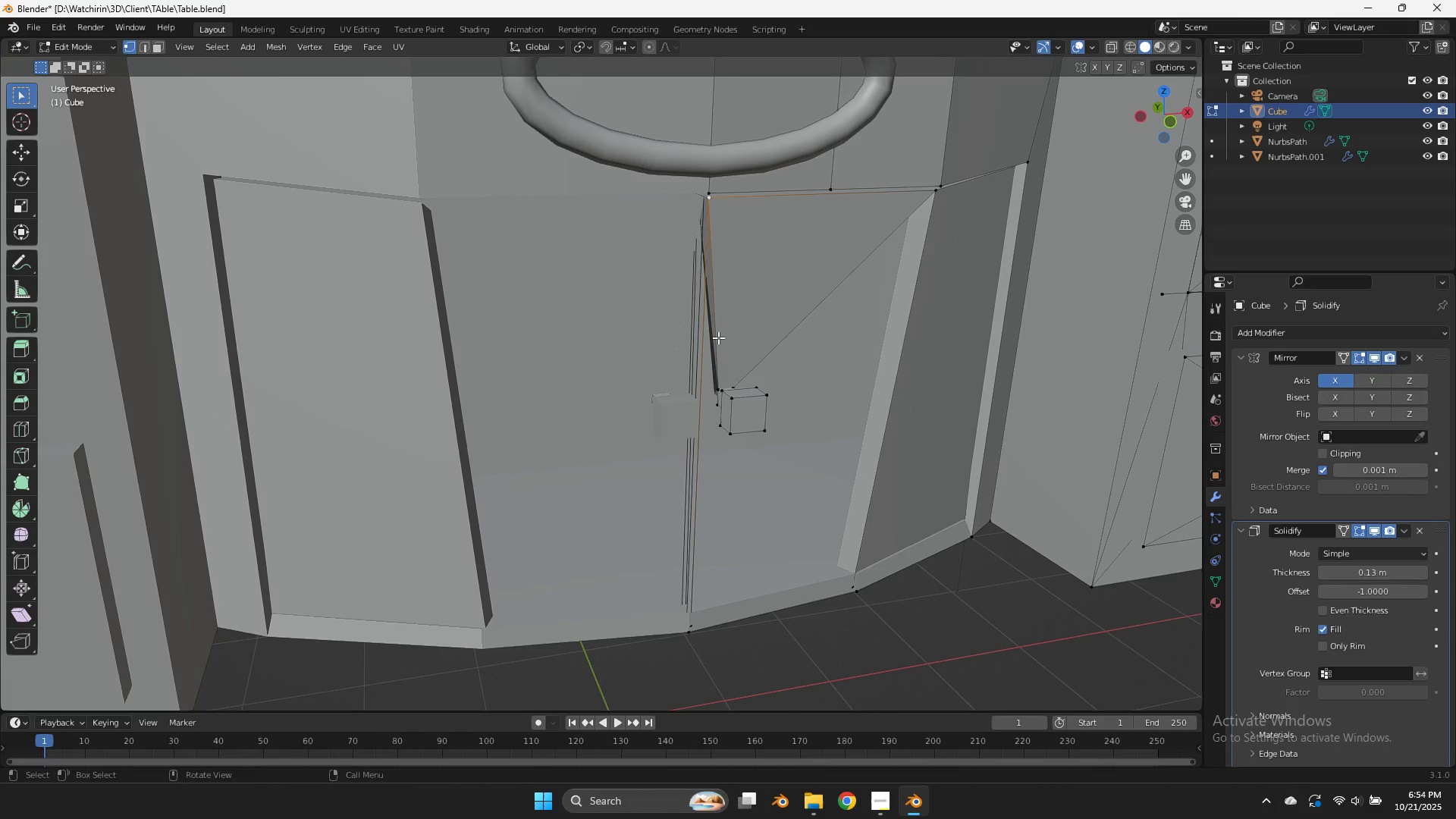 
hold_key(key=ShiftLeft, duration=2.04)
double_click([709, 409])
 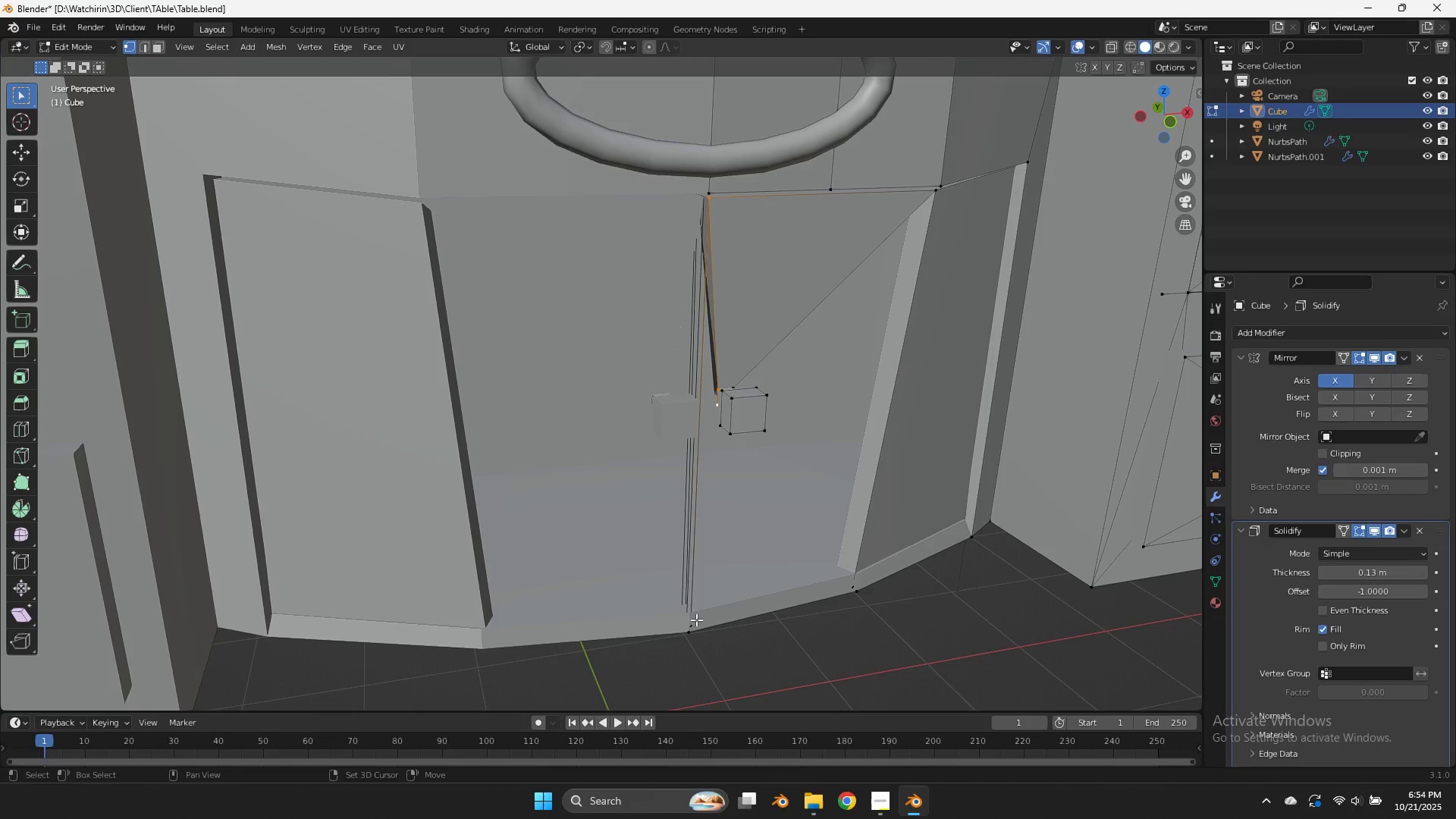 
key(Z)
 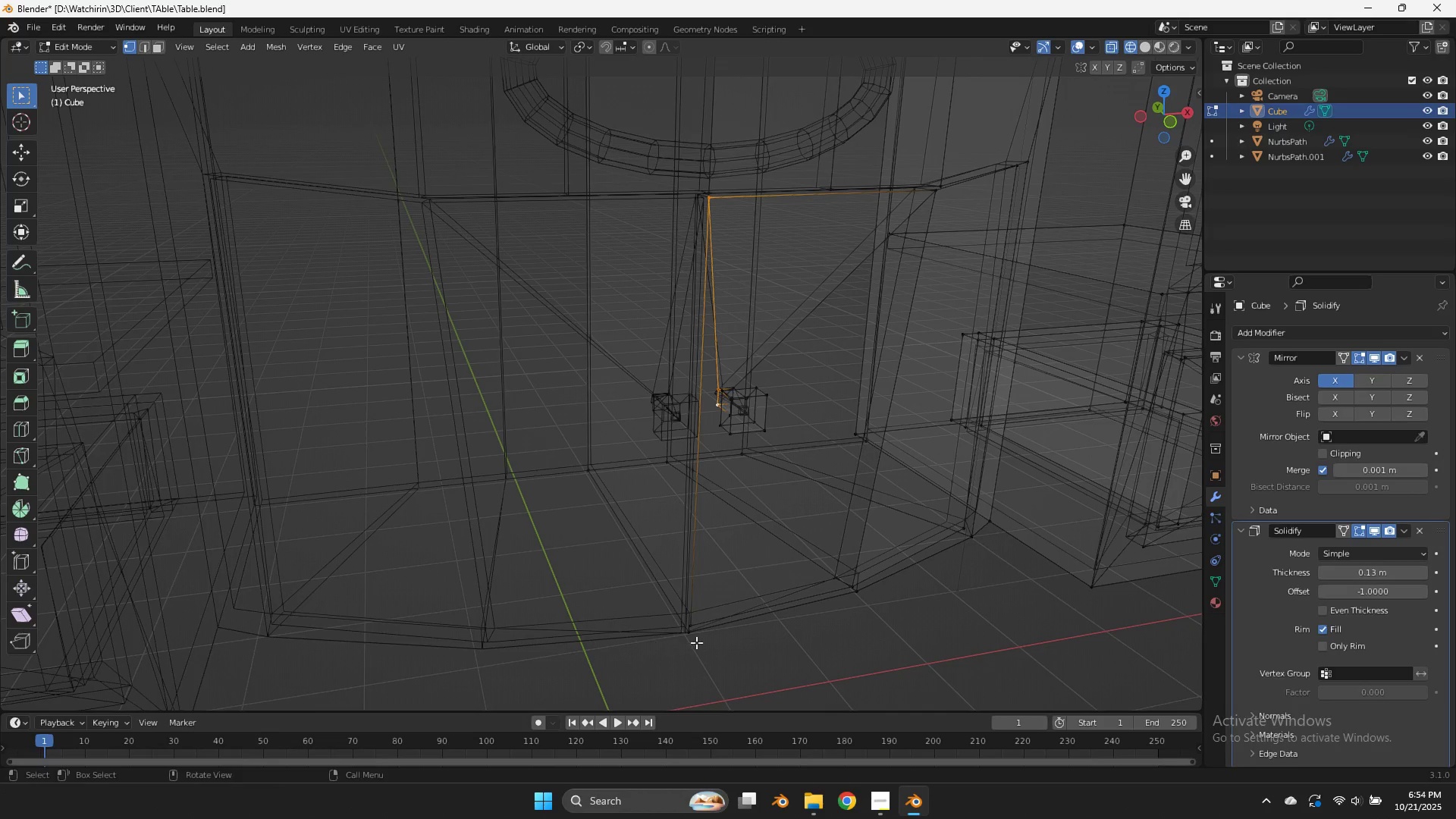 
hold_key(key=ShiftLeft, duration=0.57)
left_click([696, 626])
 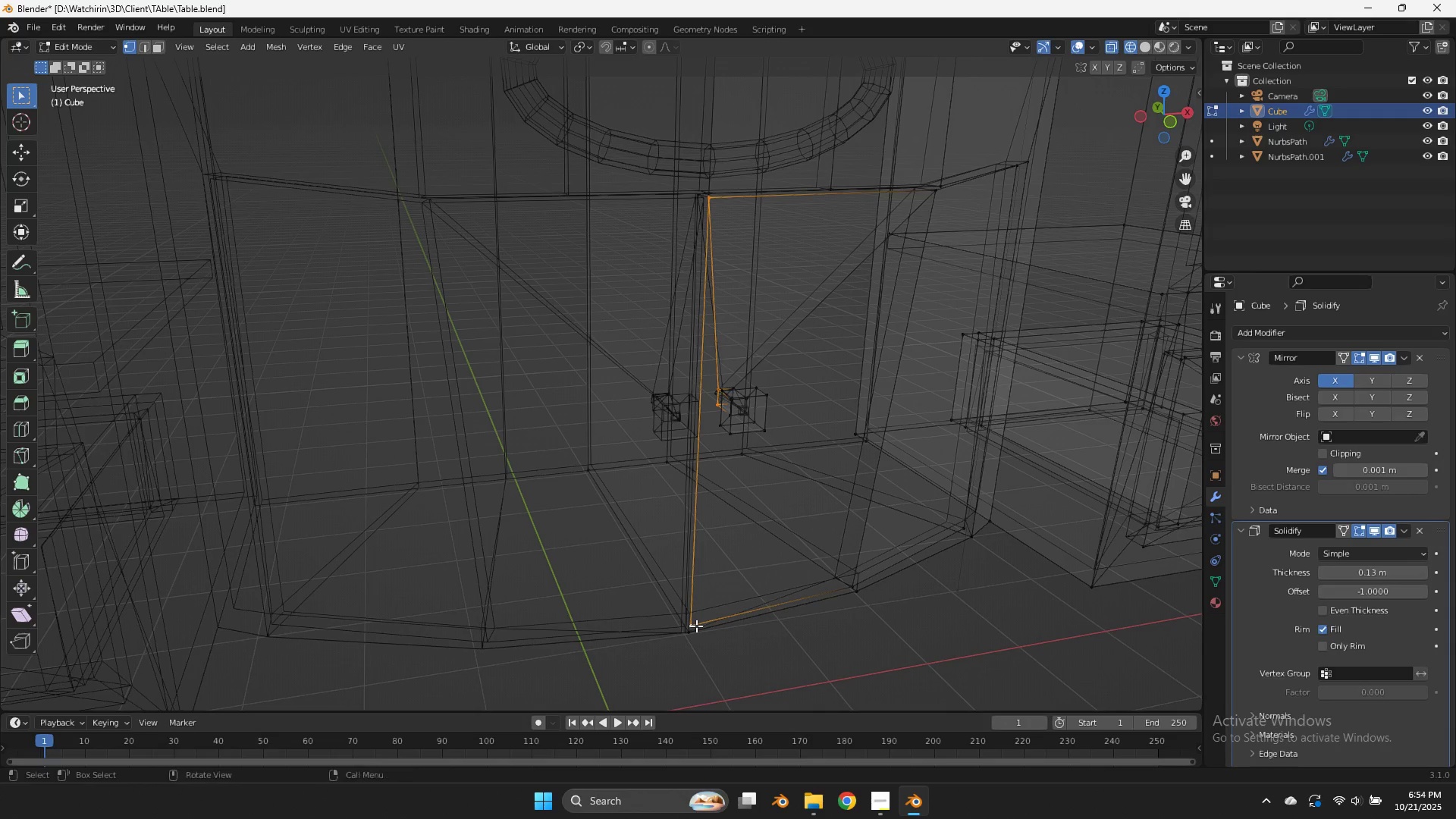 
type(fz)
 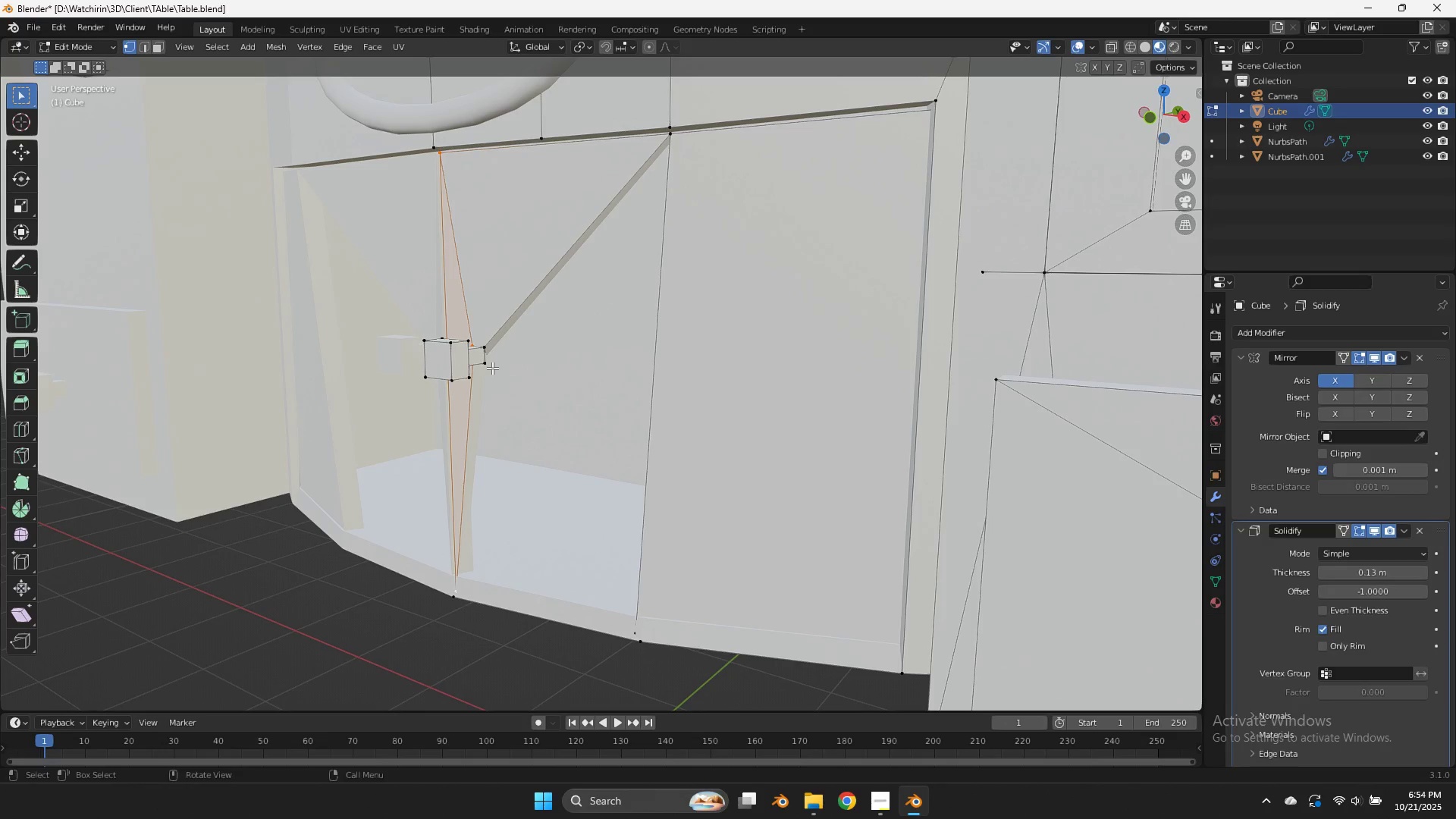 
left_click_drag(start_coordinate=[1168, 102], to_coordinate=[1068, 86])
 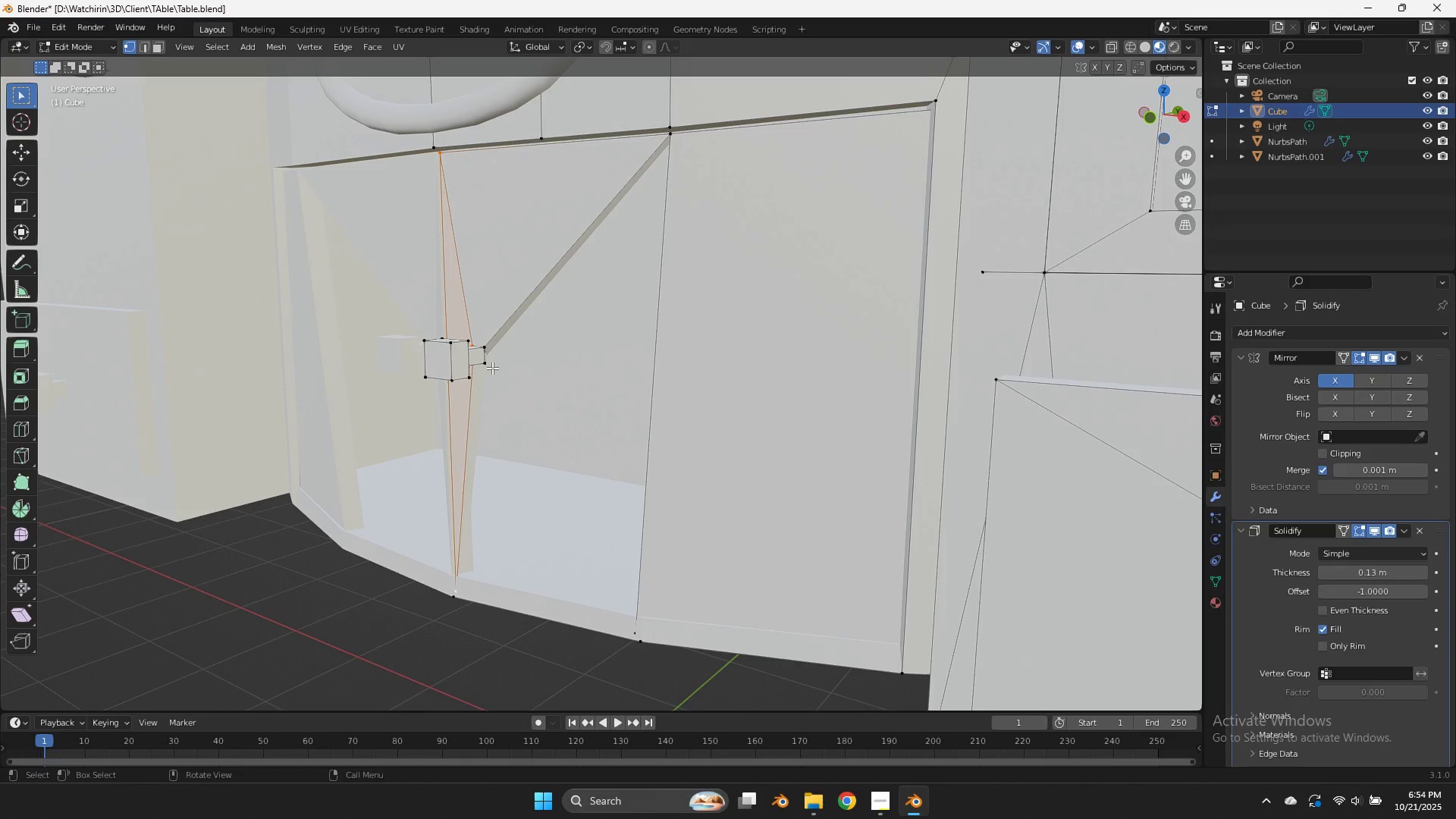 
left_click([487, 367])
 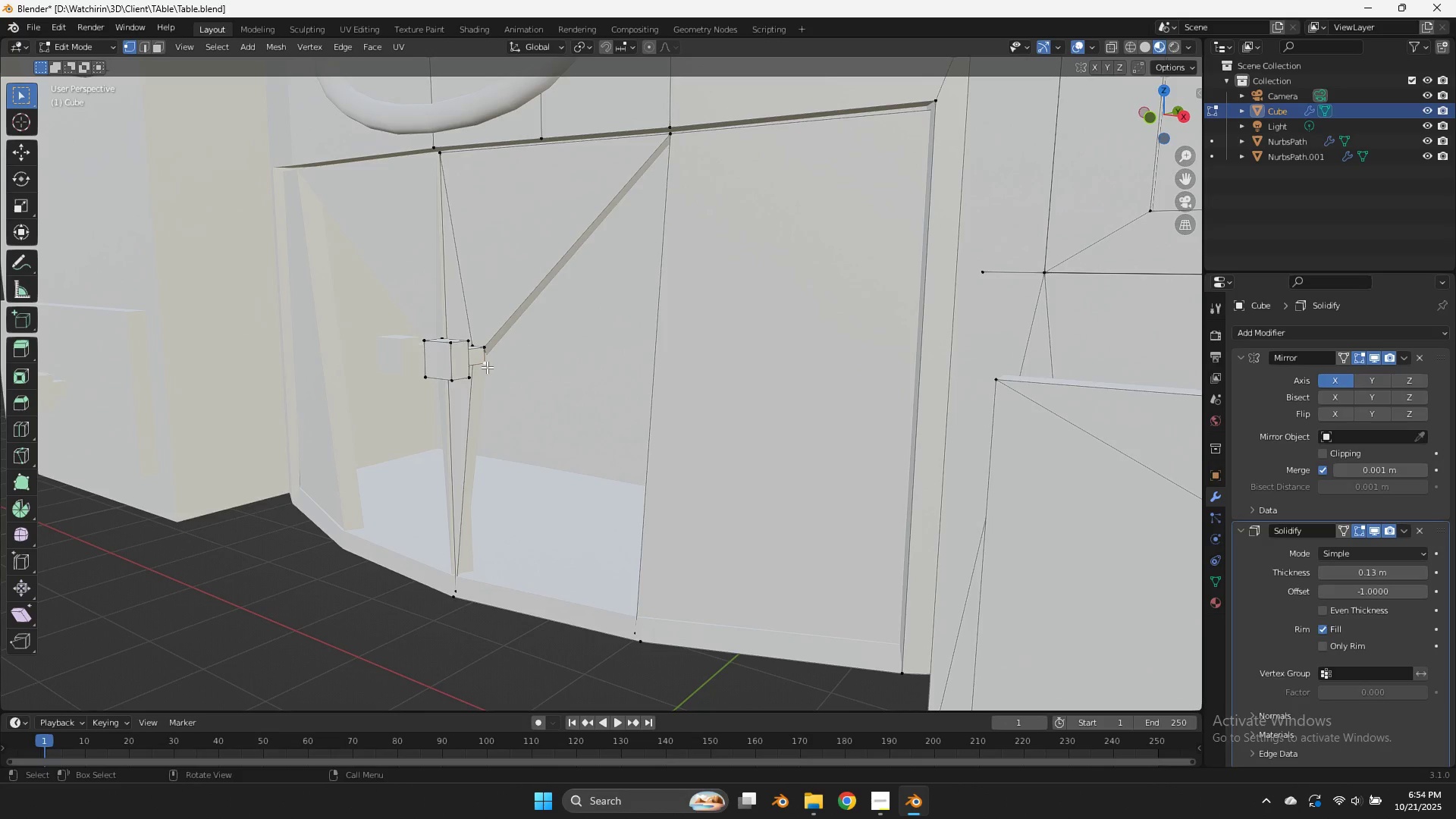 
hold_key(key=ShiftLeft, duration=2.91)
left_click([688, 130])
 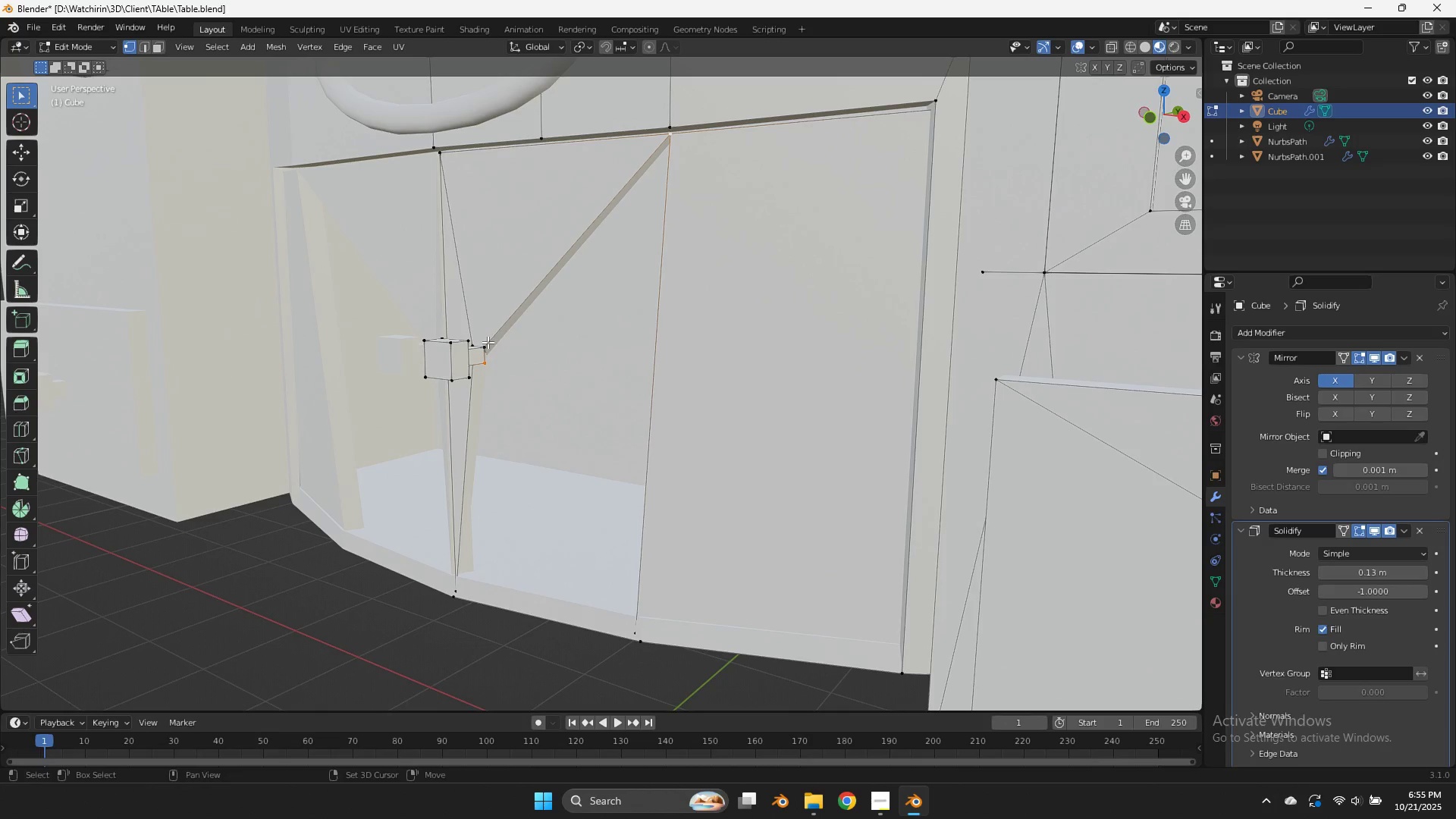 
left_click([485, 343])
 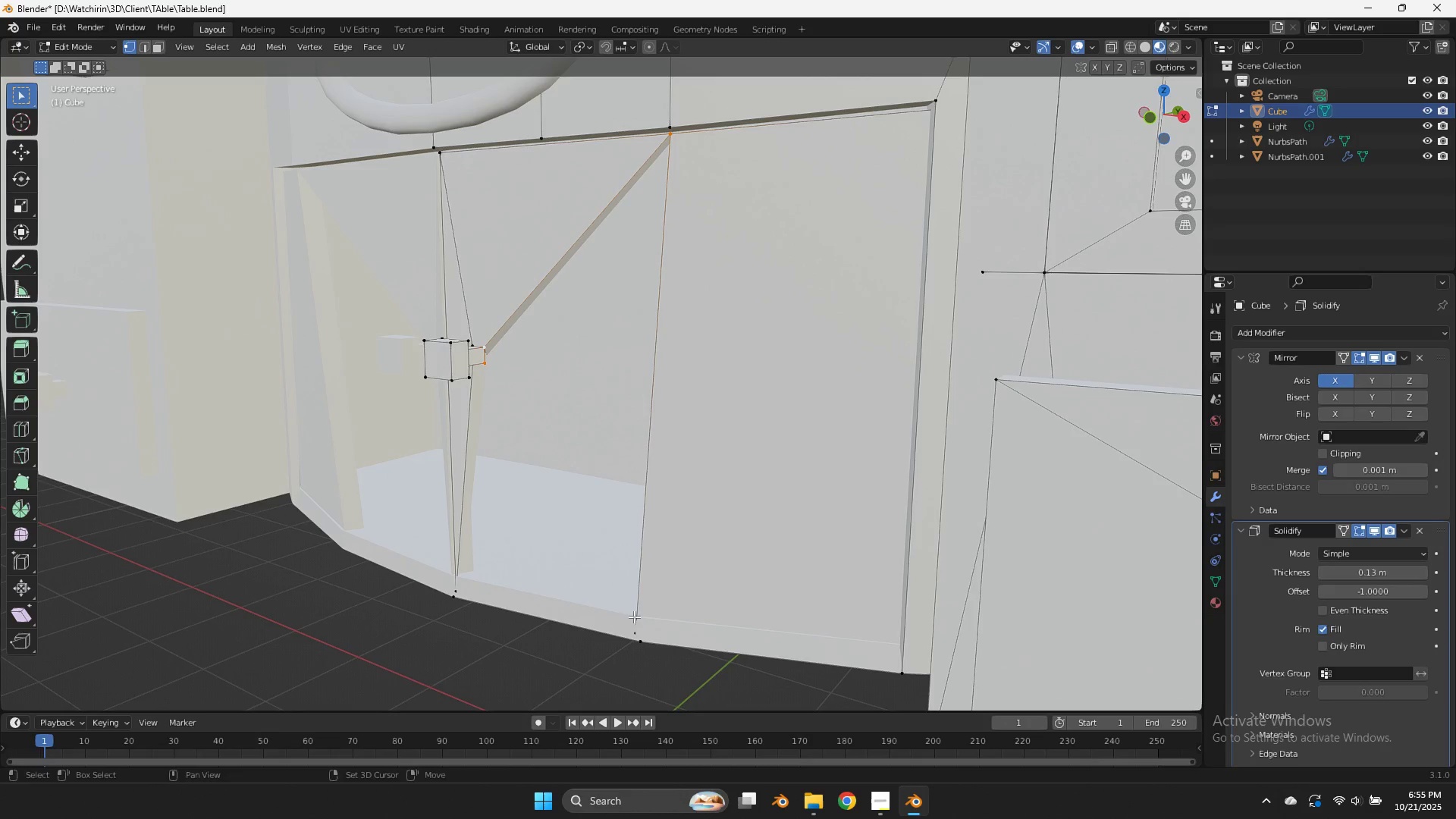 
left_click([632, 629])
 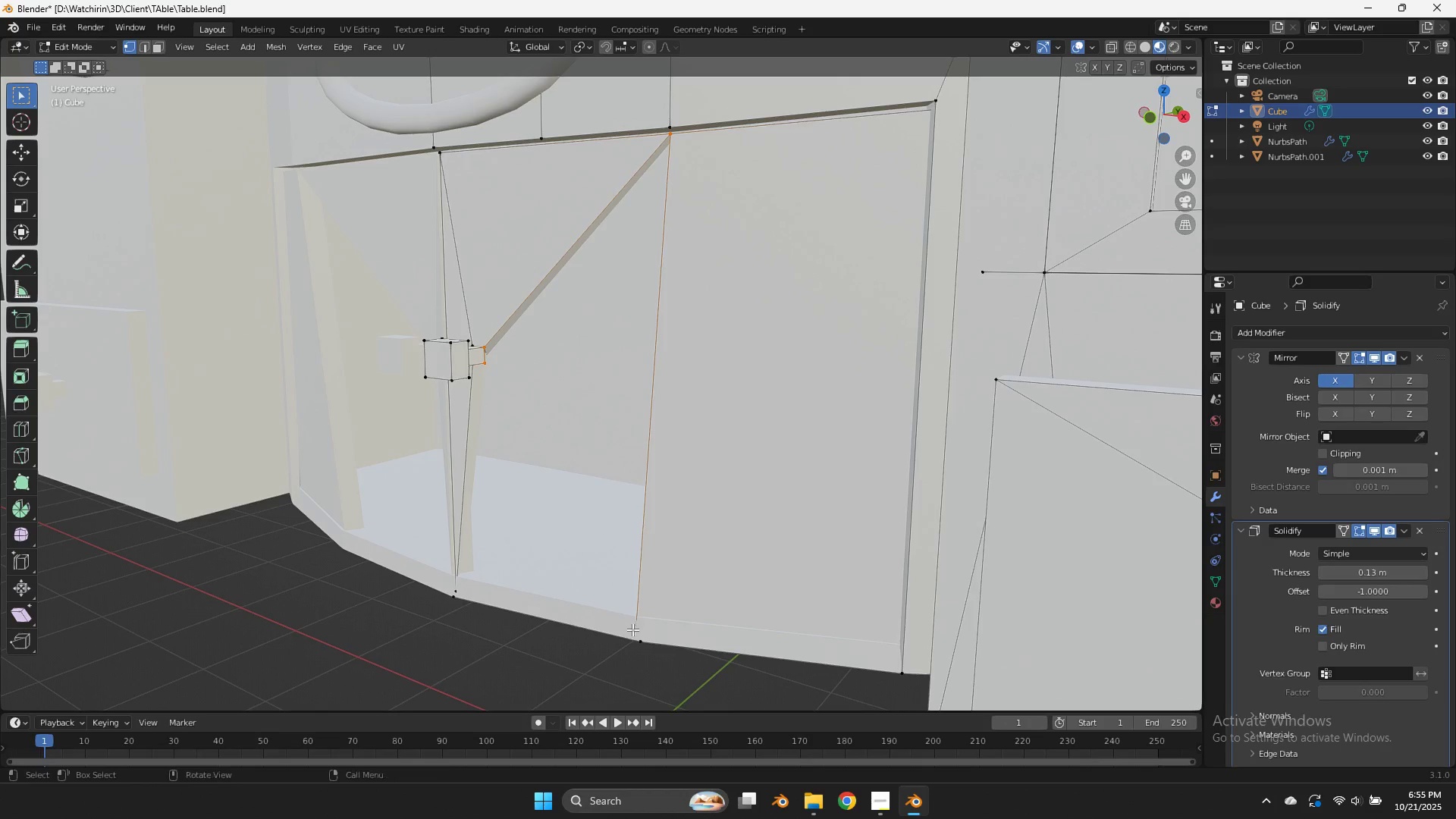 
type(fz)
 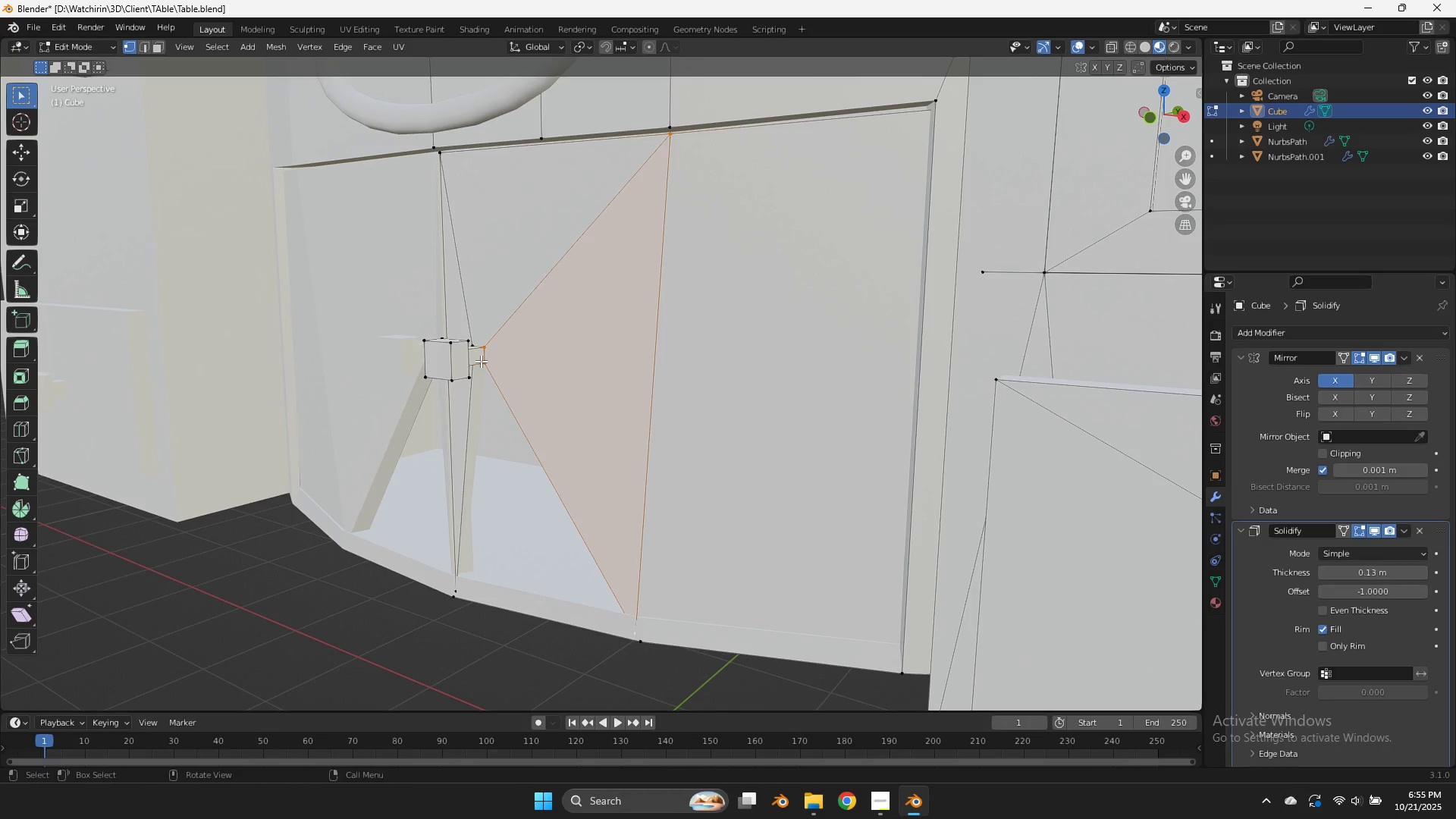 
left_click([481, 361])
 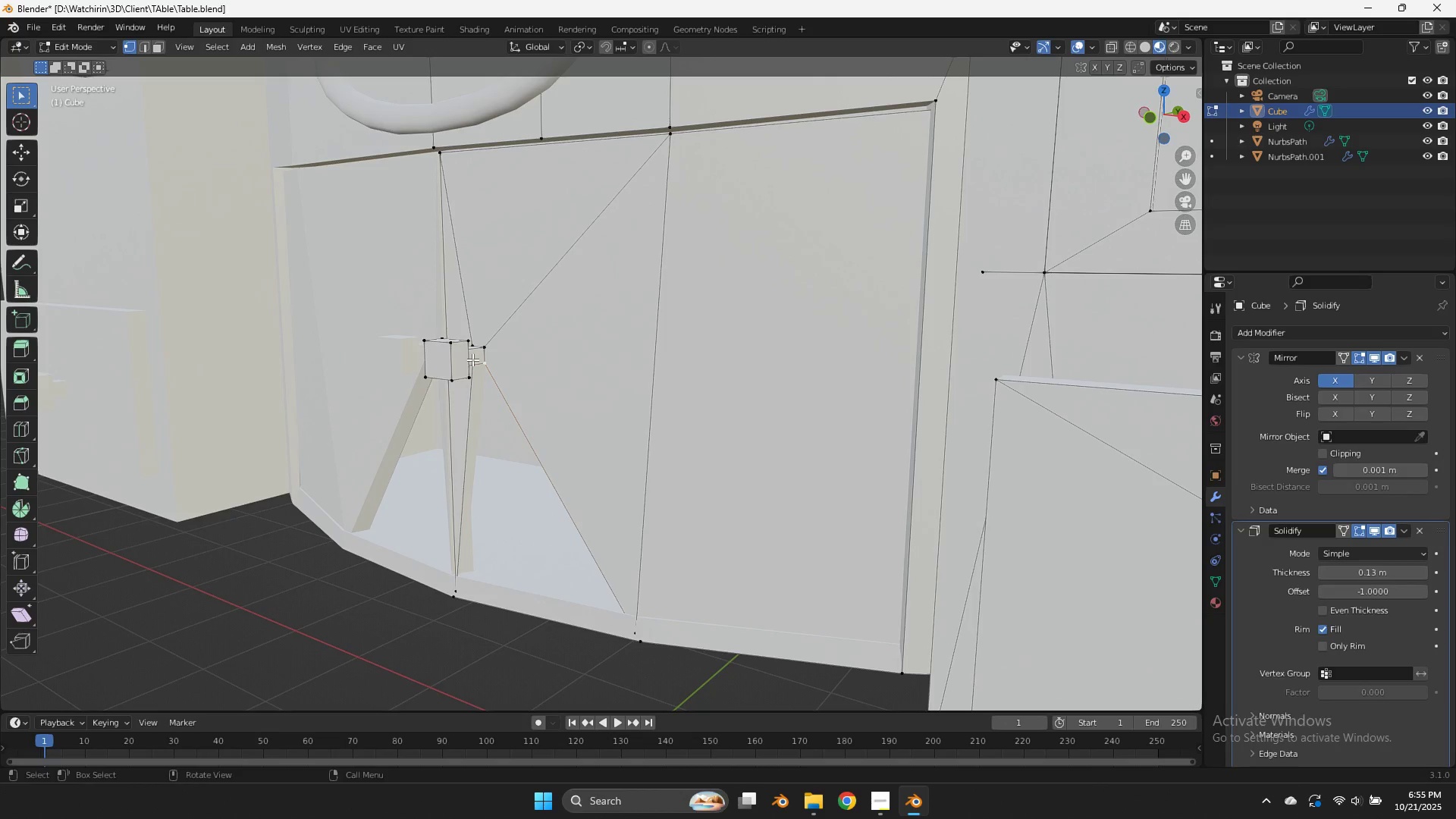 
key(Z)
 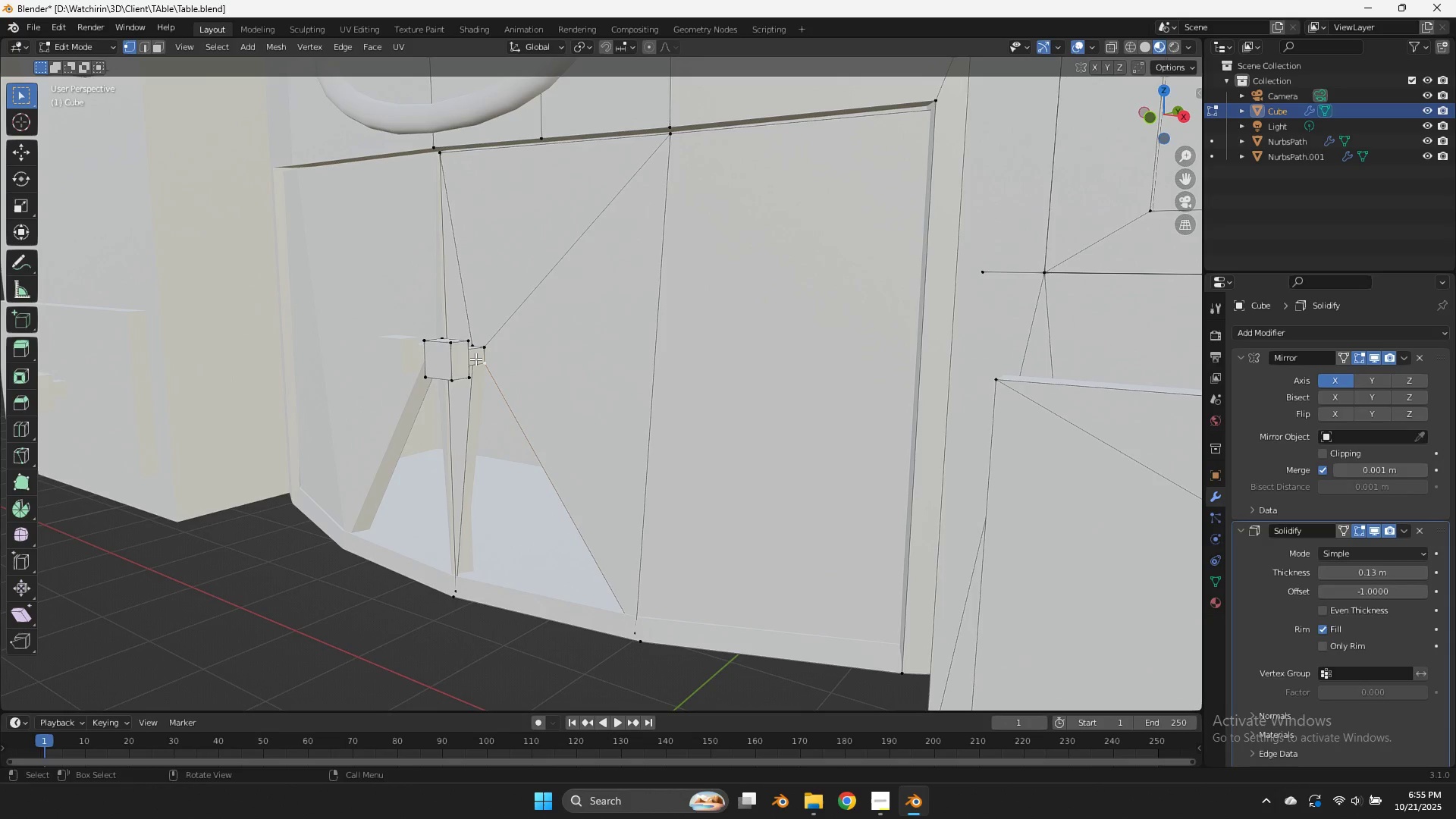 
key(Shift+ShiftLeft)
 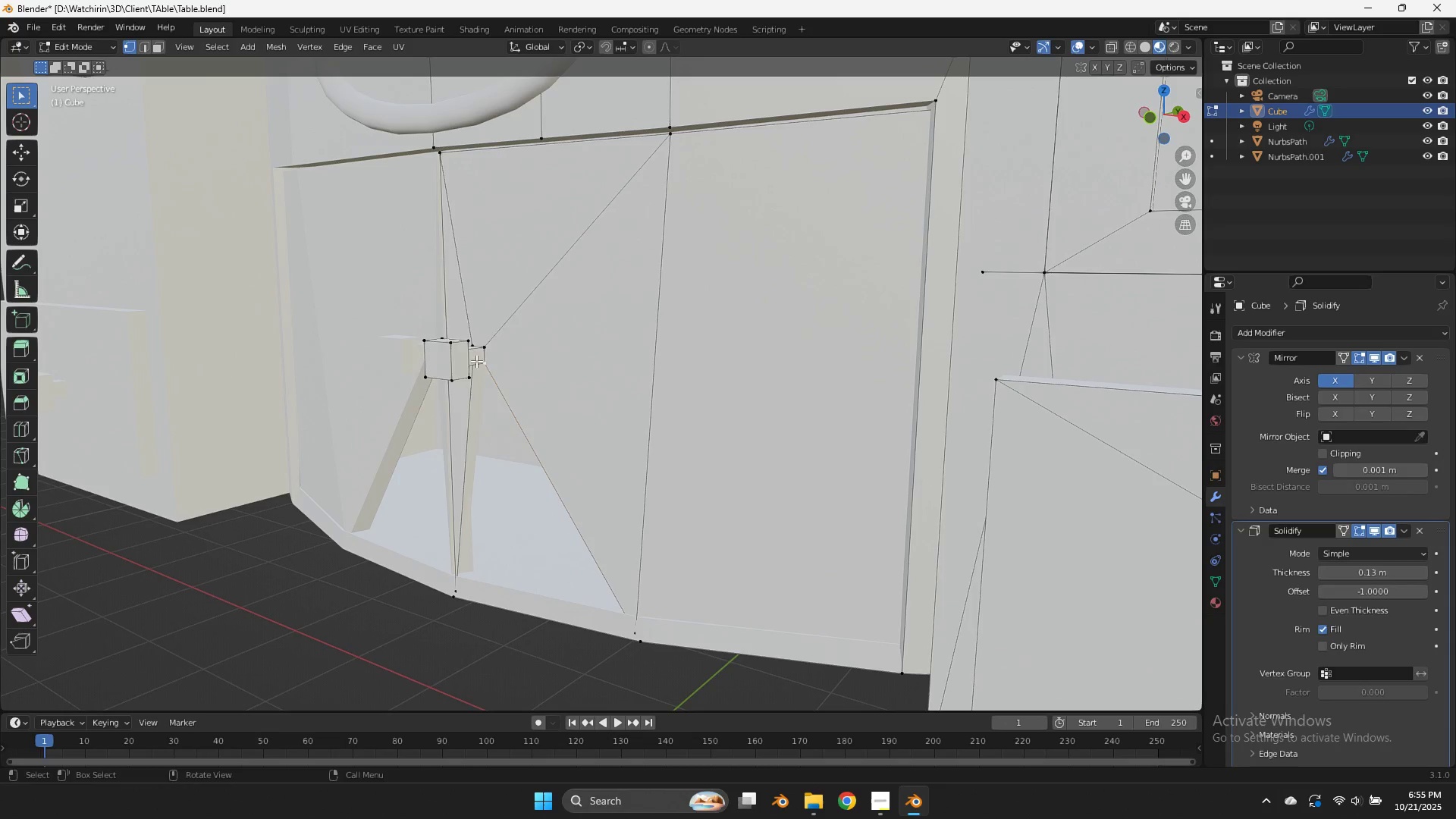 
key(Z)
 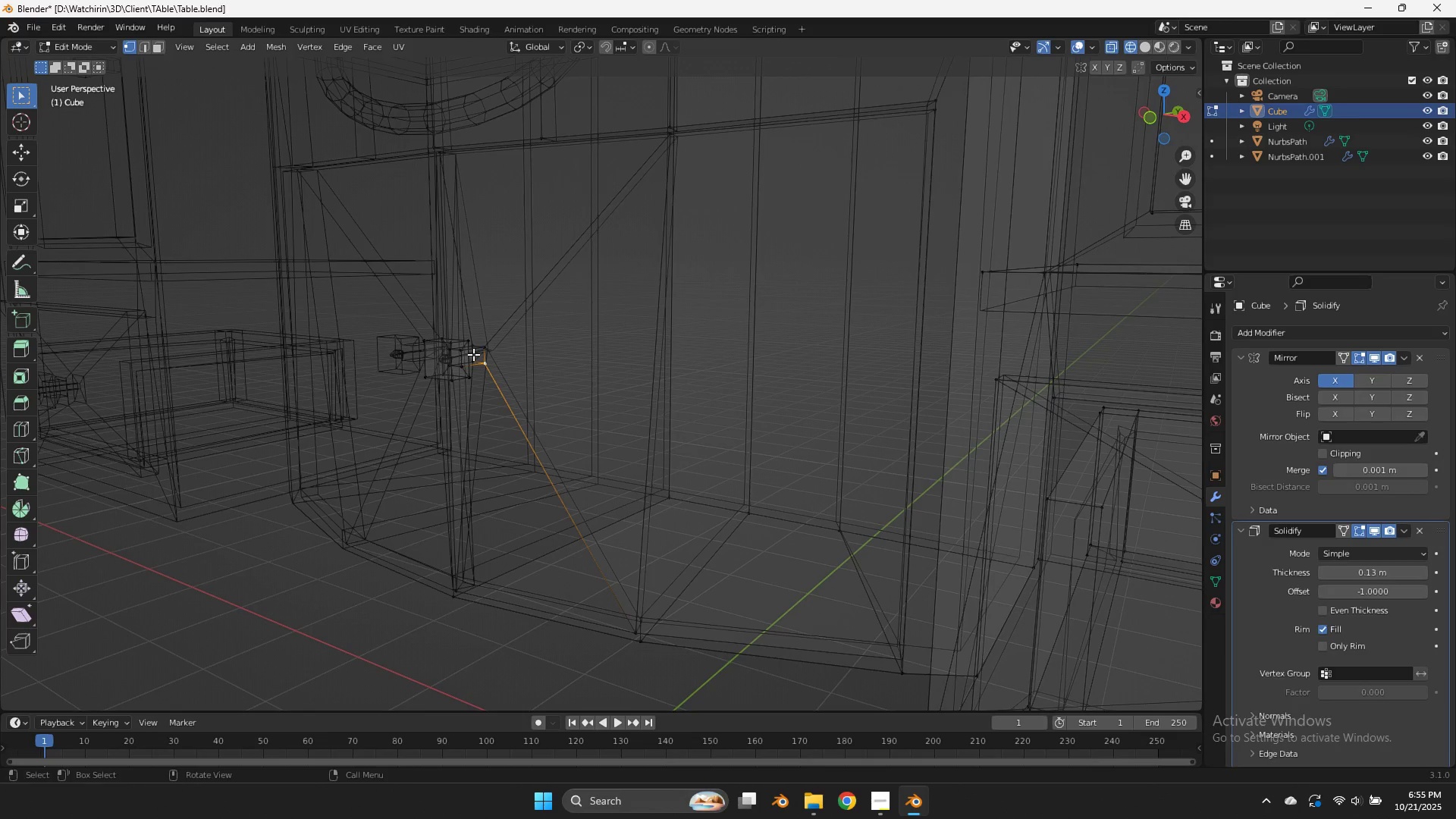 
hold_key(key=ShiftLeft, duration=0.54)
left_click([475, 356])
 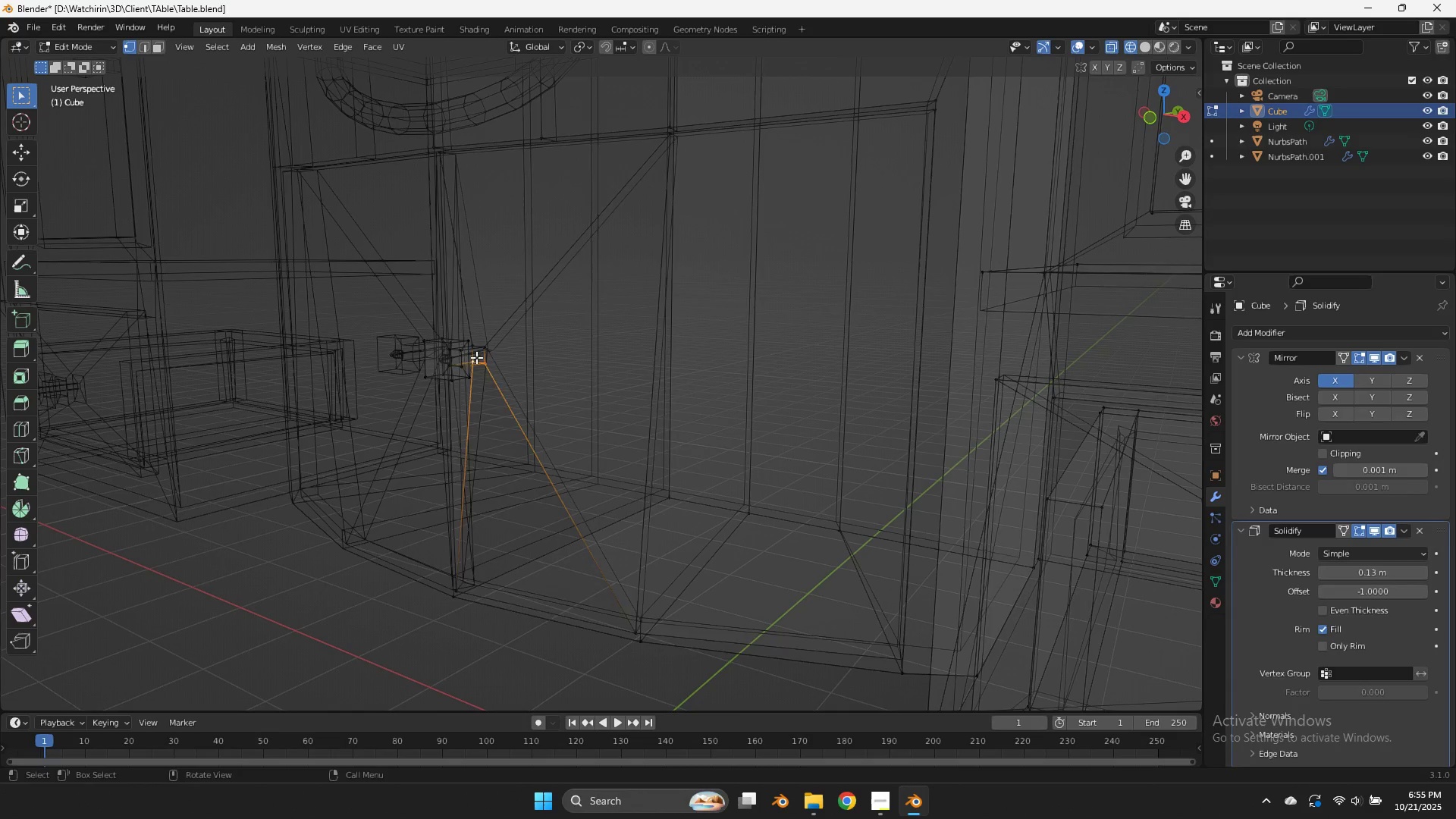 
type(fz)
key(Tab)
key(Tab)
type(zz)
 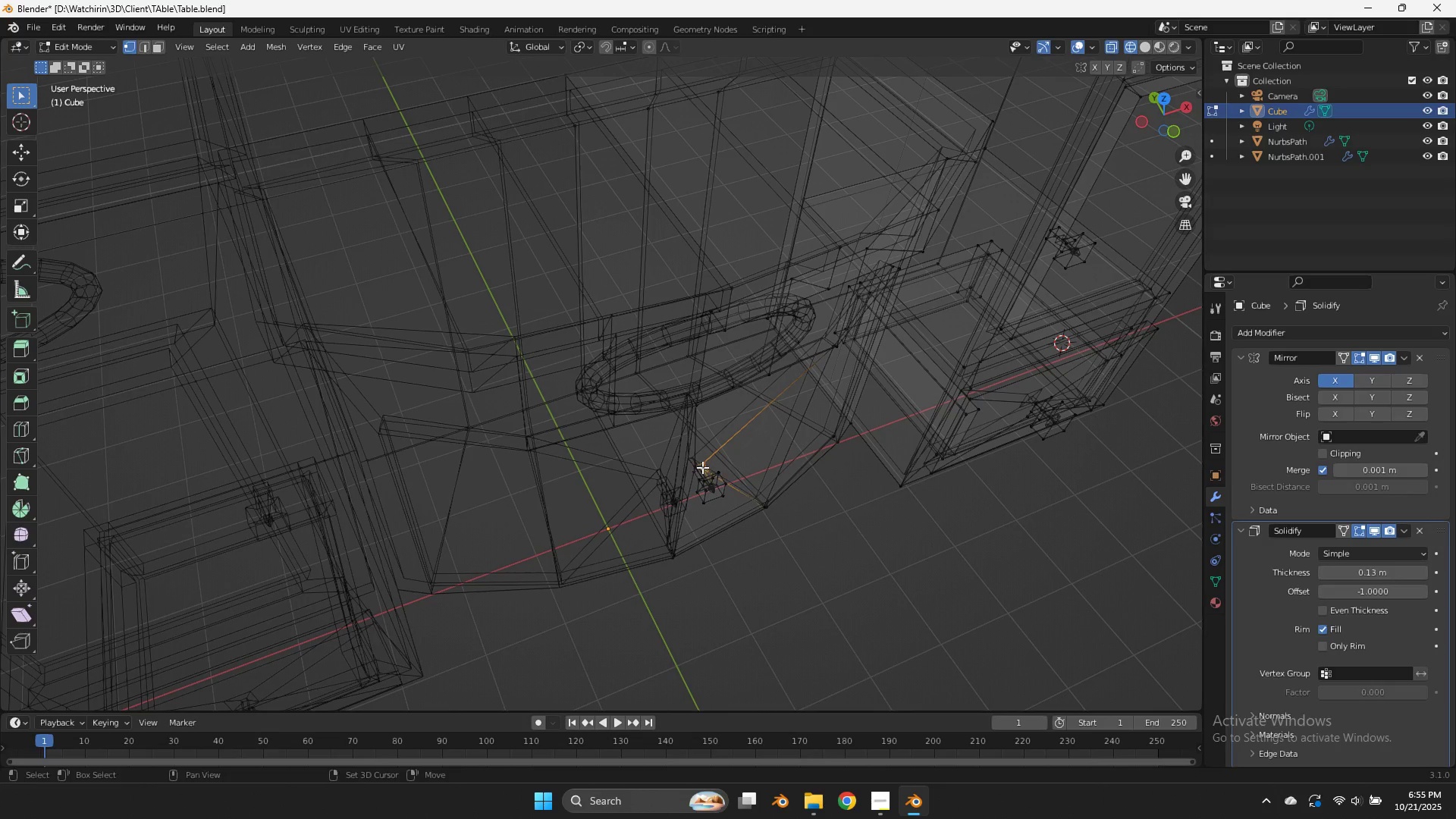 
scroll: coordinate [746, 309], scroll_direction: down, amount: 2.0
 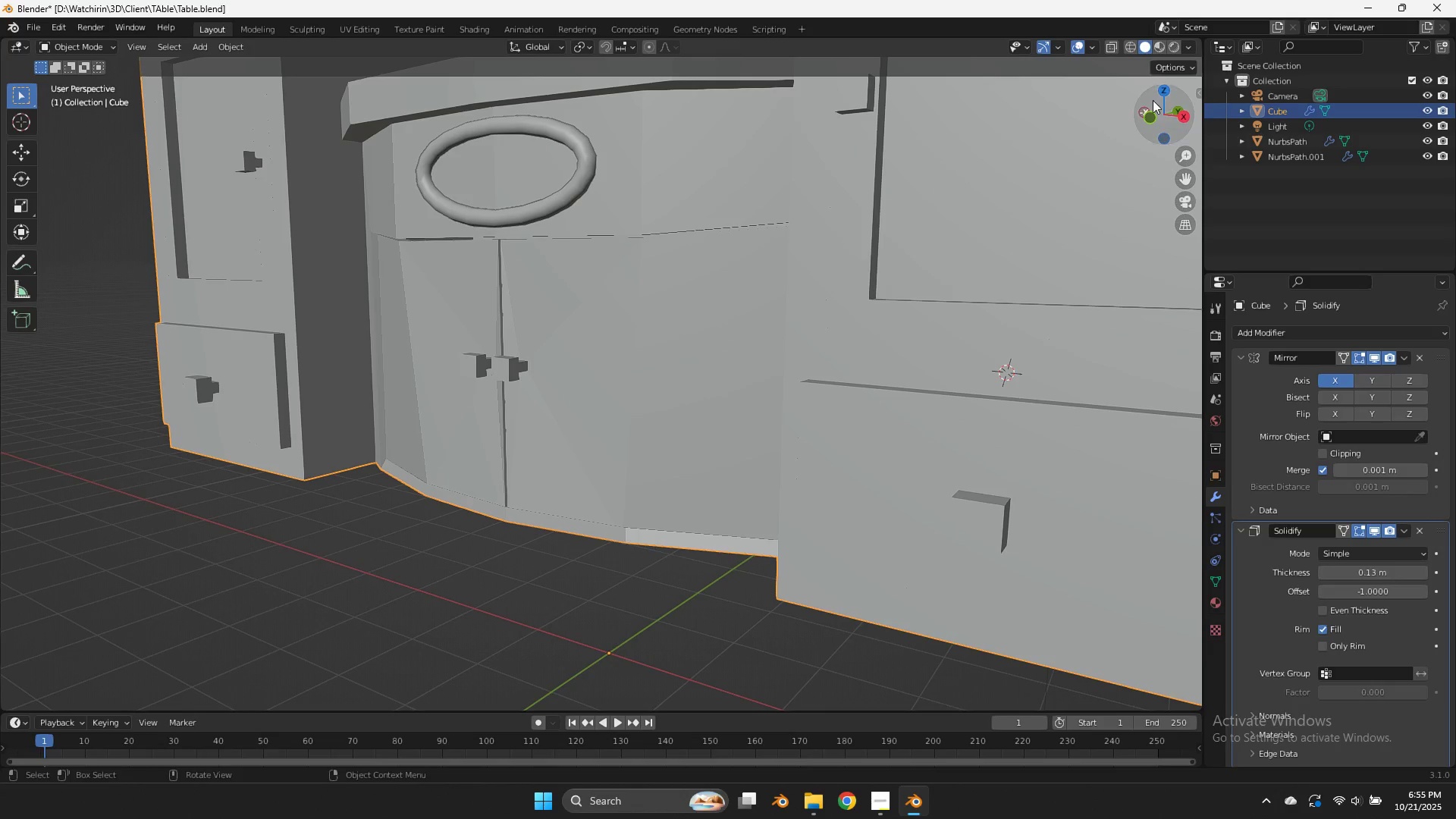 
left_click_drag(start_coordinate=[1168, 110], to_coordinate=[92, 190])
 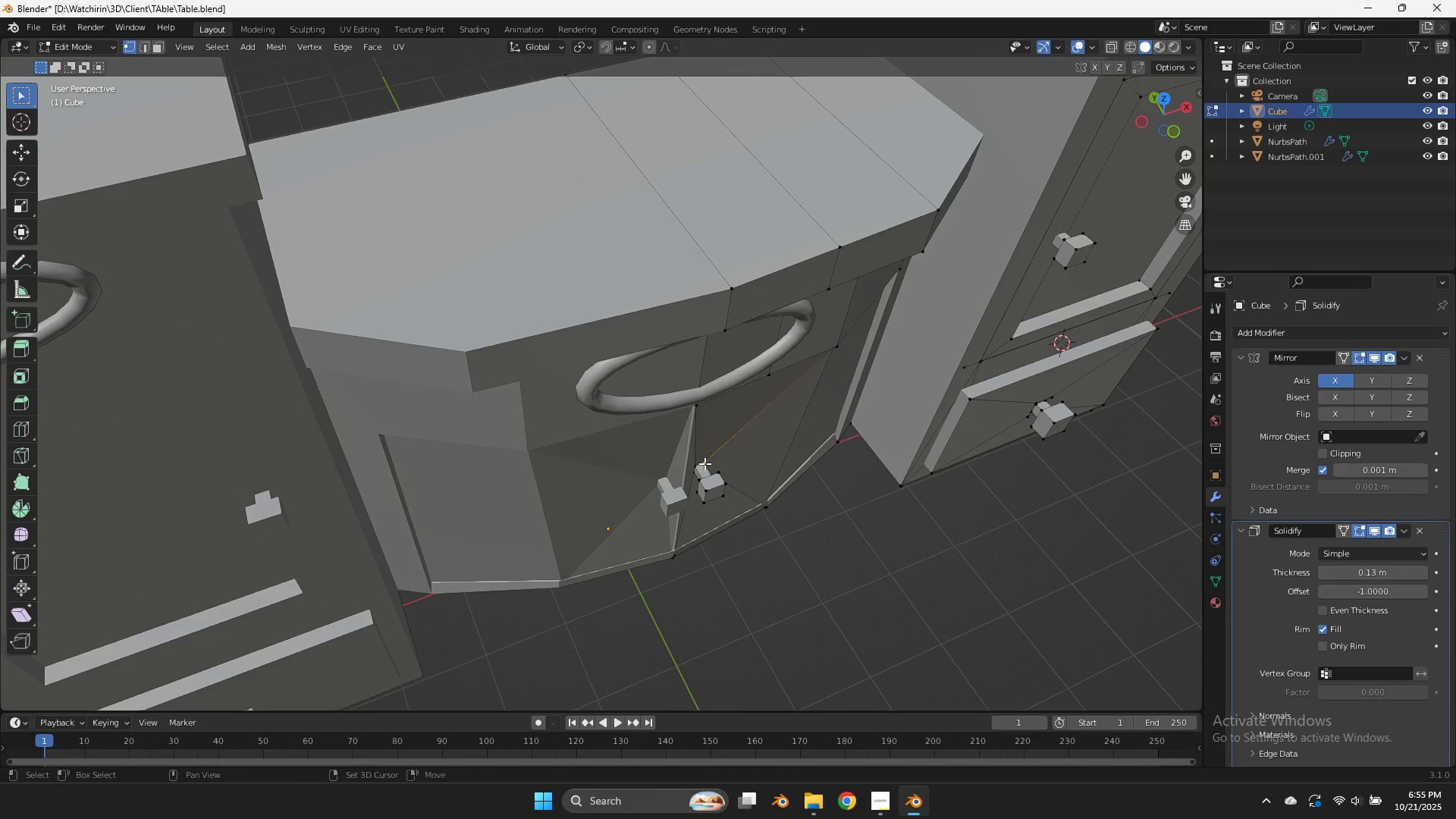 
hold_key(key=ShiftLeft, duration=2.06)
double_click([694, 468])
 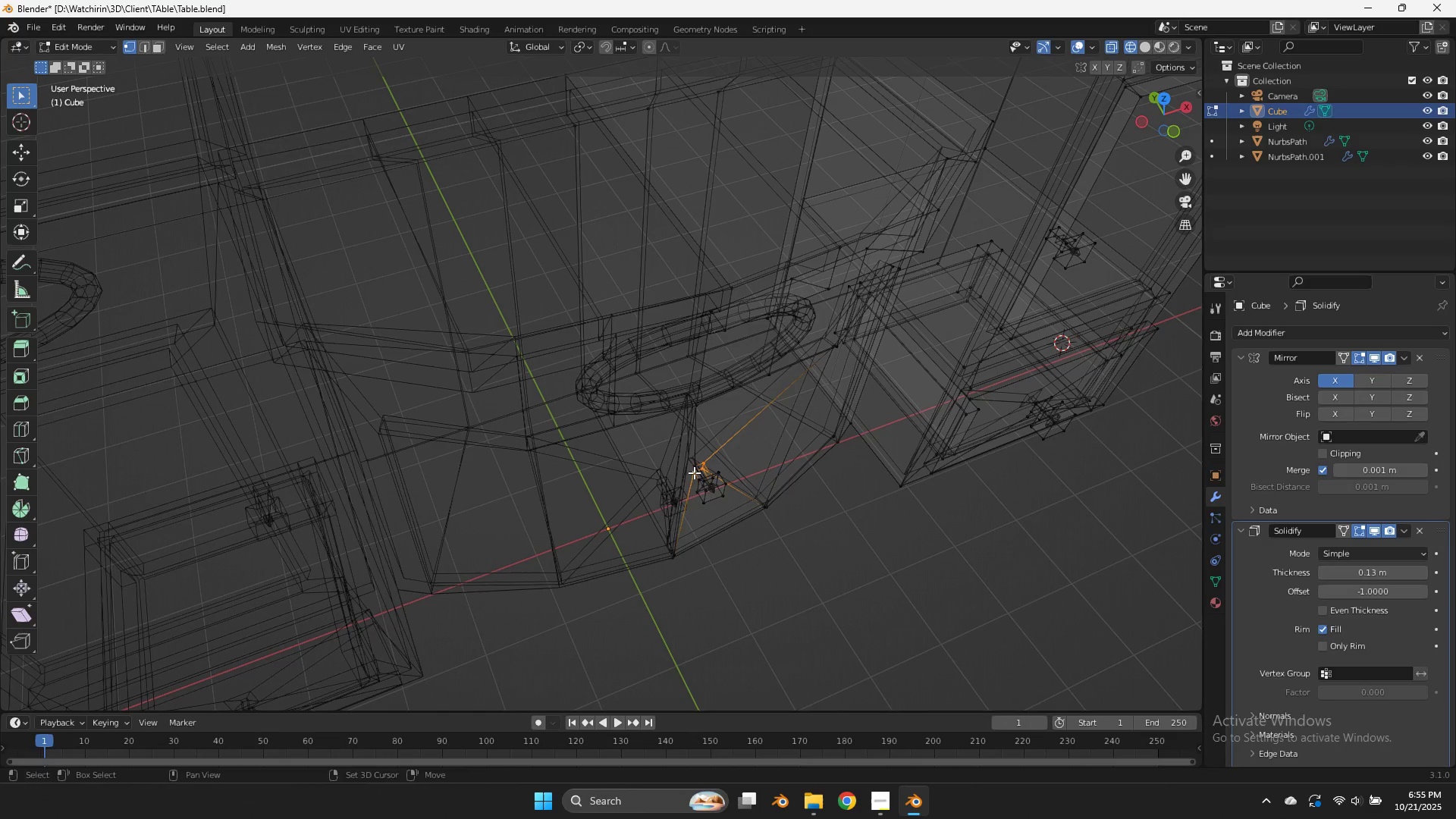 
triple_click([694, 472])
 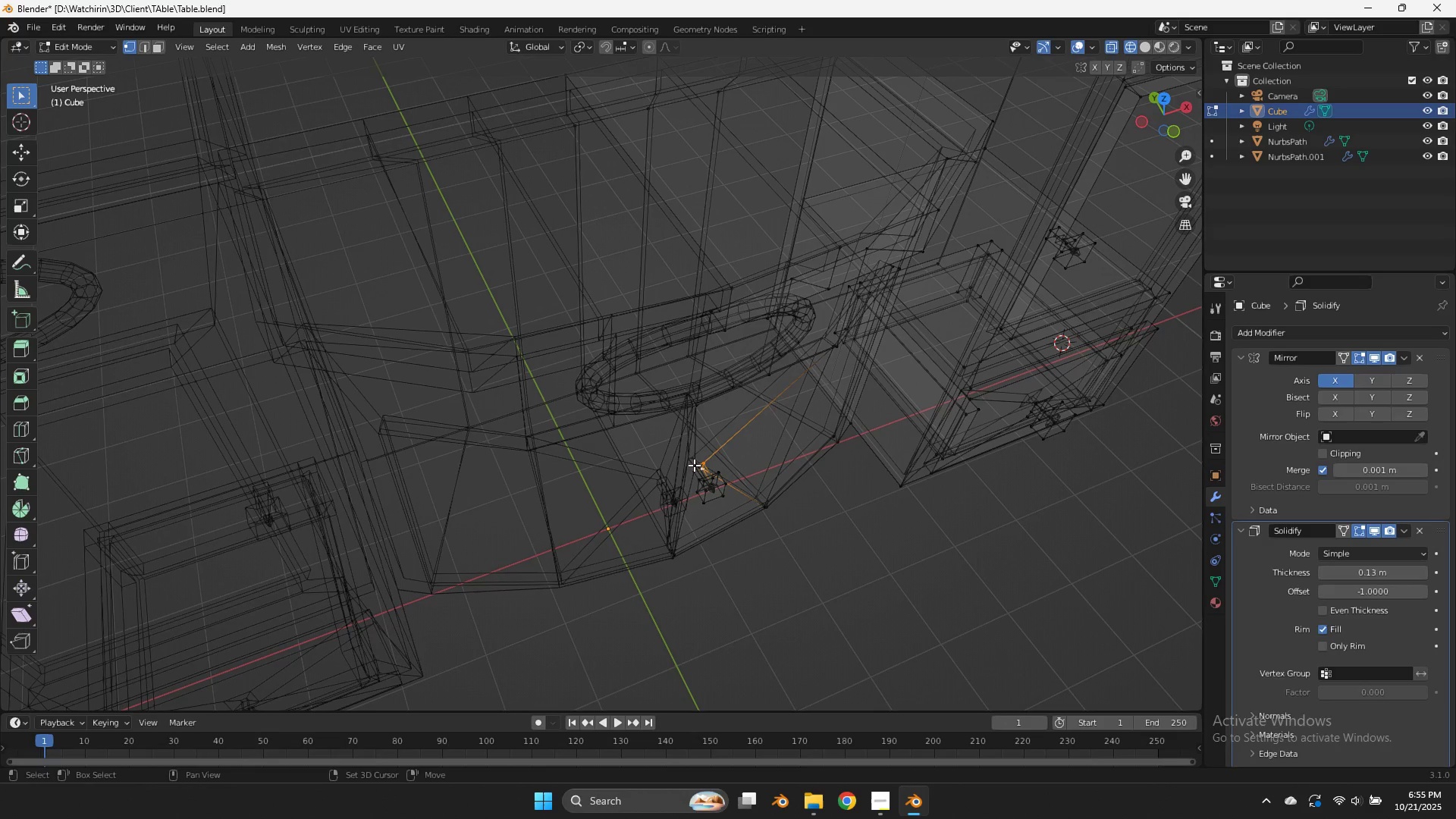 
triple_click([694, 465])
 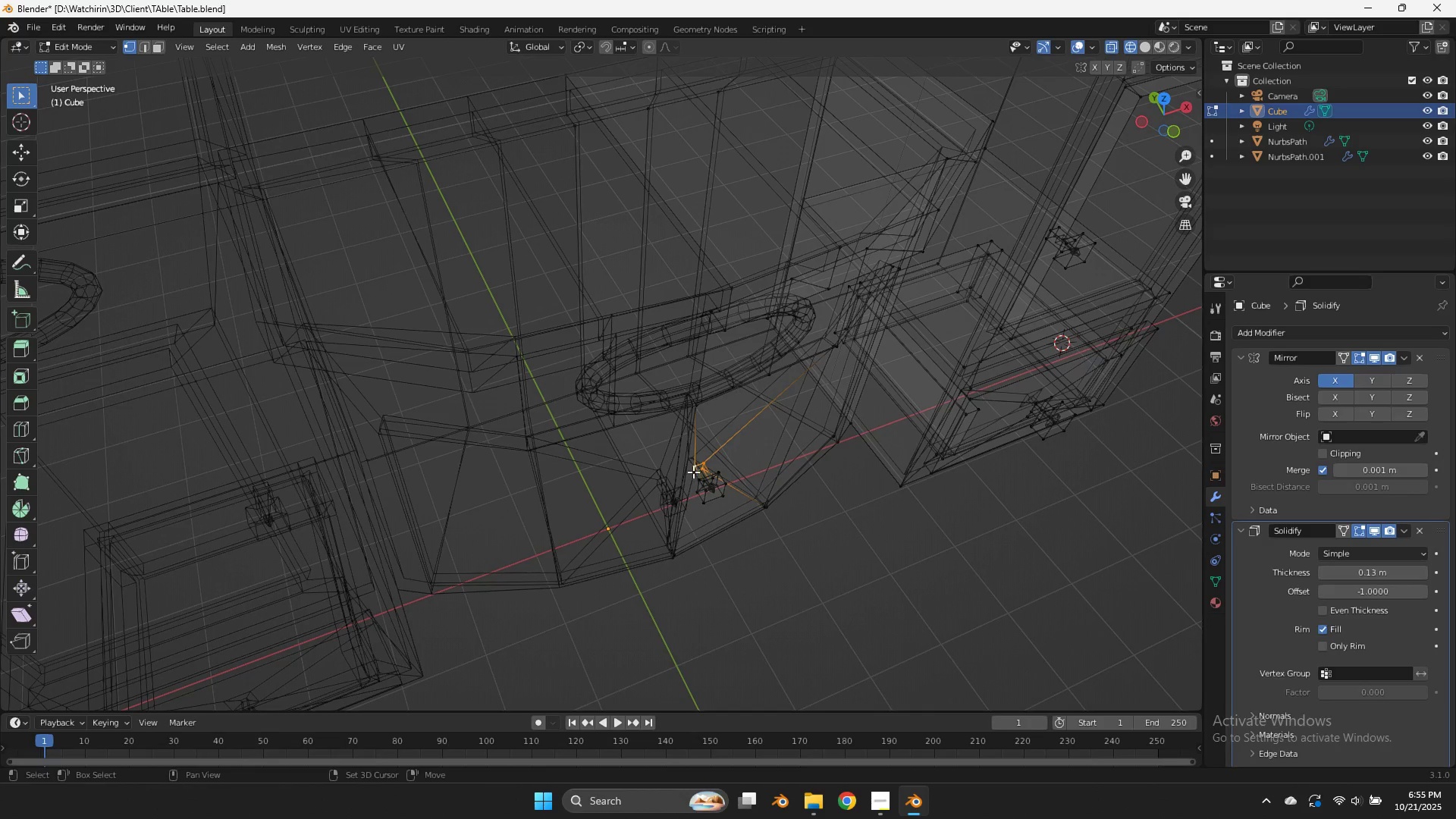 
triple_click([693, 472])
 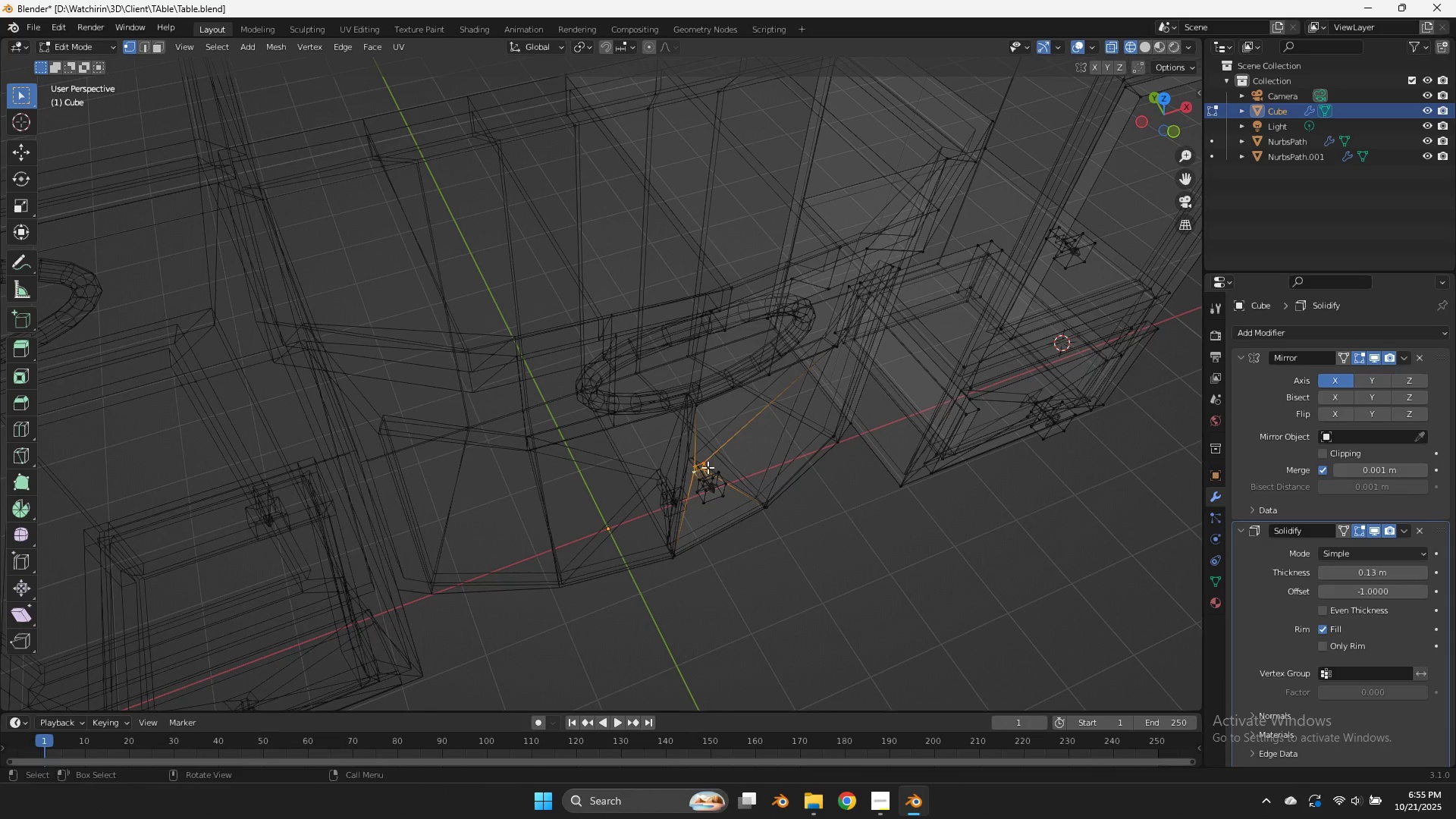 
type(zgy)
 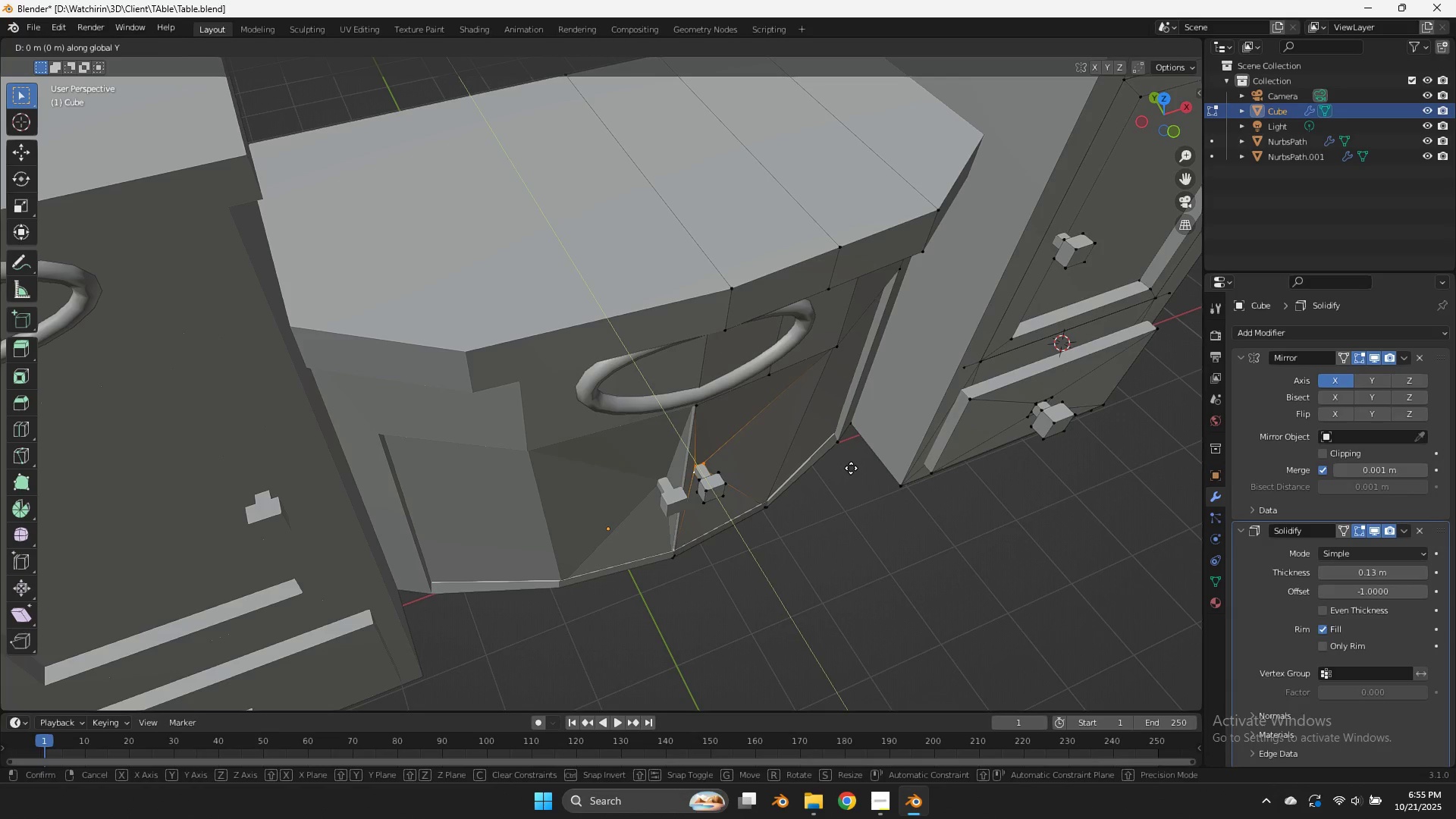 
hold_key(key=ShiftLeft, duration=1.36)
left_click([890, 537])
 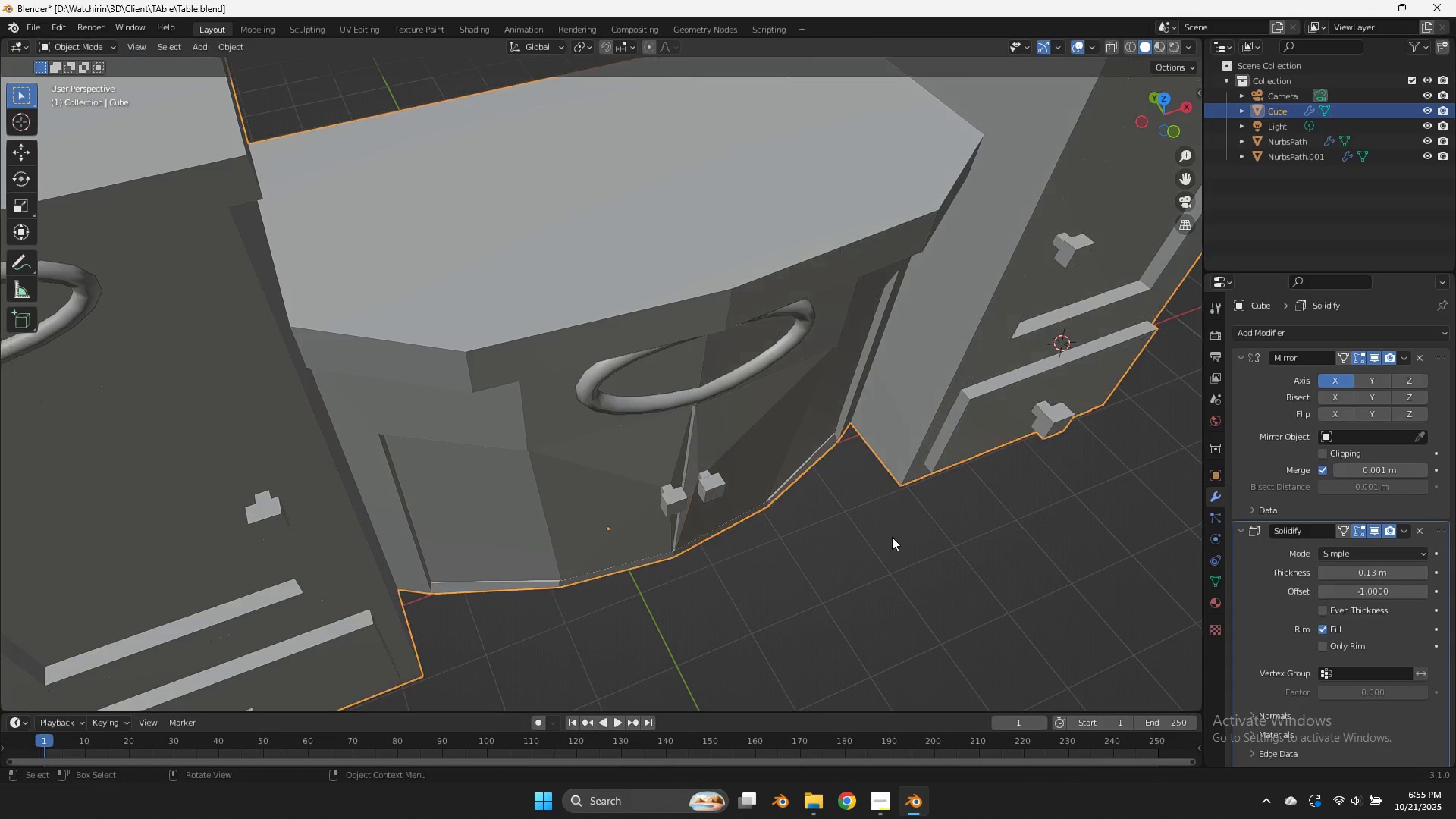 
key(Tab)
 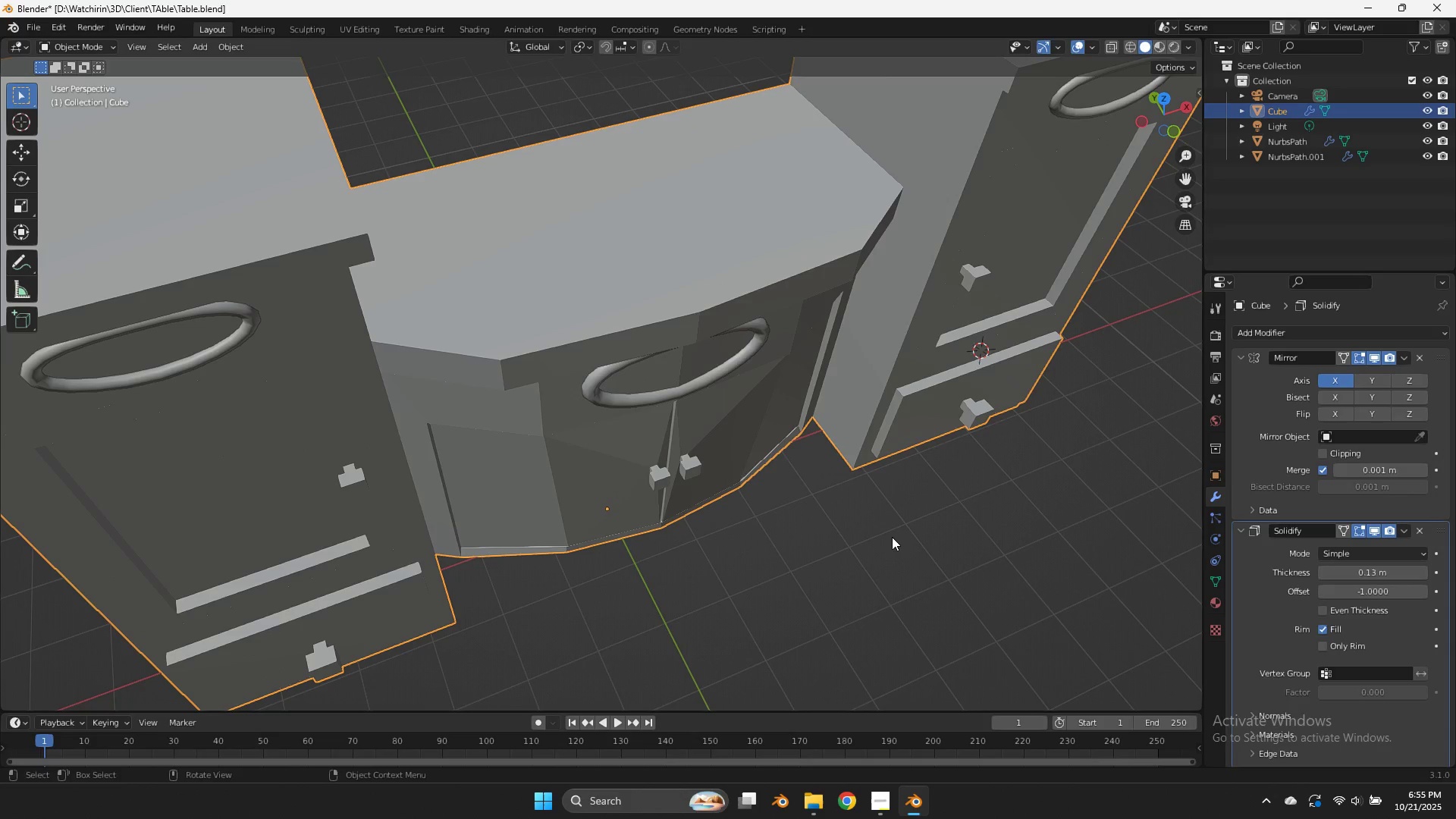 
scroll: coordinate [892, 537], scroll_direction: down, amount: 1.0
 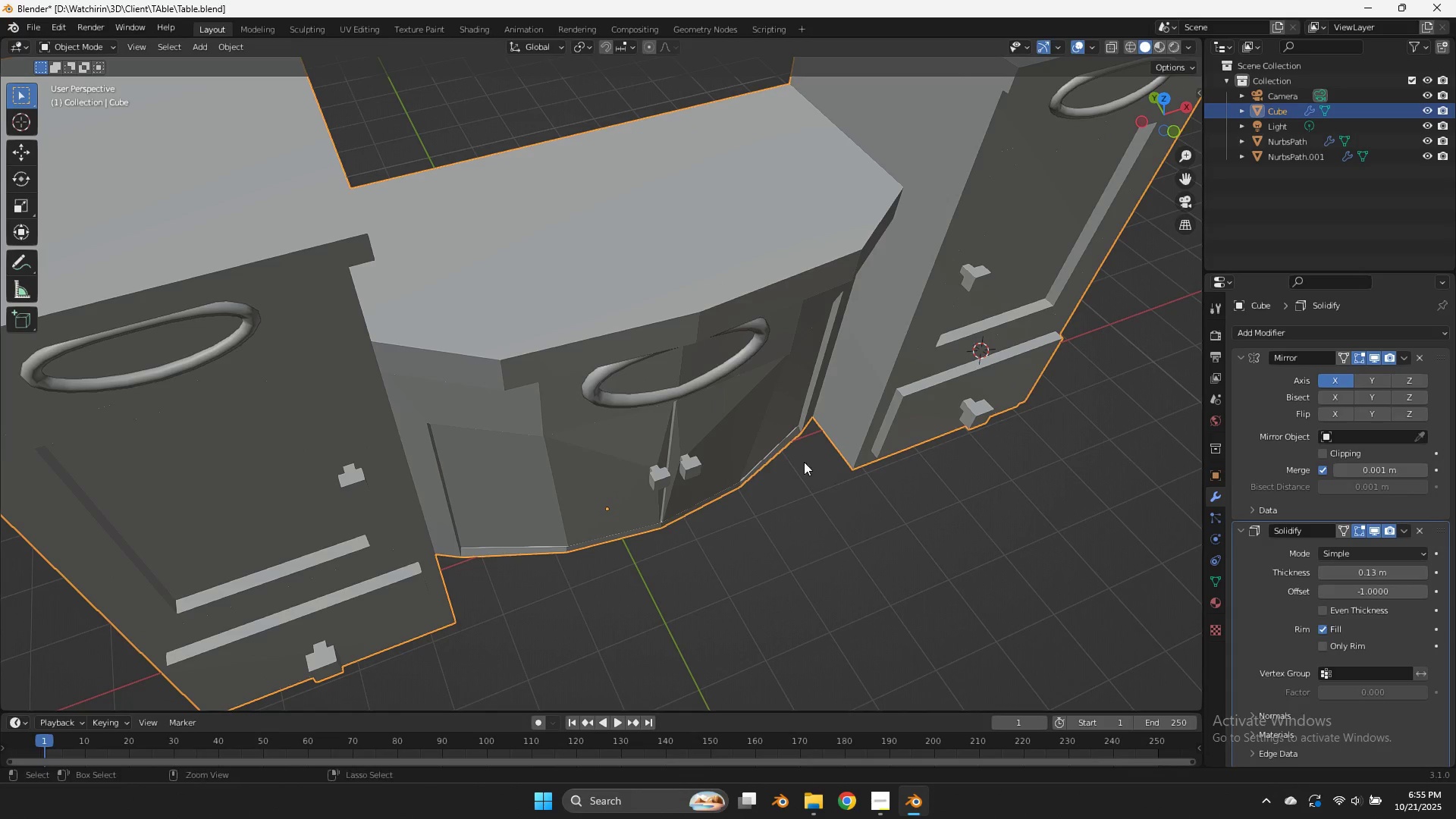 
key(Control+ControlLeft)
 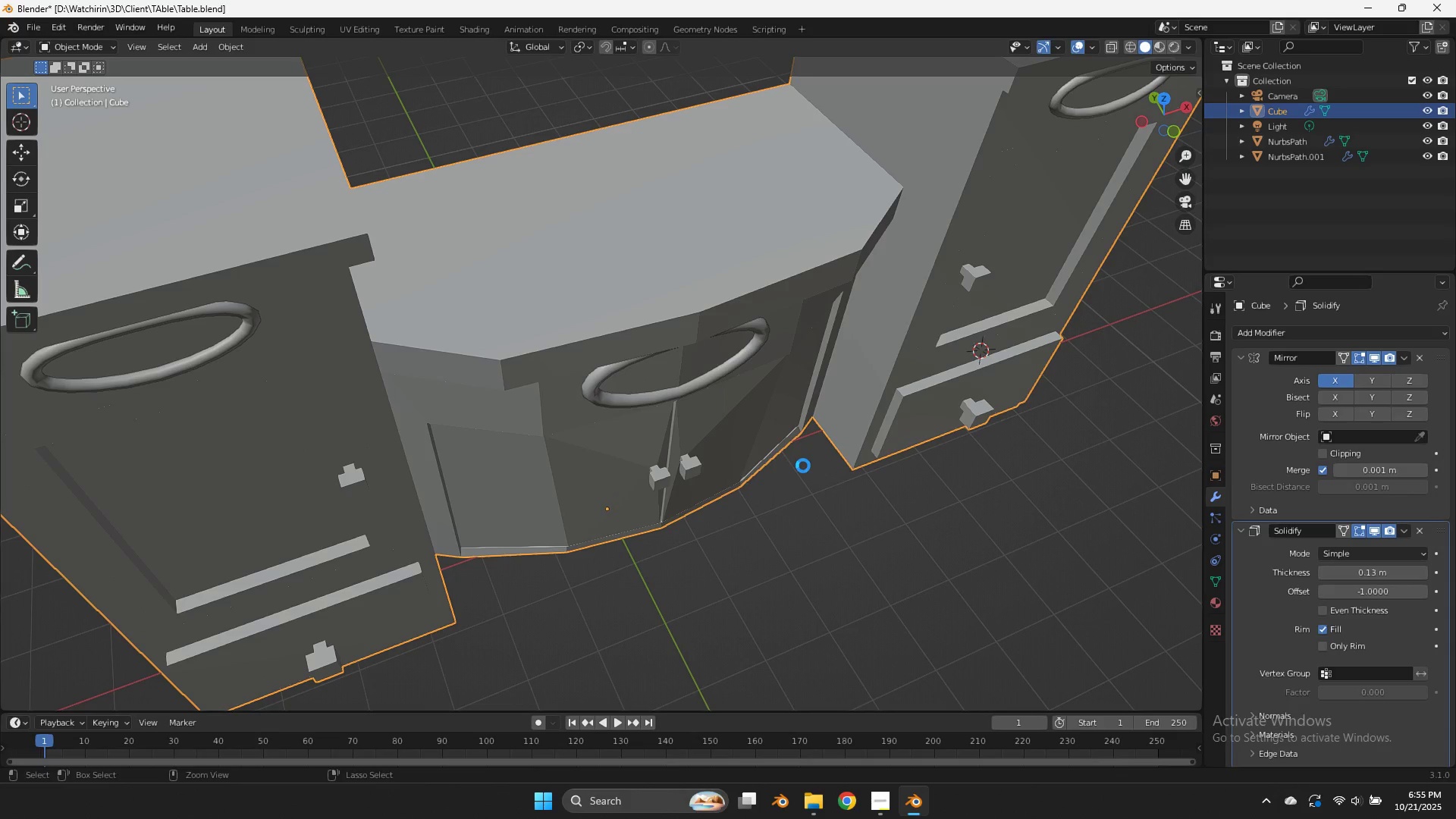 
key(Control+S)
 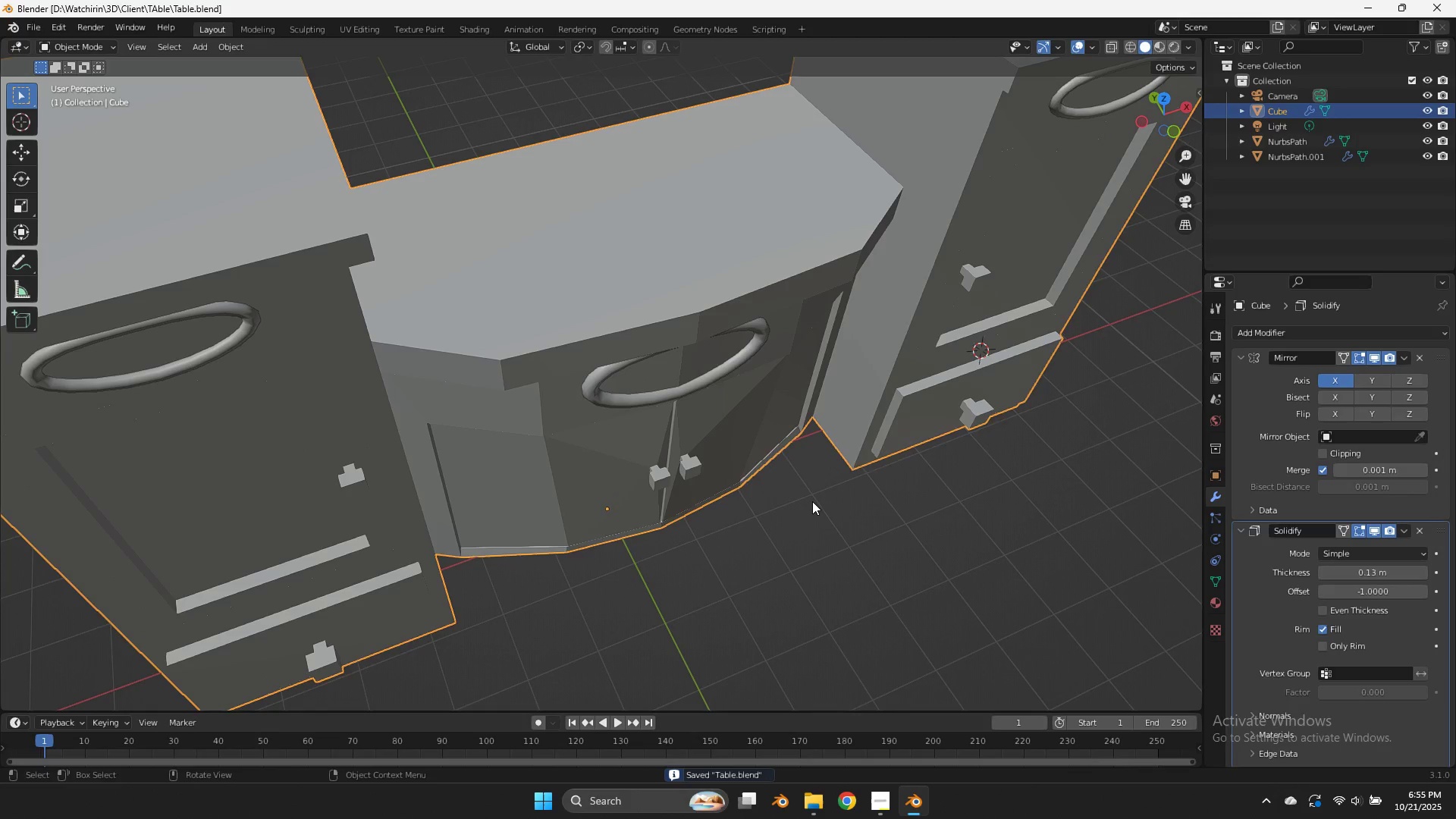 
left_click([812, 501])
 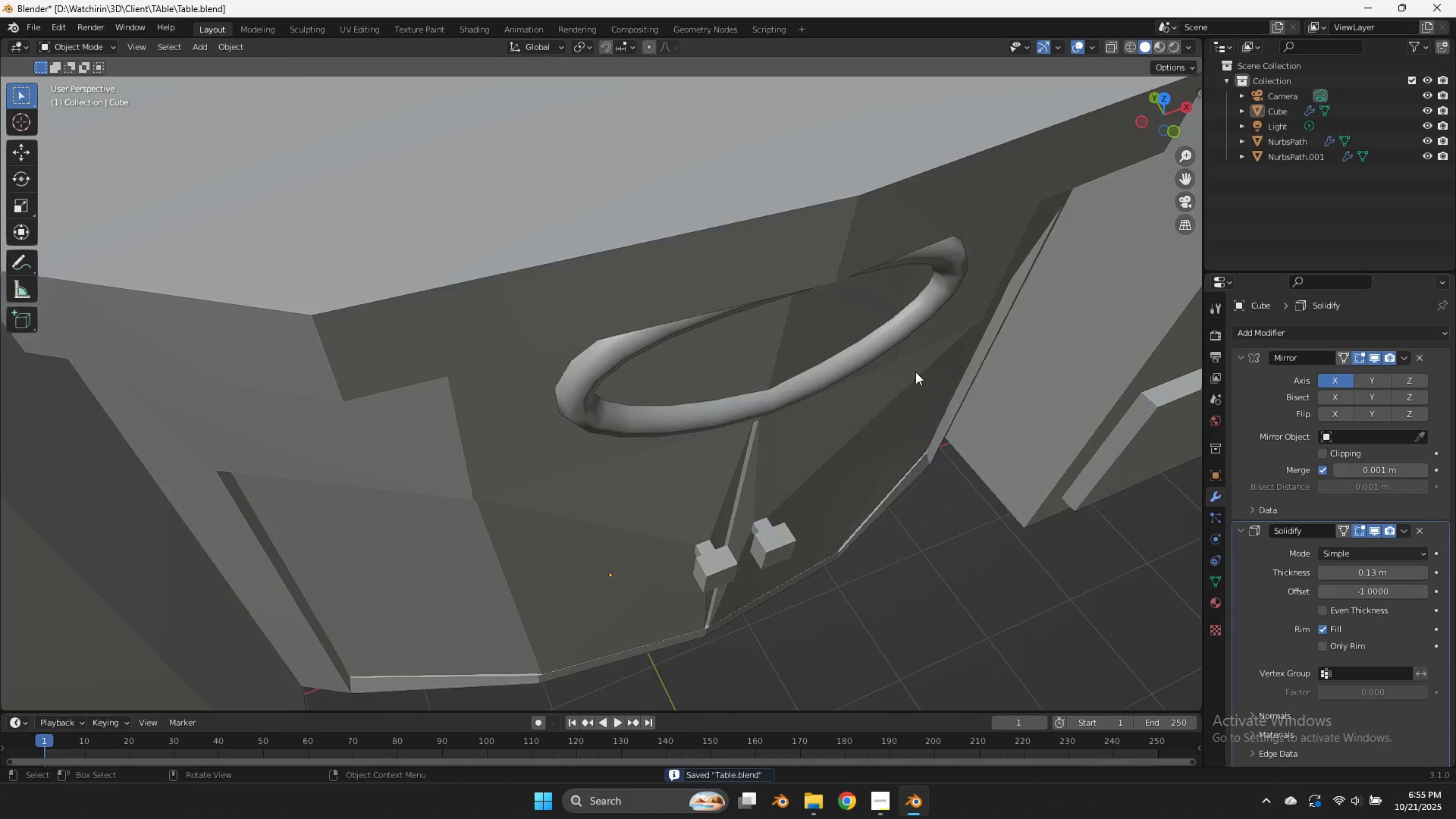 
scroll: coordinate [915, 372], scroll_direction: up, amount: 3.0
 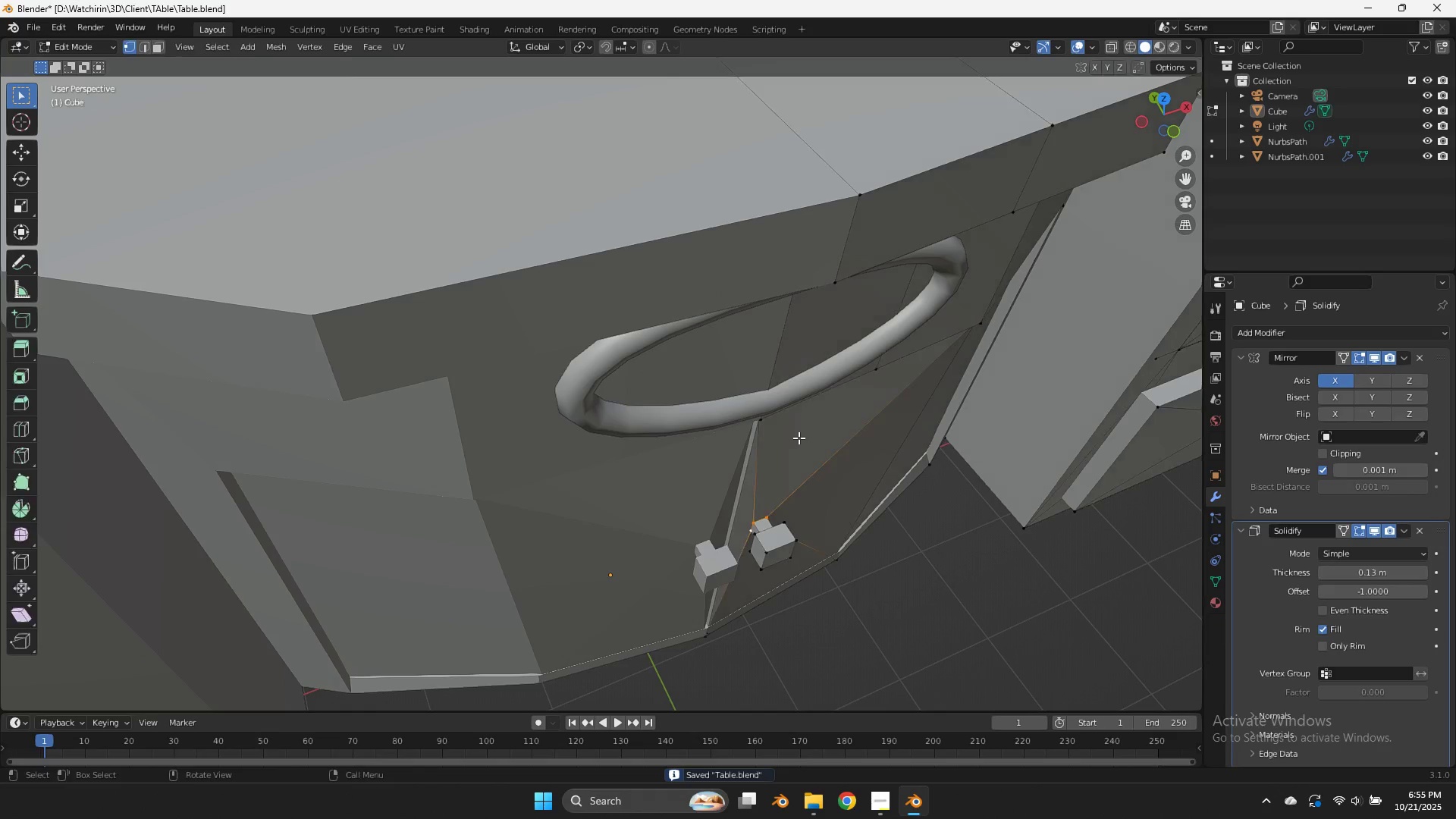 
key(Tab)
 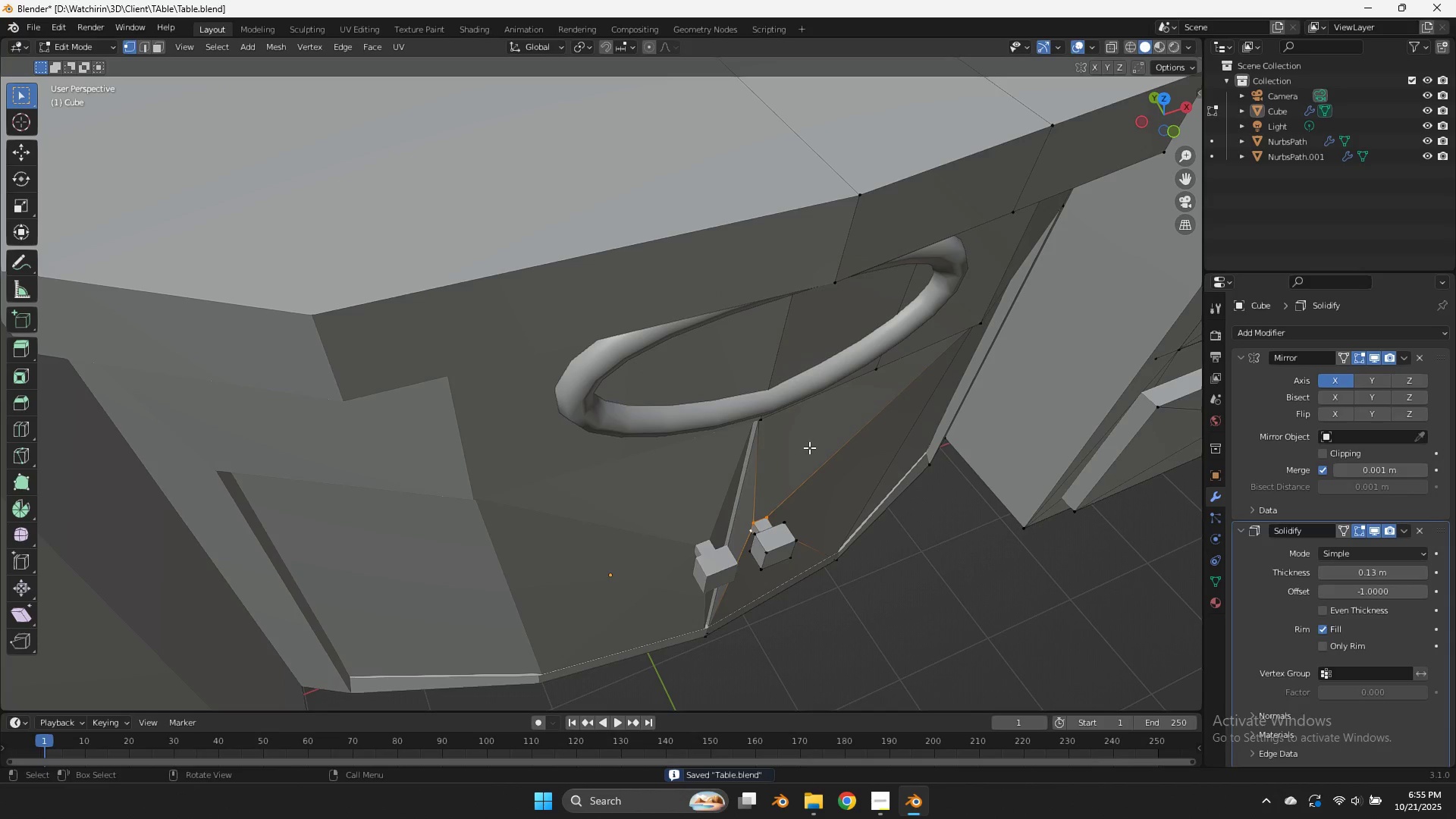 
left_click([809, 447])
 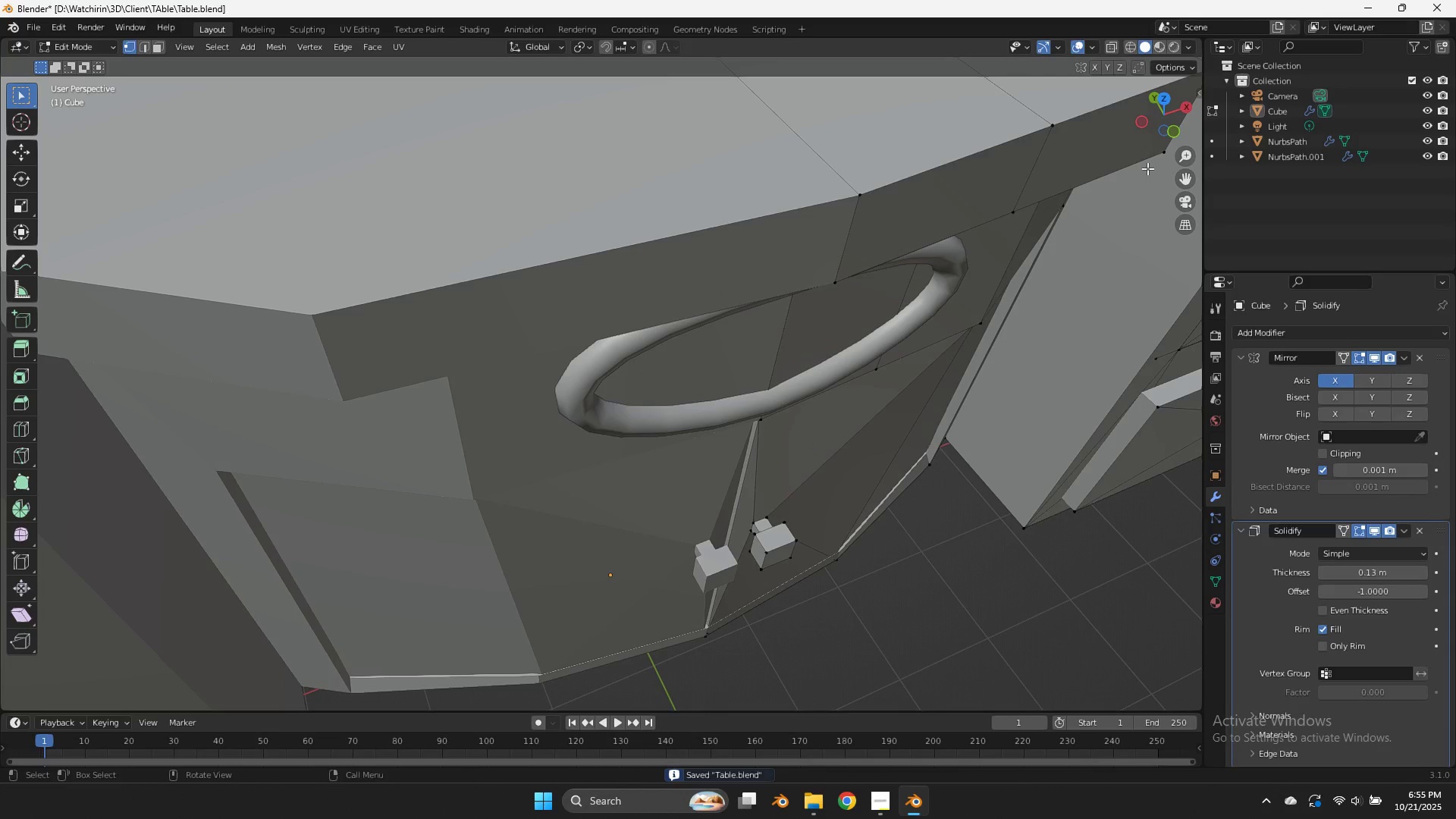 
key(Control+ControlLeft)
 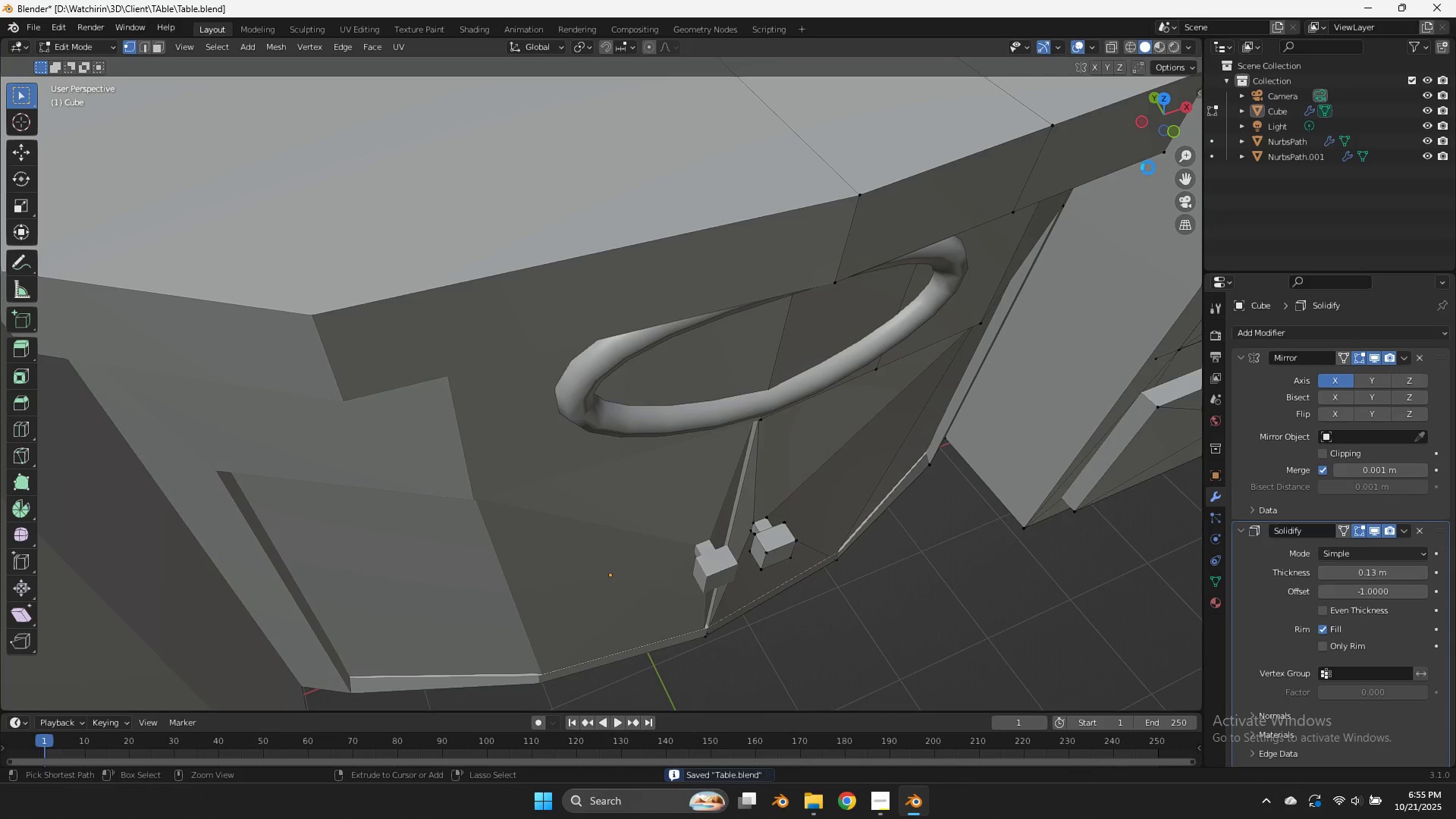 
key(Control+S)
 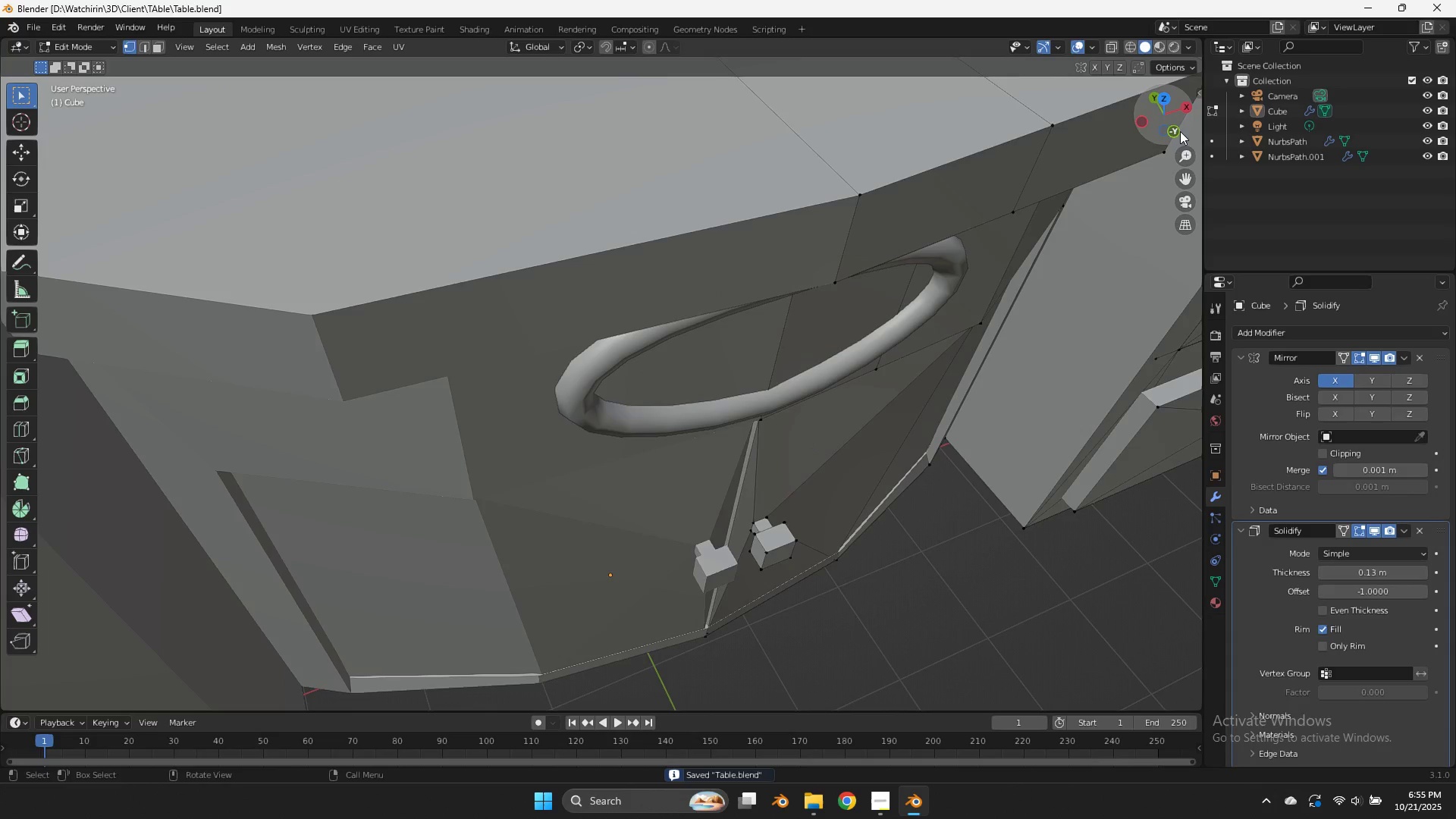 
left_click([1175, 131])
 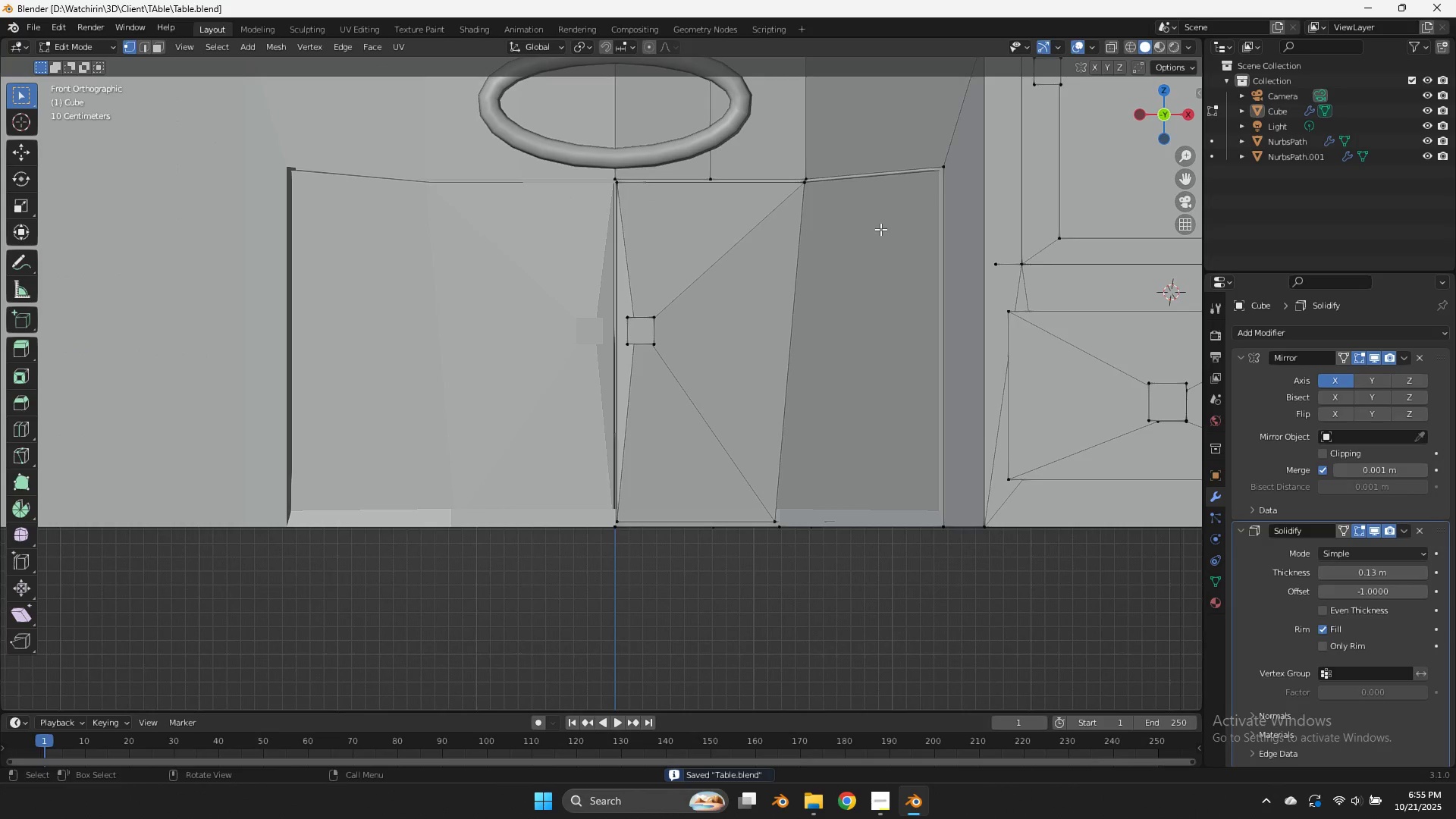 
key(Tab)
 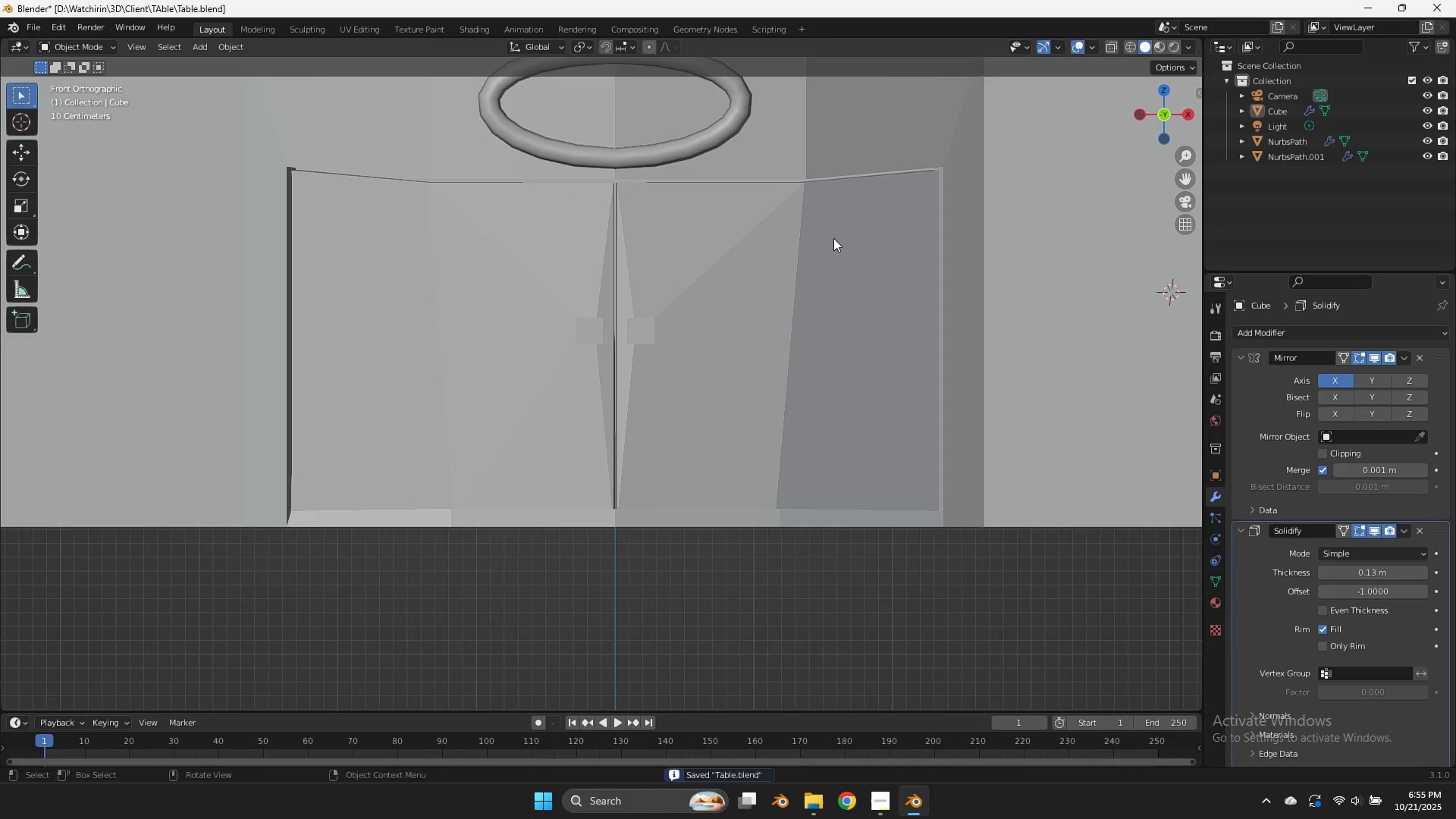 
scroll: coordinate [835, 238], scroll_direction: down, amount: 6.0
 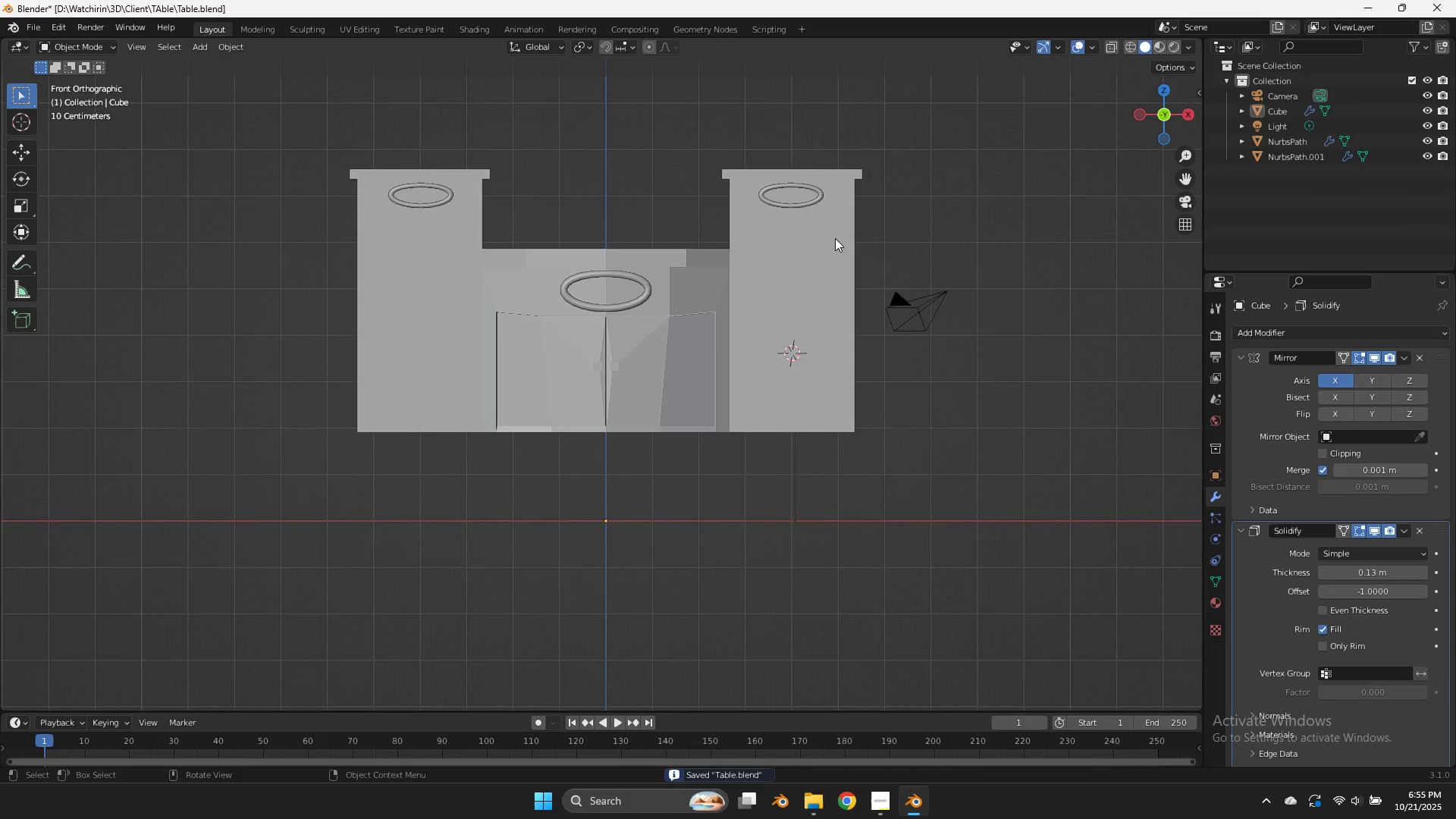 
key(Control+ControlLeft)
 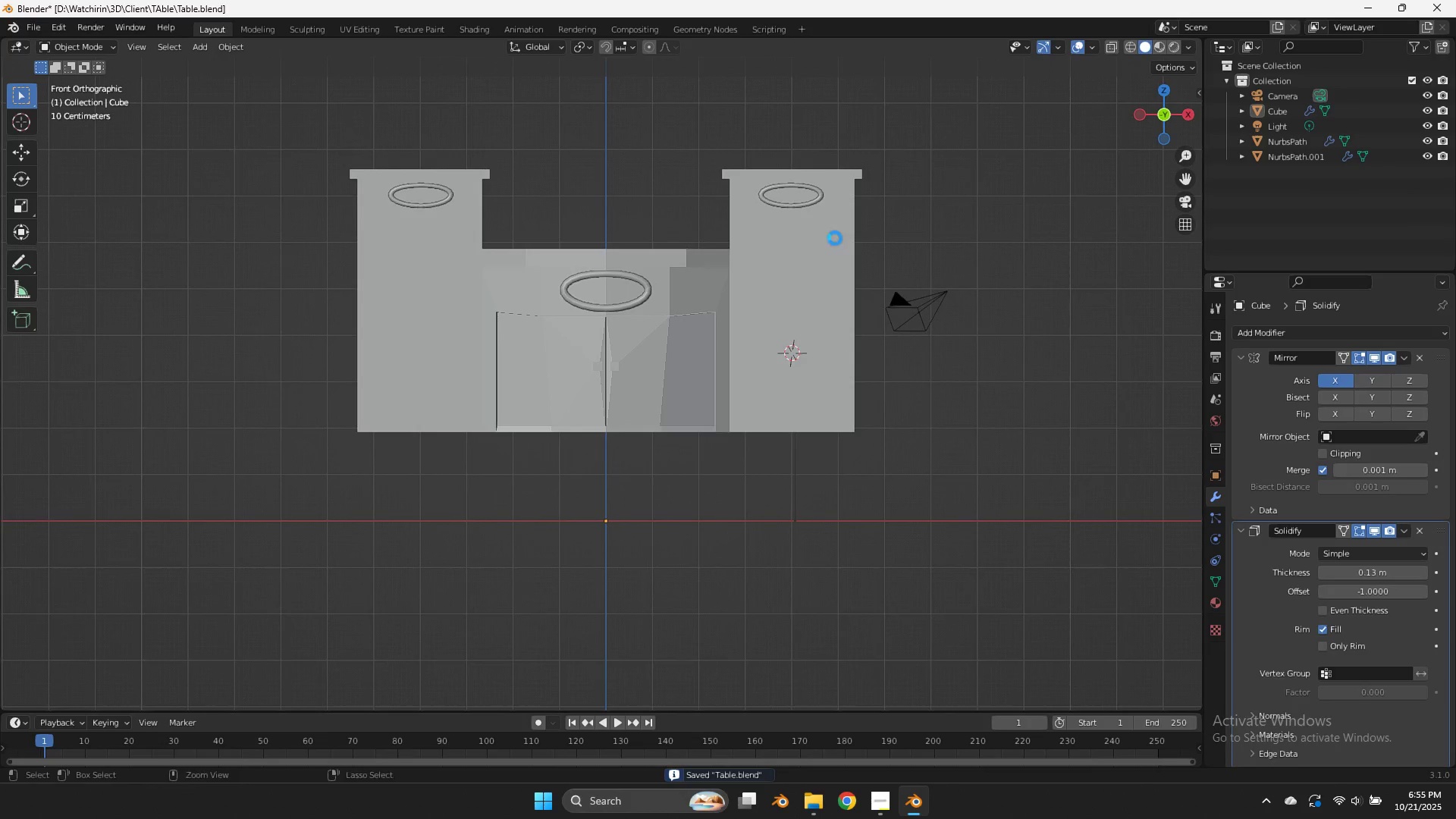 
key(Control+S)
 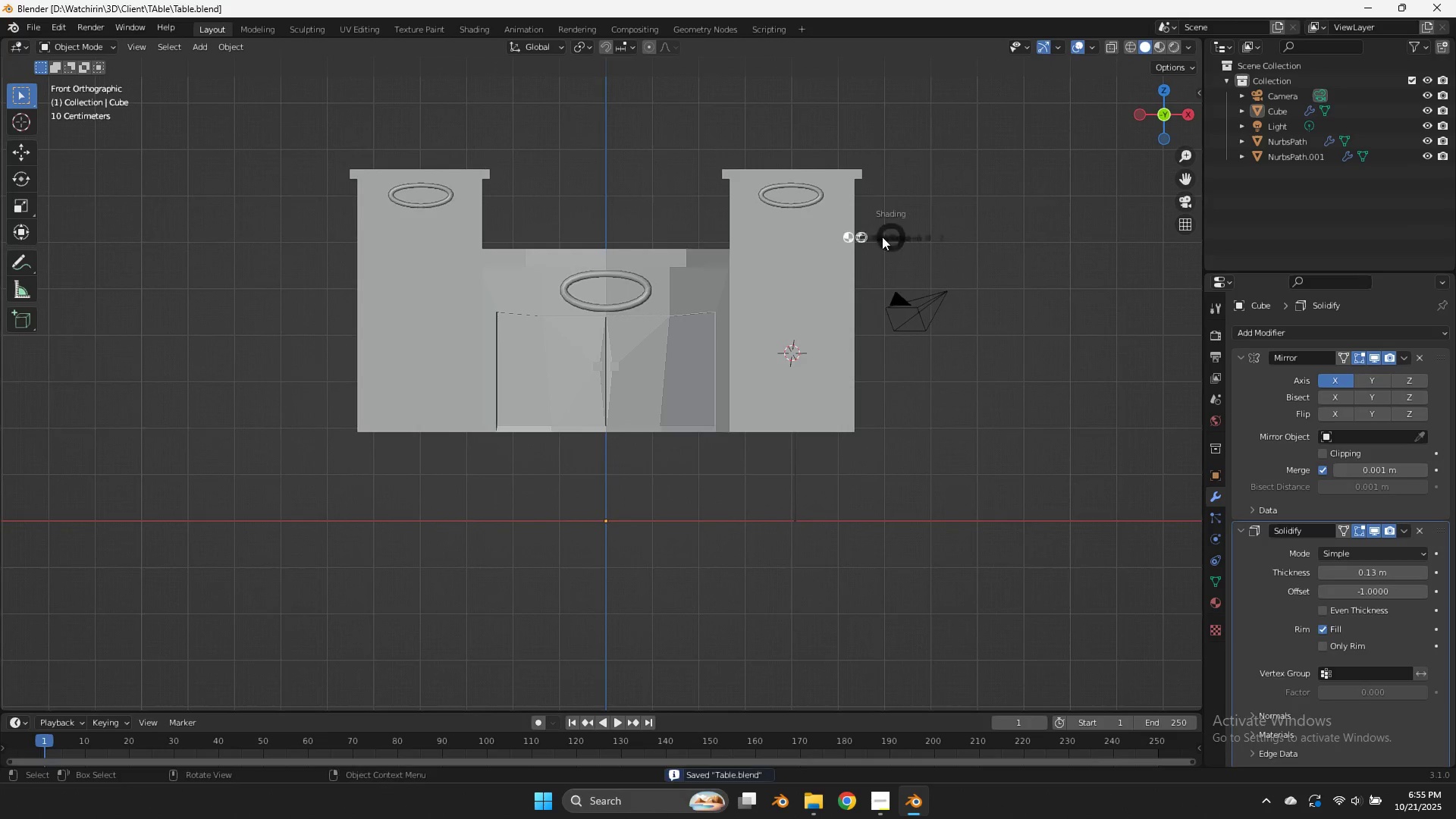 
key(Z)
 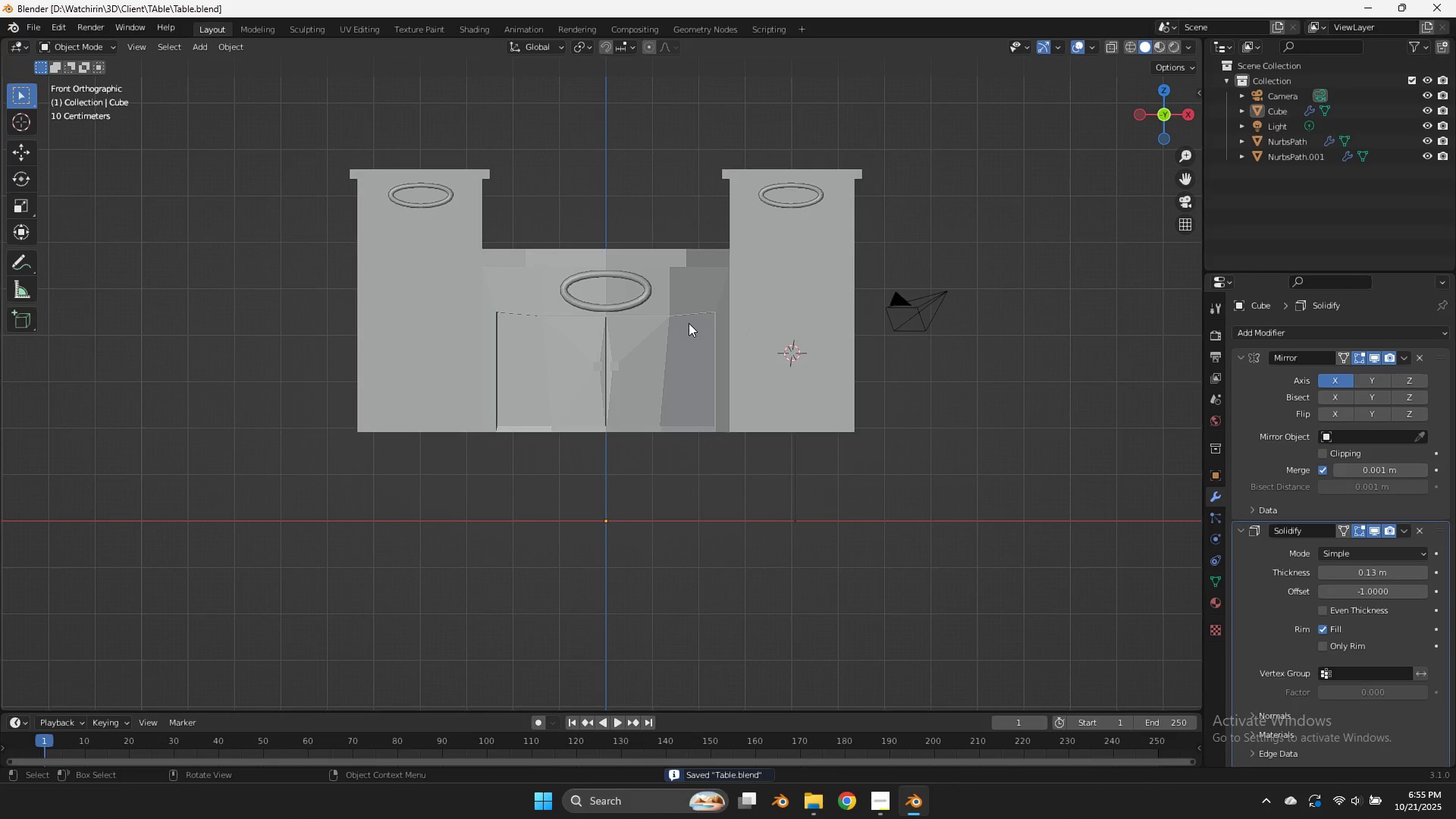 
left_click([689, 323])
 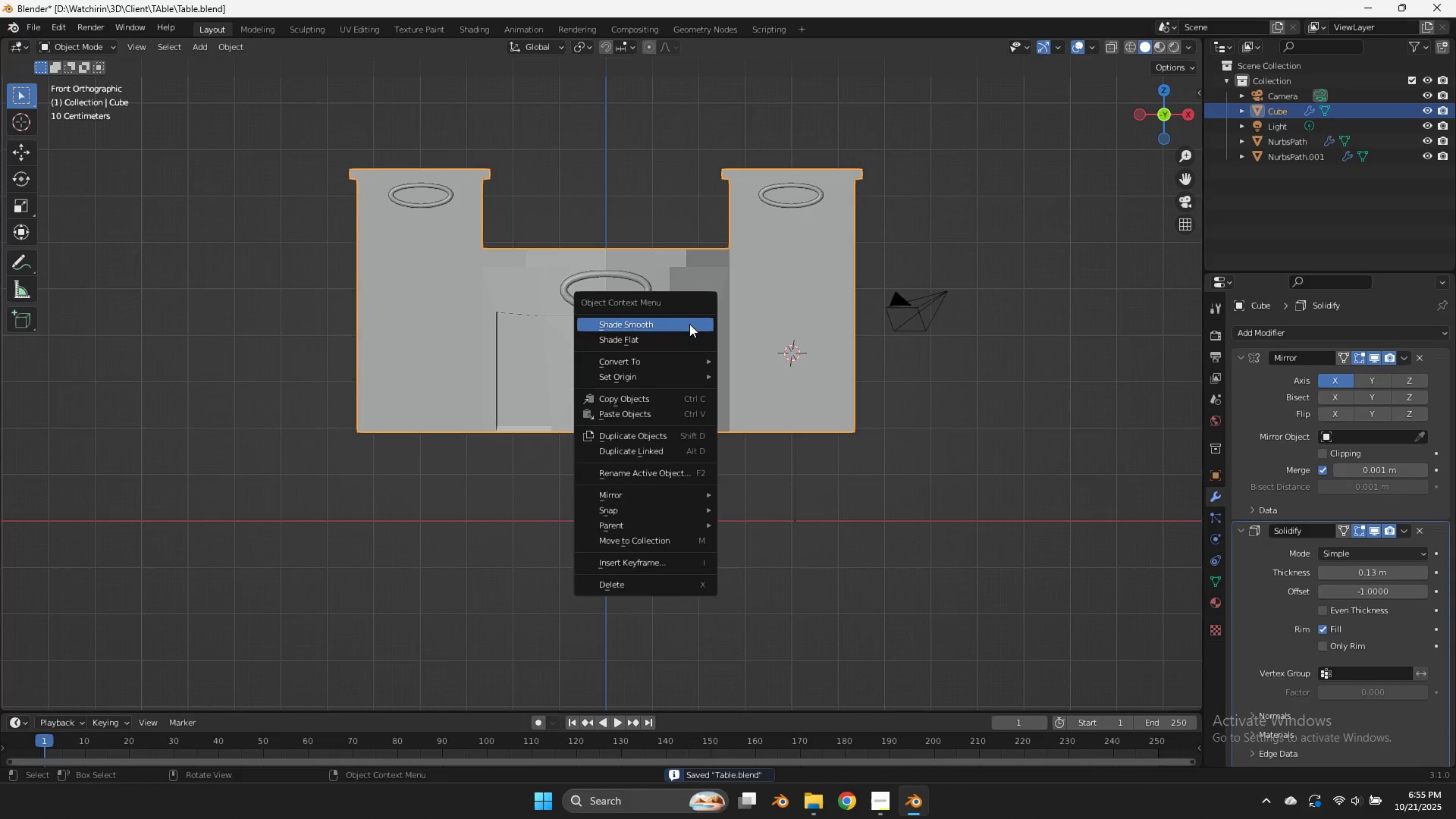 
left_click([689, 324])
 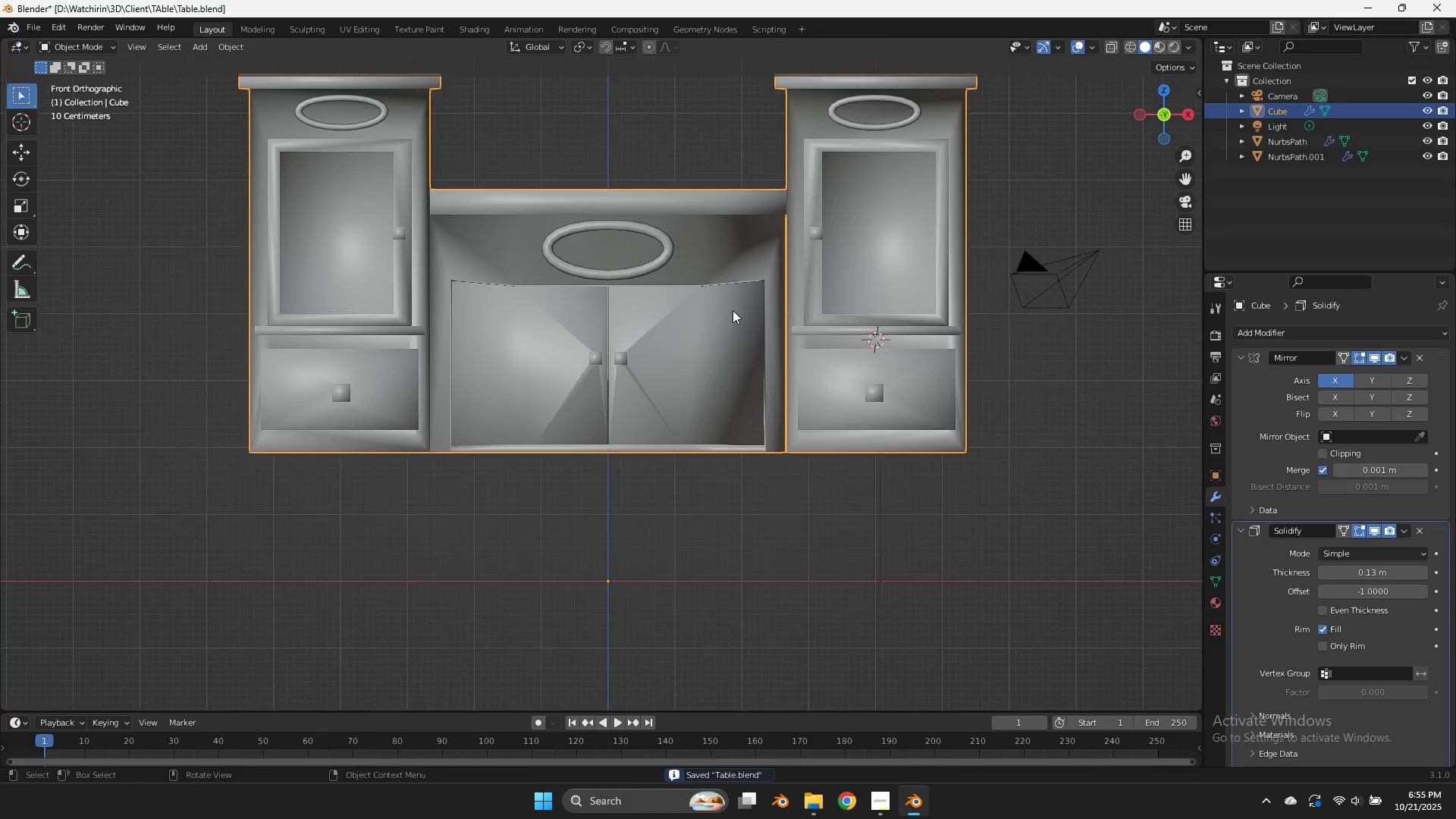 
scroll: coordinate [733, 309], scroll_direction: up, amount: 2.0
 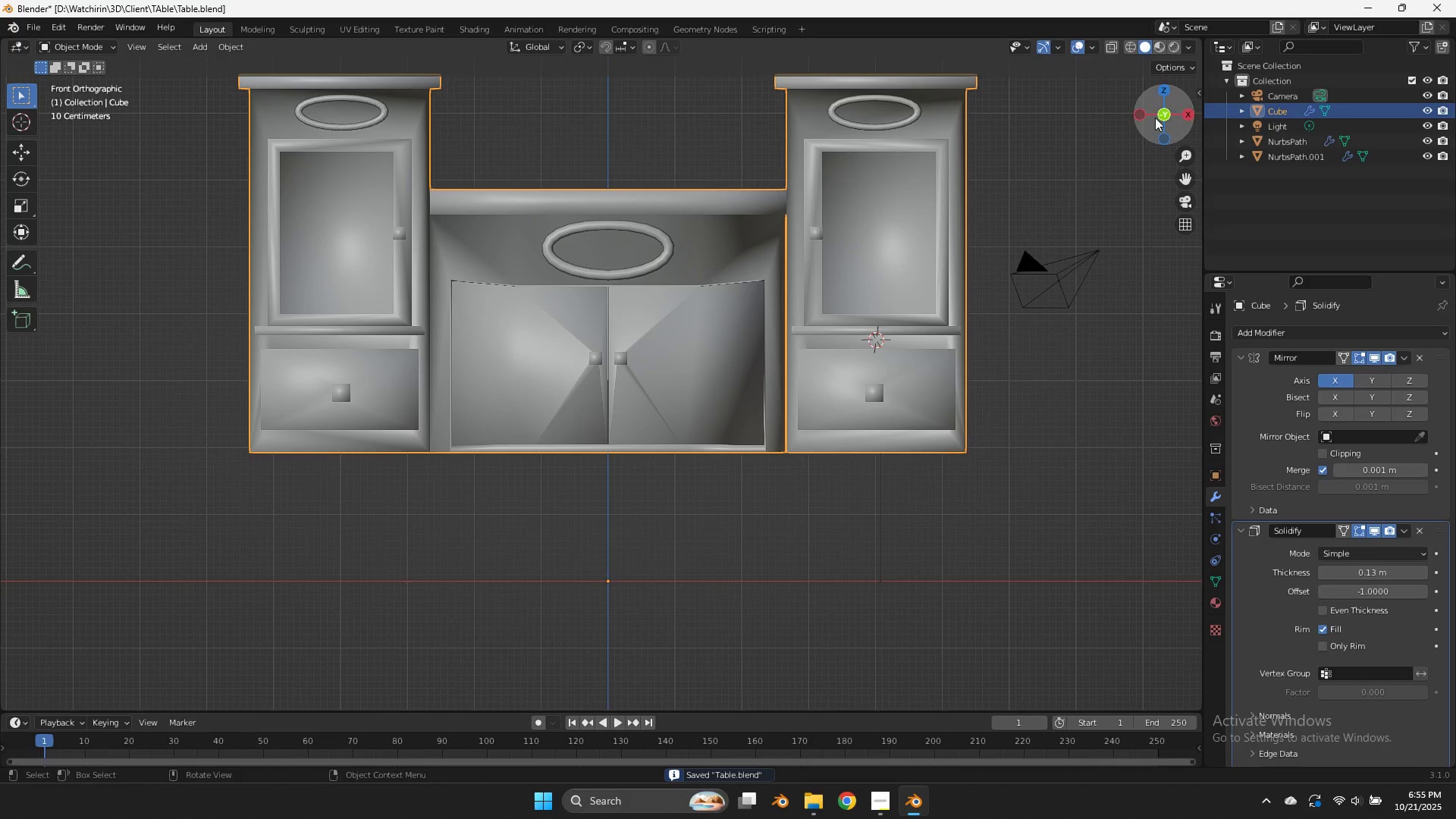 
left_click_drag(start_coordinate=[1164, 112], to_coordinate=[1194, 140])
 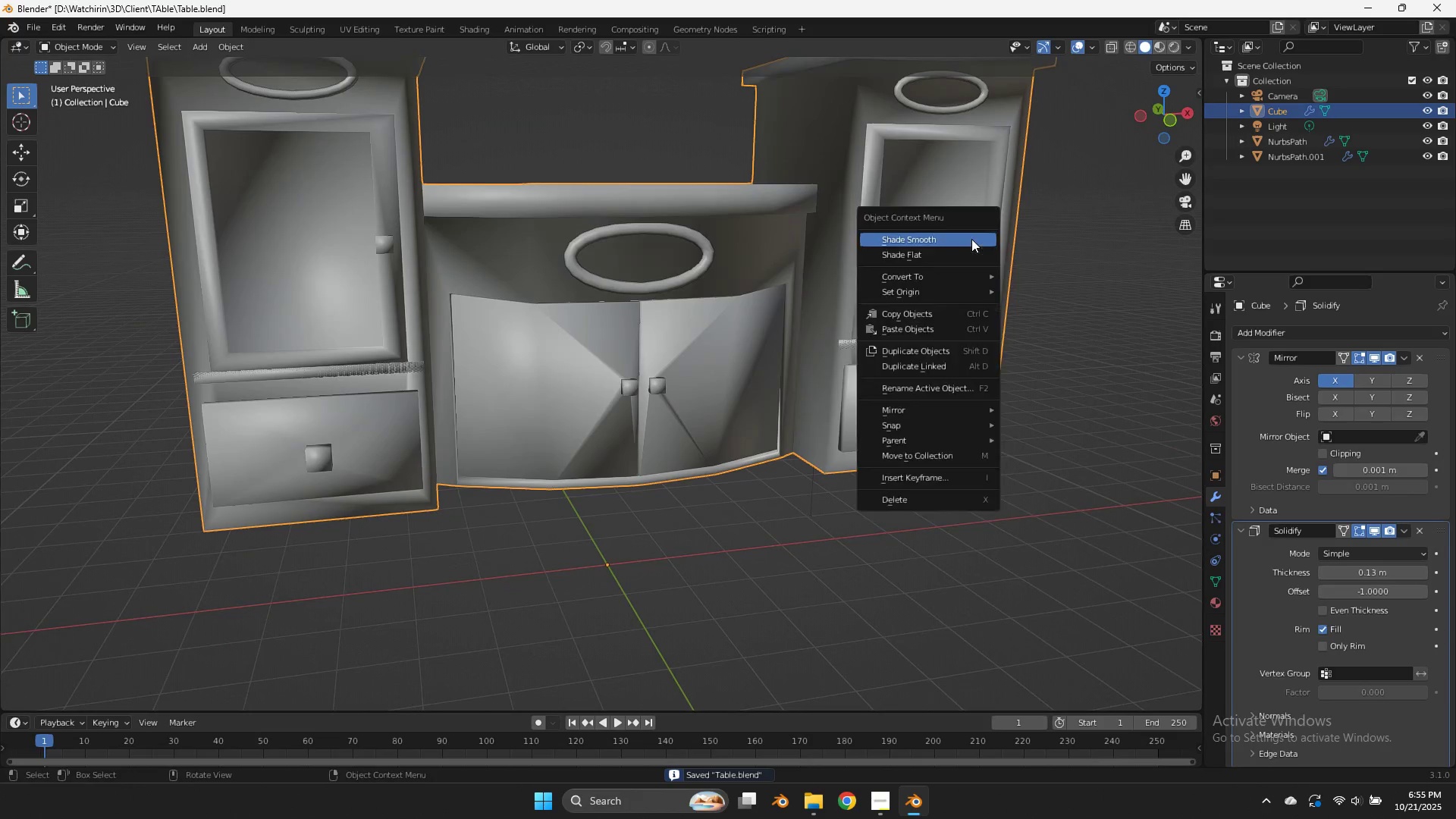 
right_click([971, 239])
 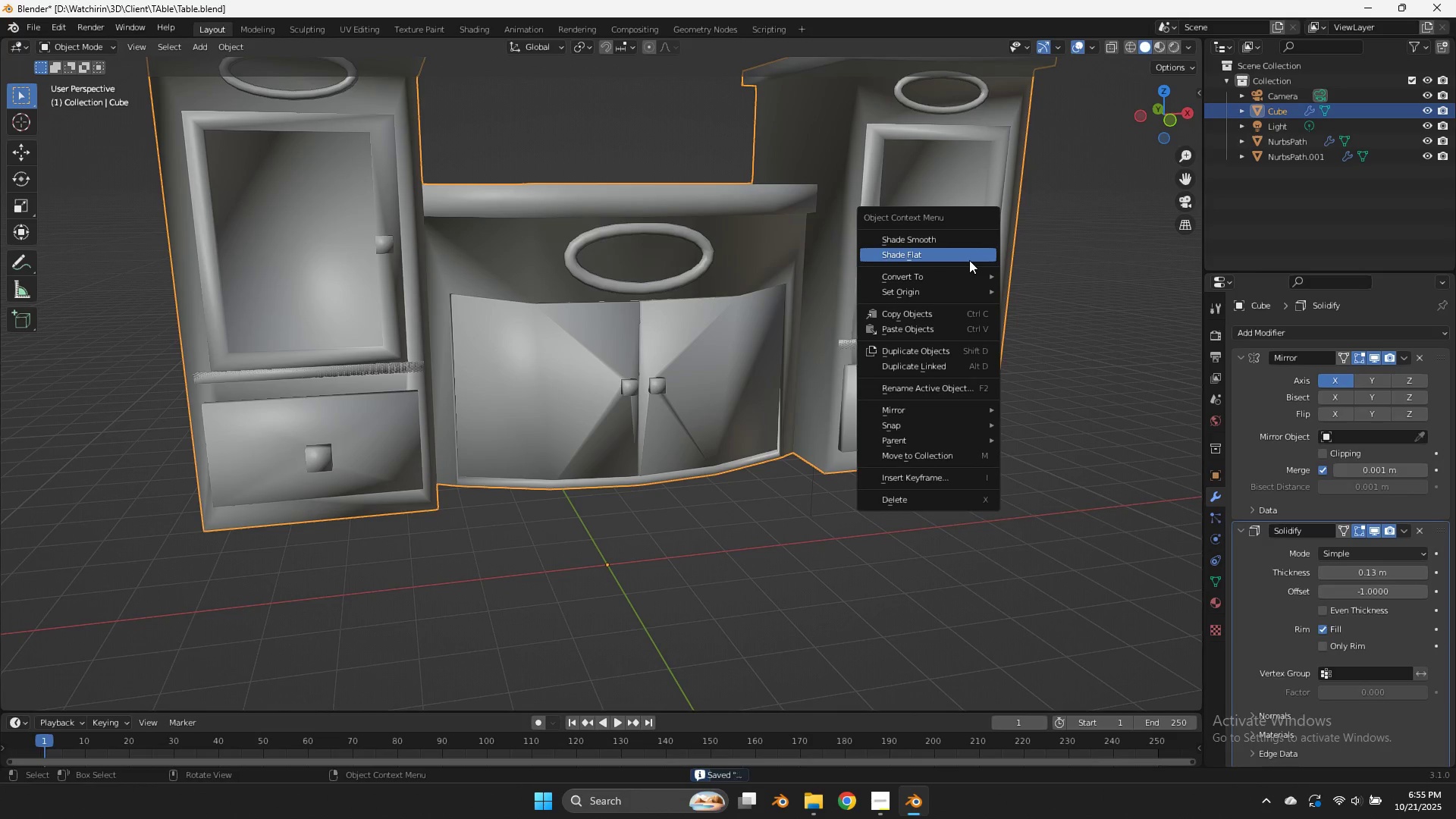 
left_click([969, 260])
 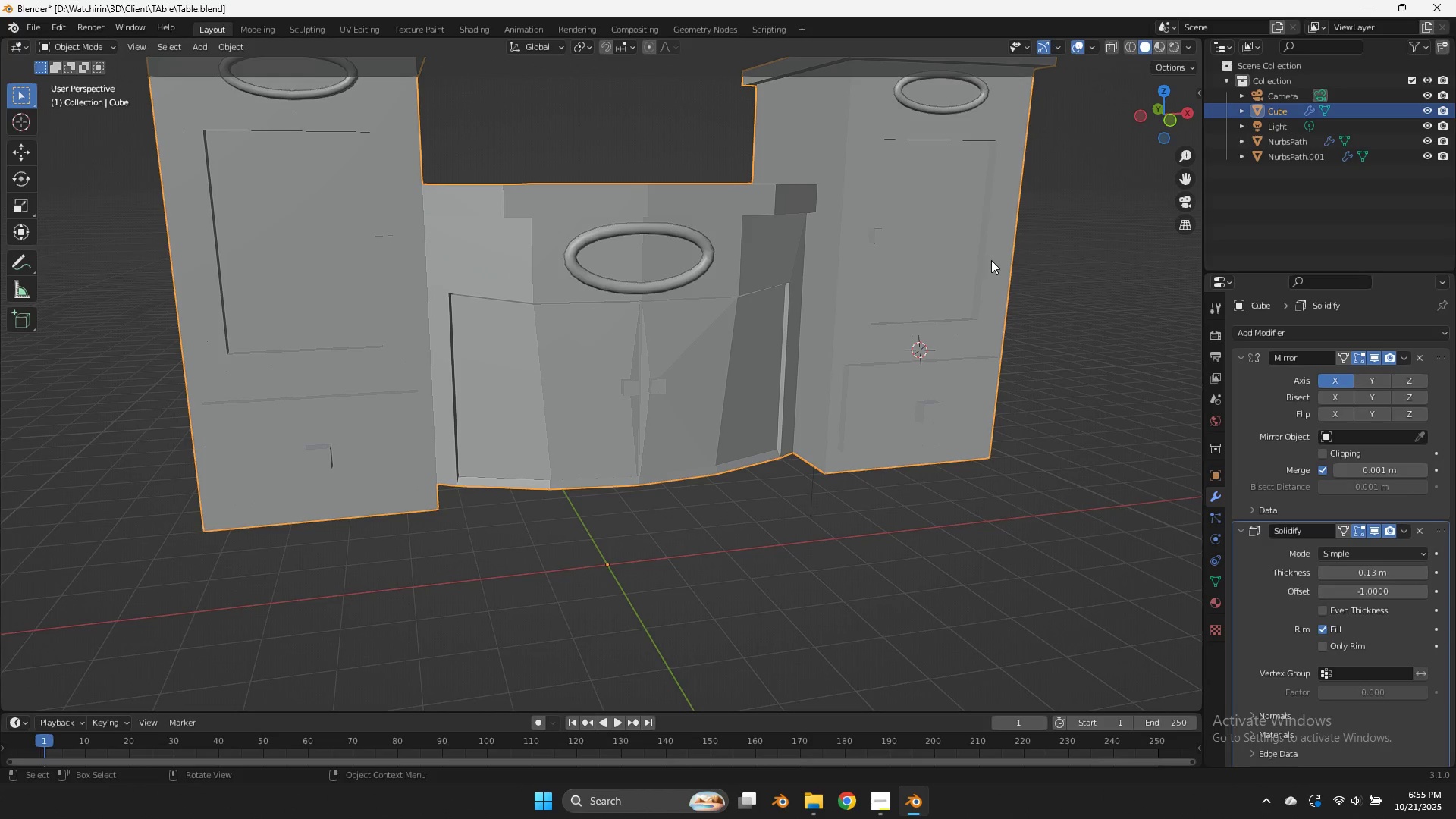 
double_click([991, 260])
 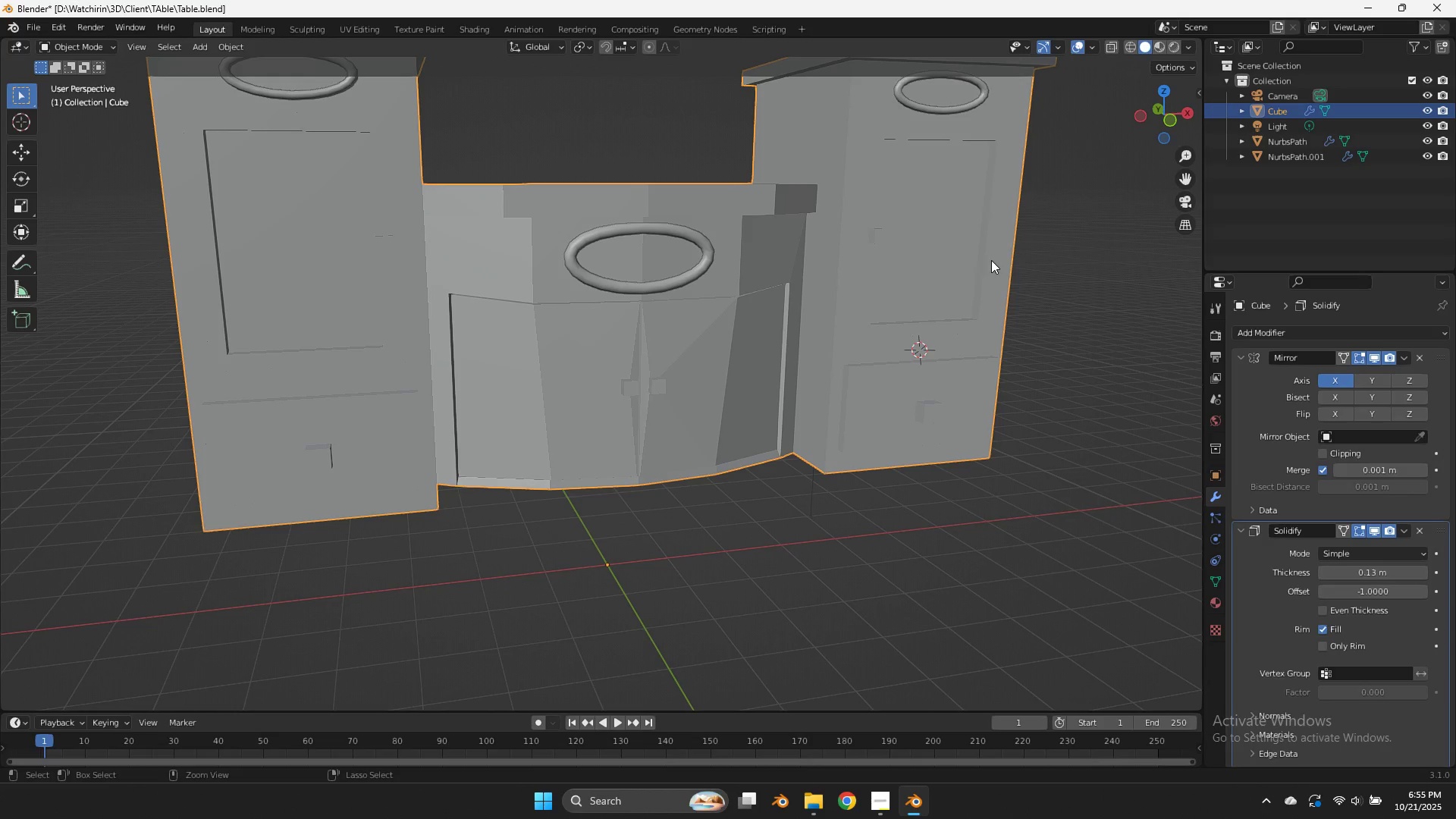 
key(Control+ControlLeft)
 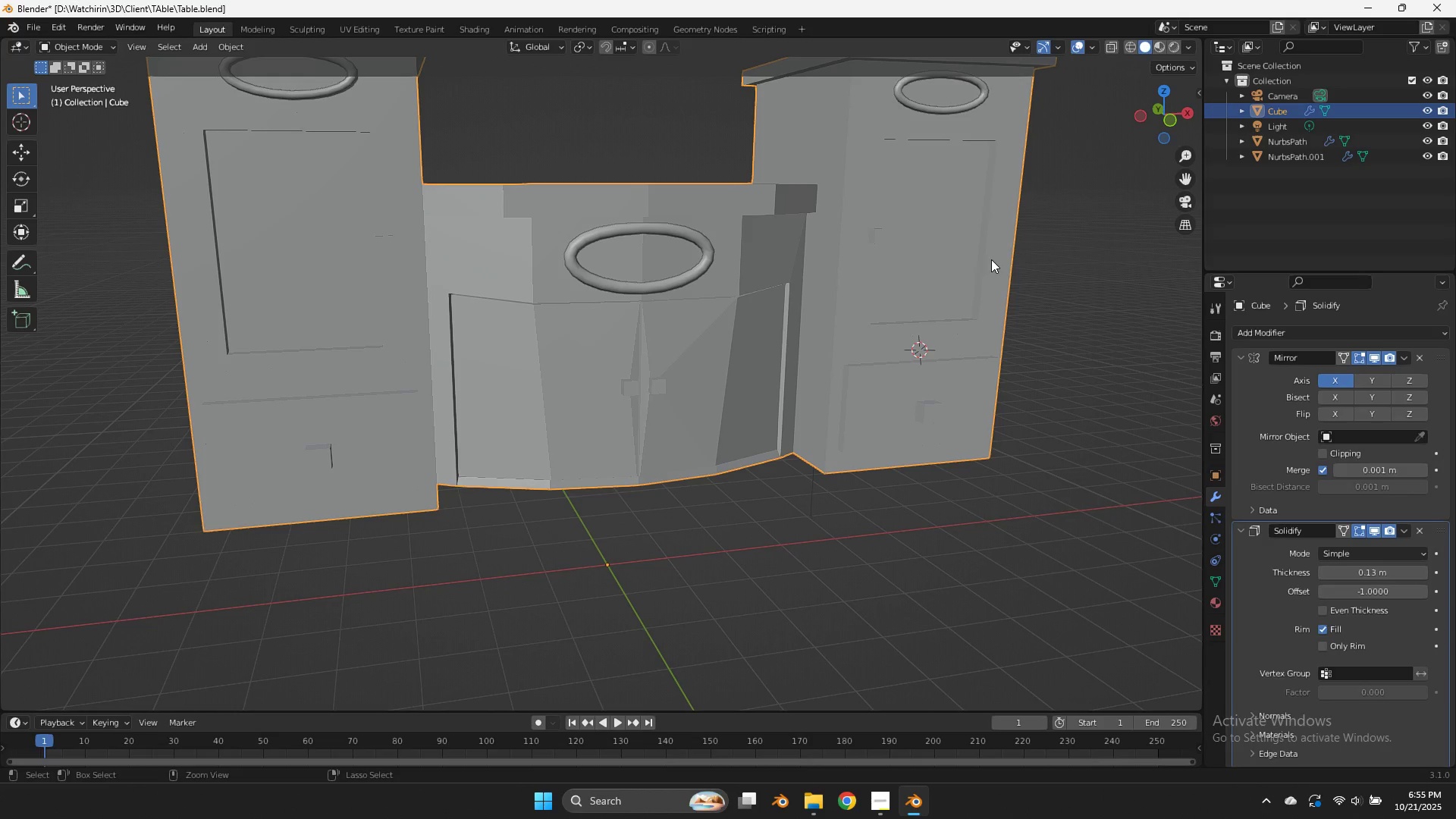 
key(Control+S)
 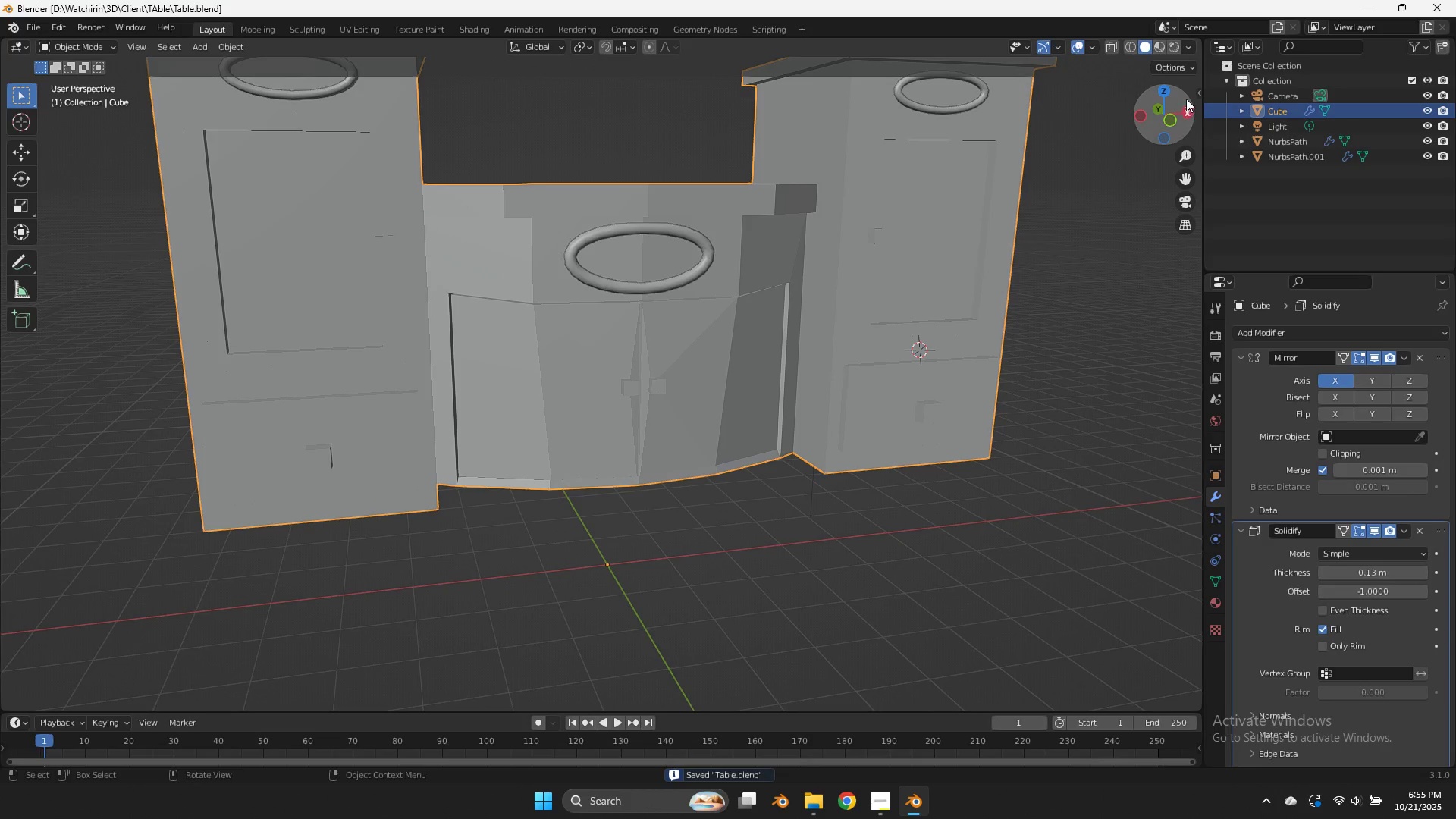 
left_click_drag(start_coordinate=[1188, 99], to_coordinate=[1158, 139])
 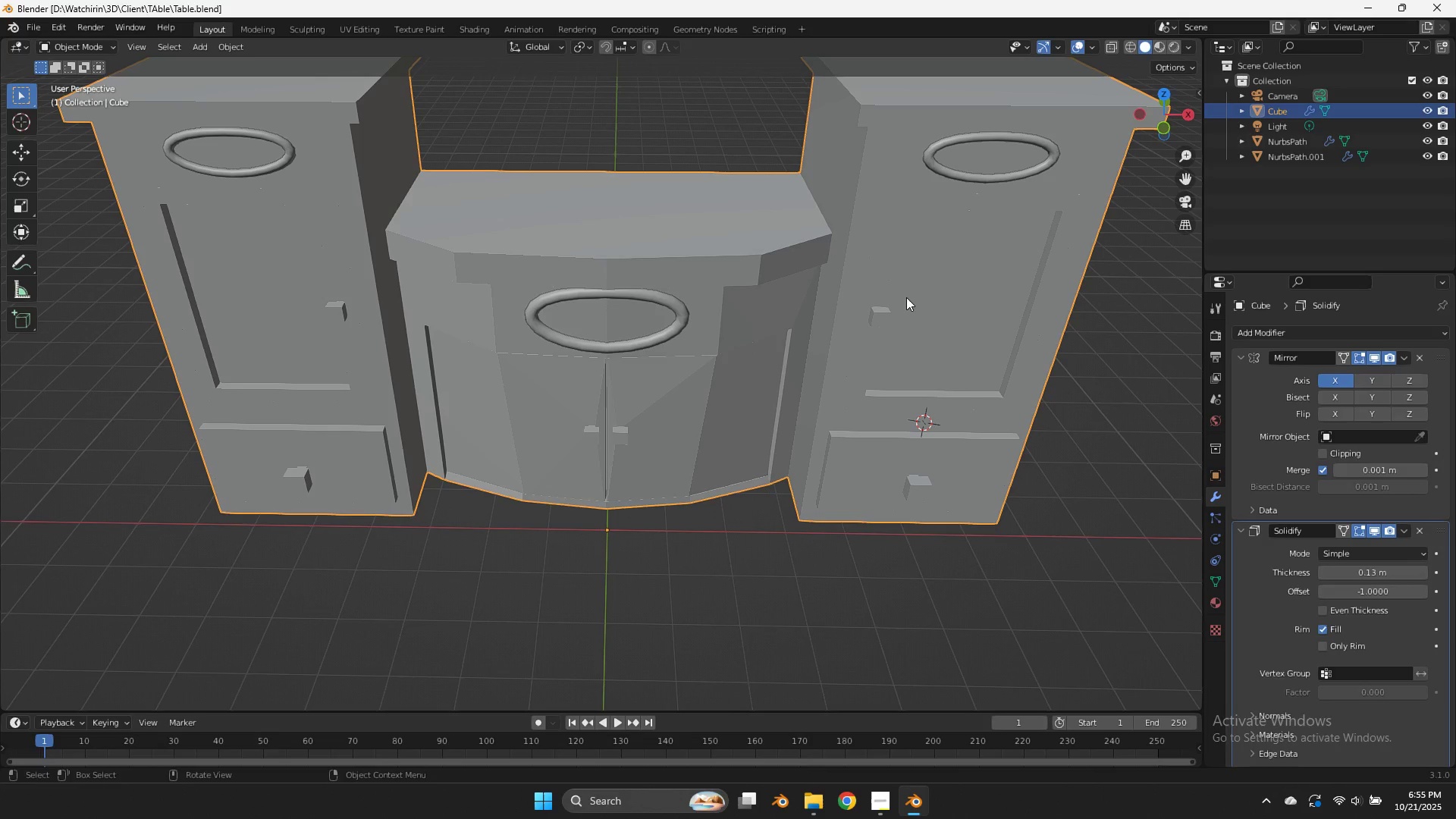 
wait(14.92)
 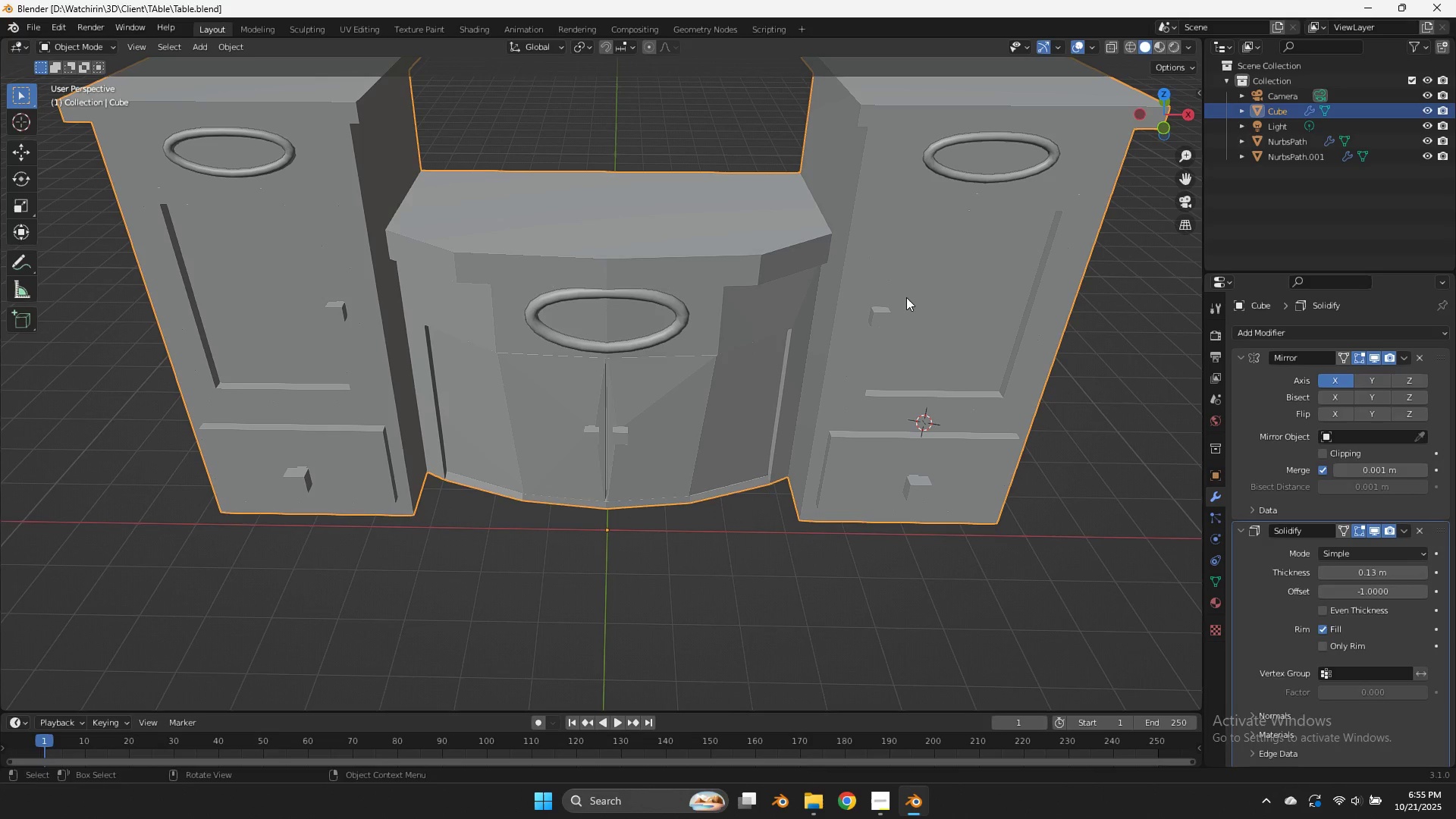 
key(Tab)
 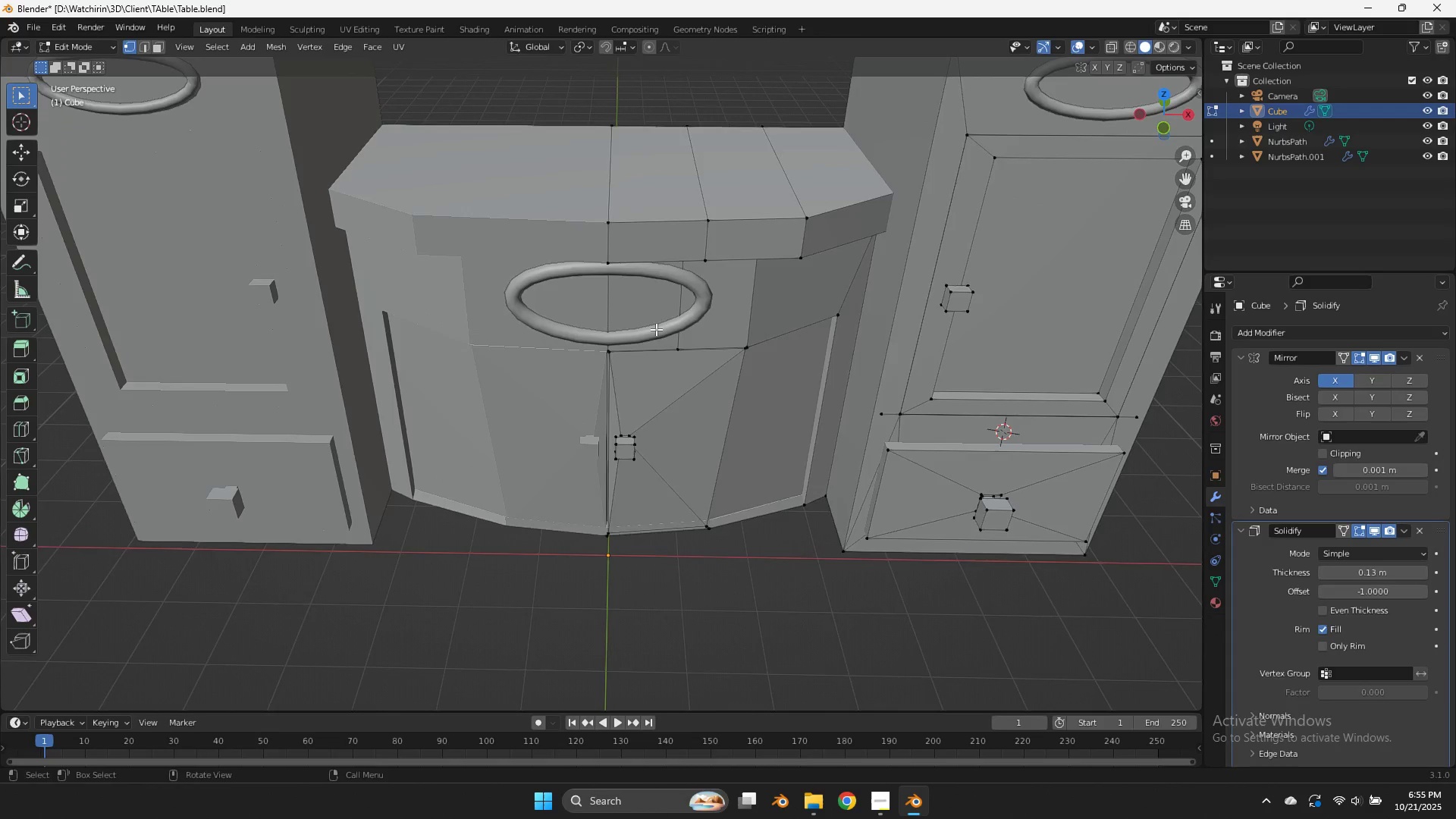 
scroll: coordinate [656, 329], scroll_direction: up, amount: 3.0
 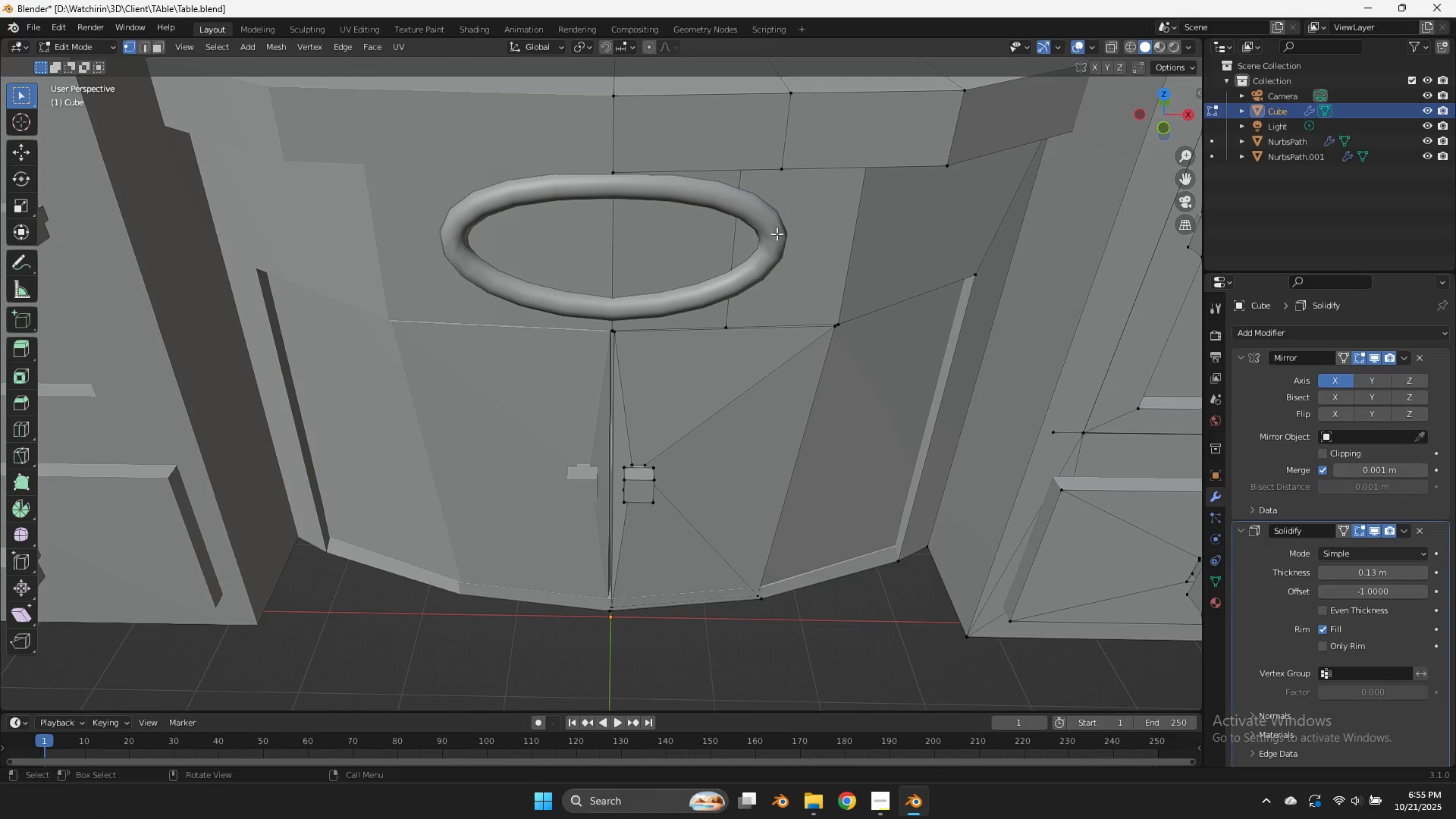 
key(Tab)
 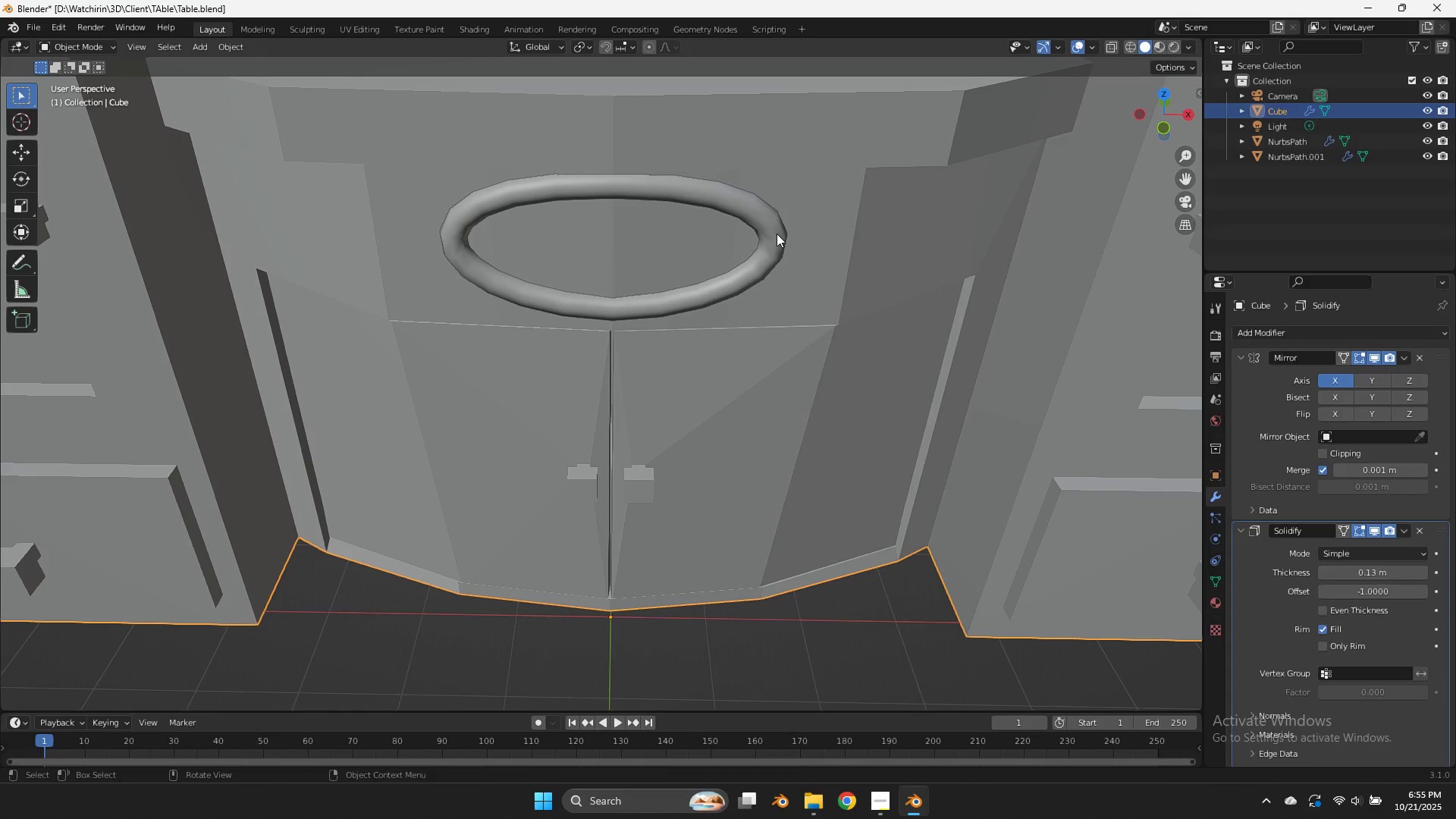 
left_click([777, 234])
 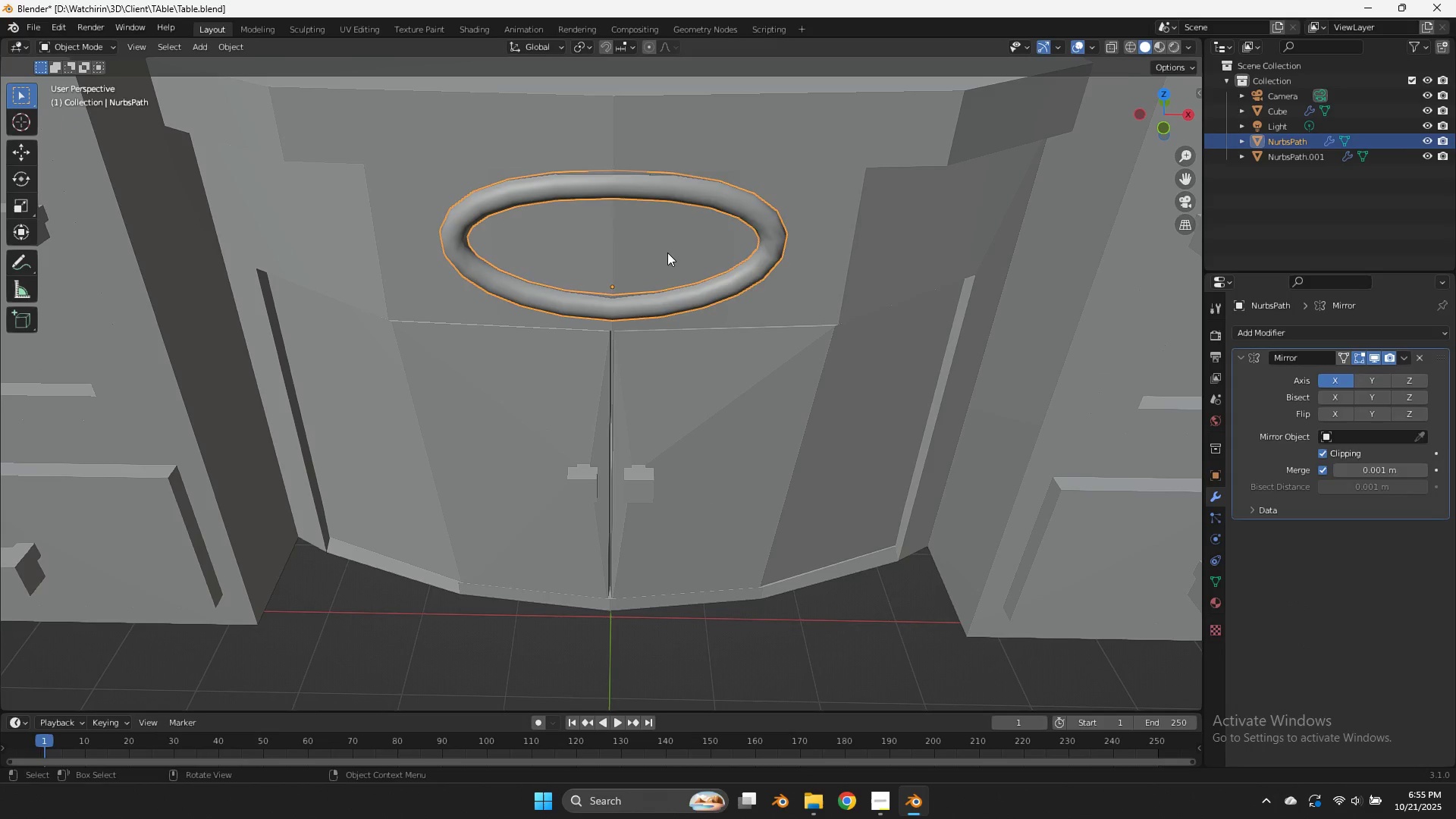 
key(Tab)
 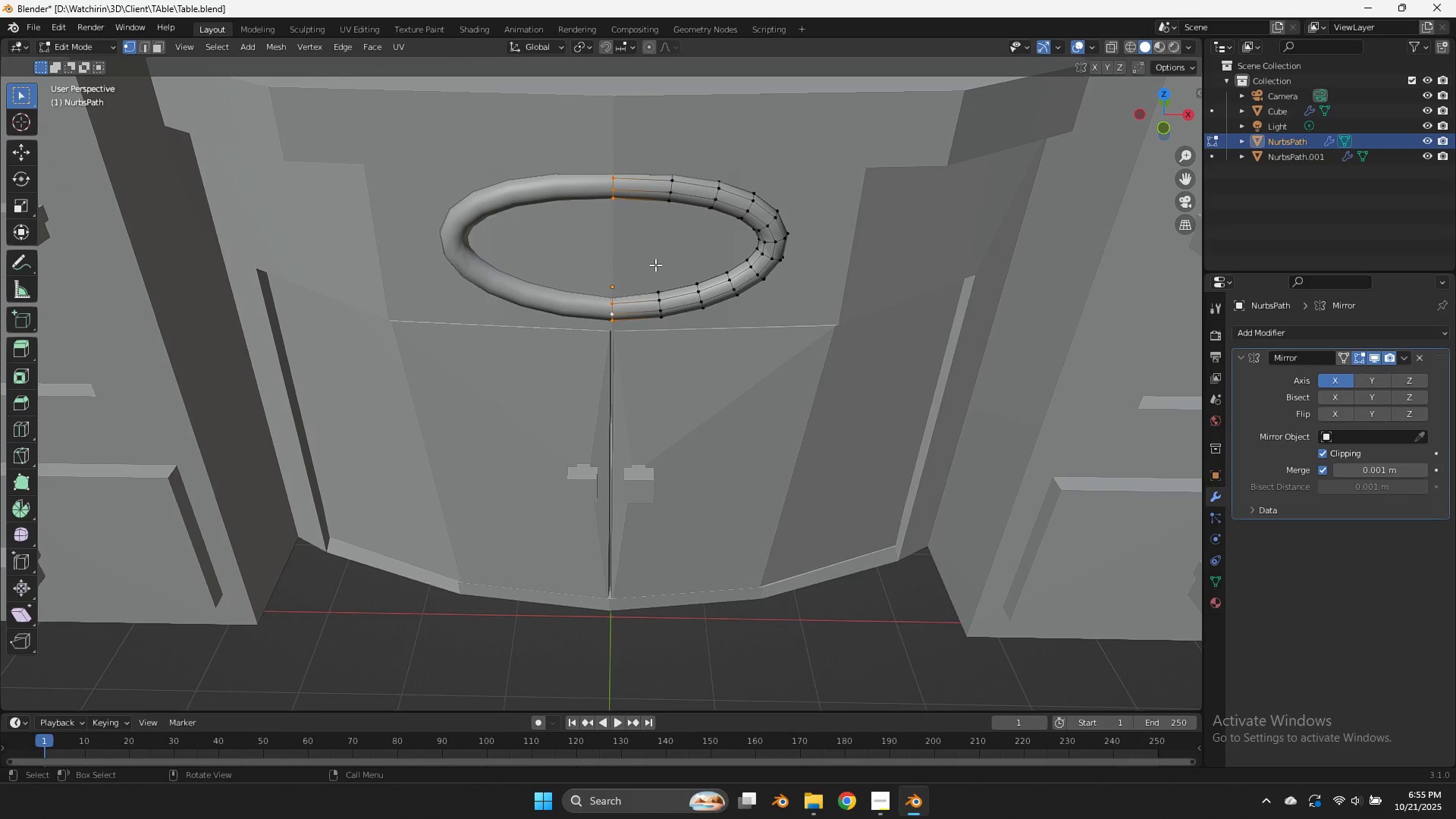 
key(Shift+S)
 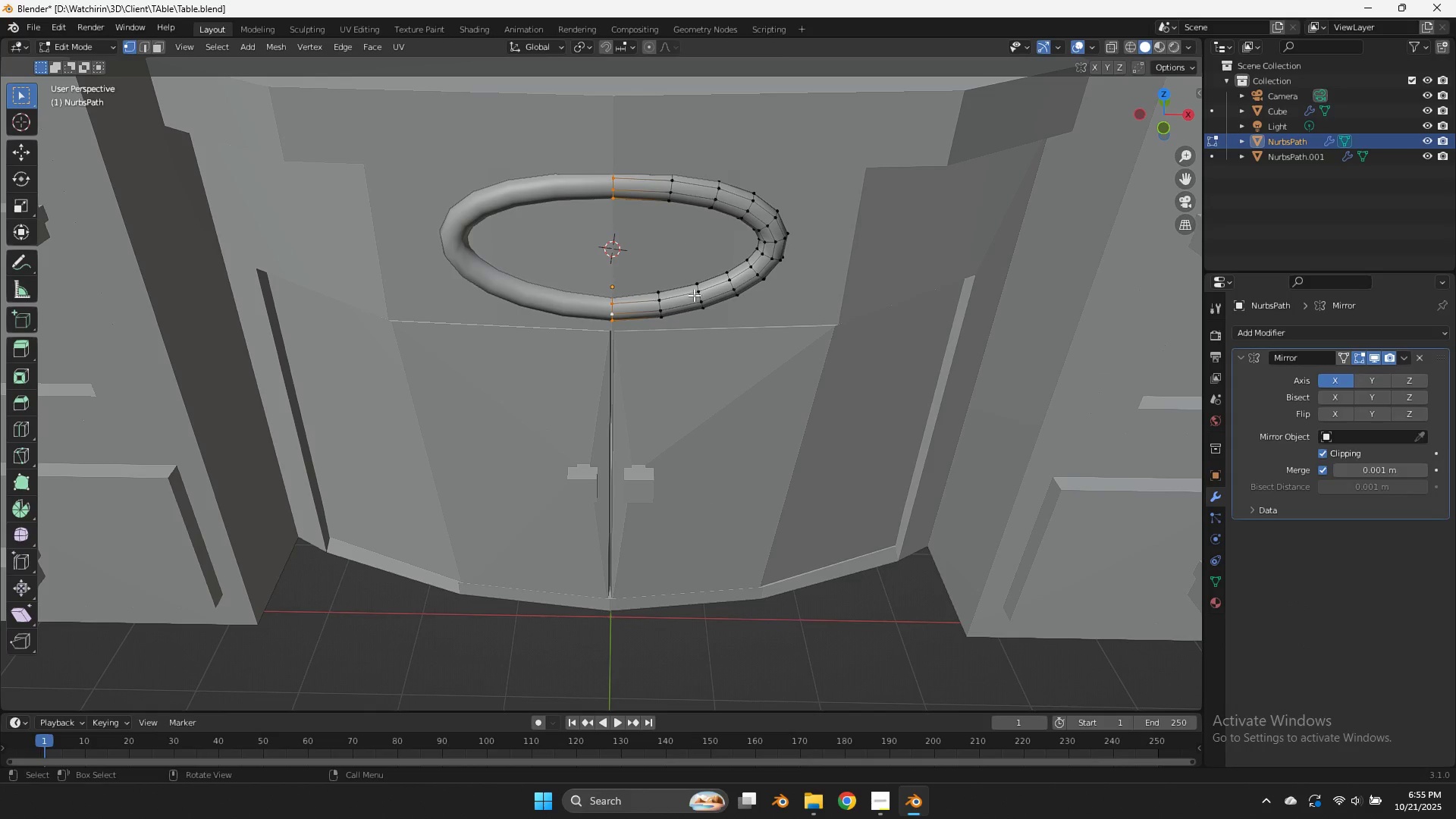 
key(Tab)
 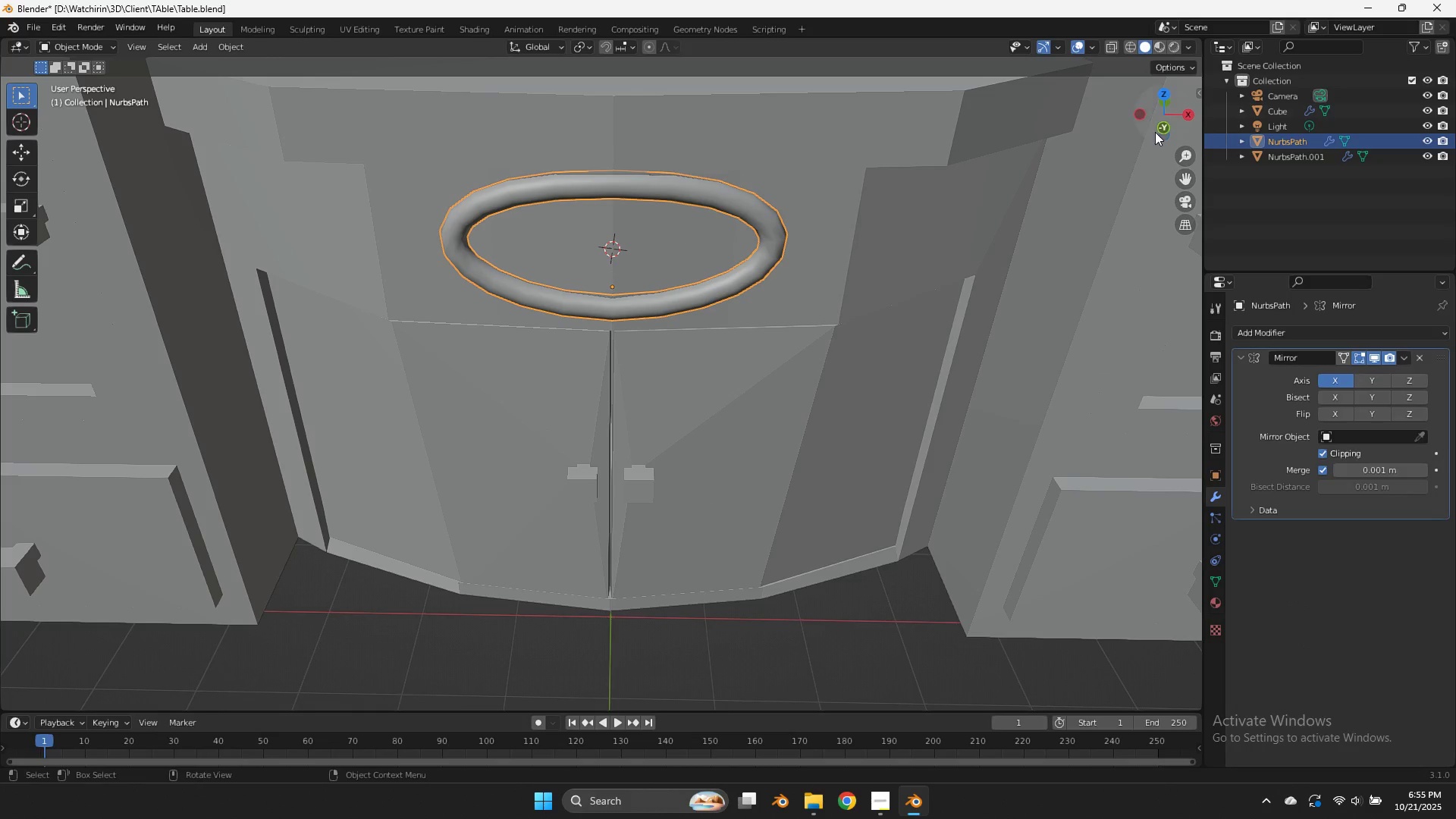 
left_click([1159, 126])
 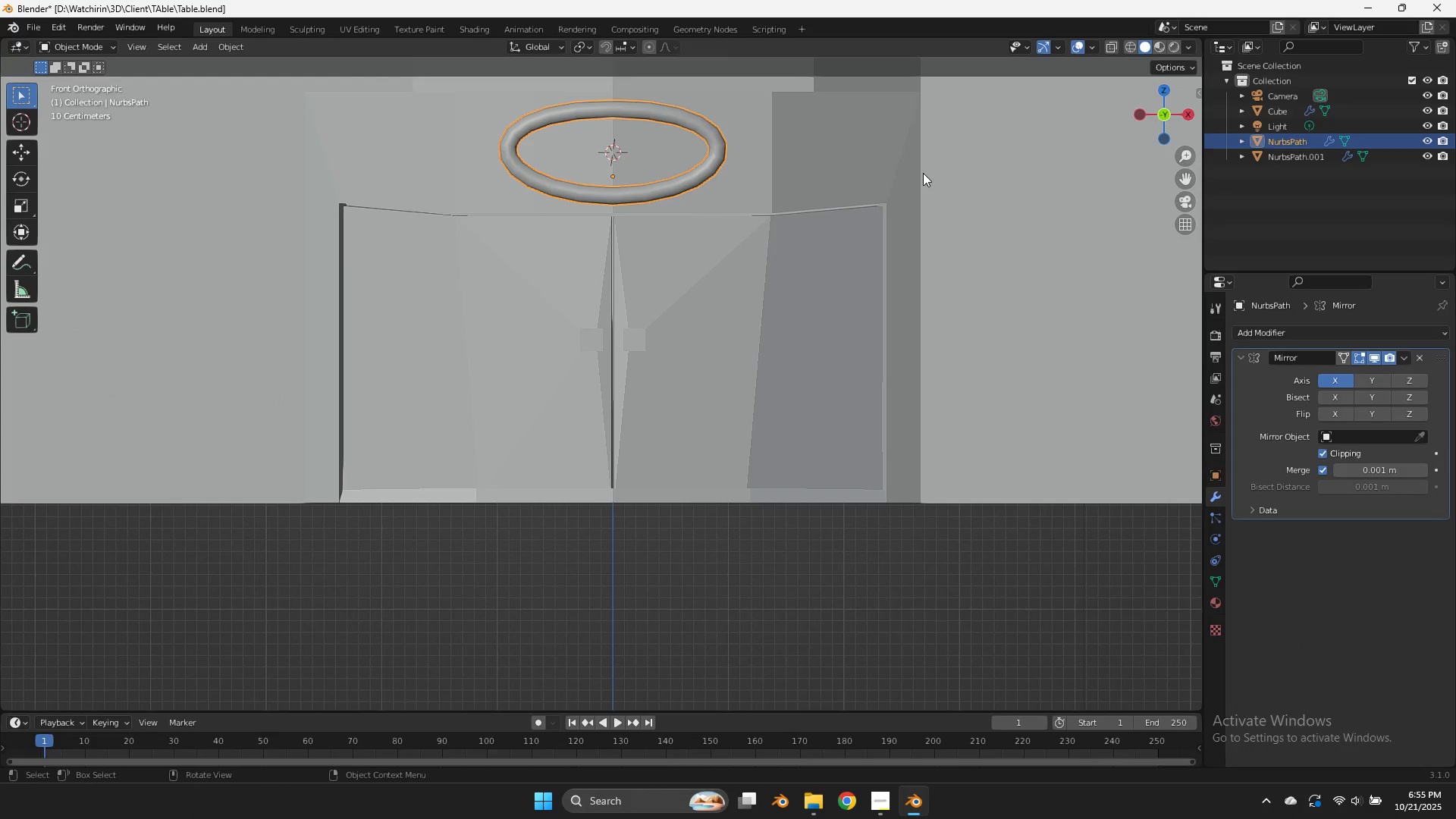 
key(Shift+S)
 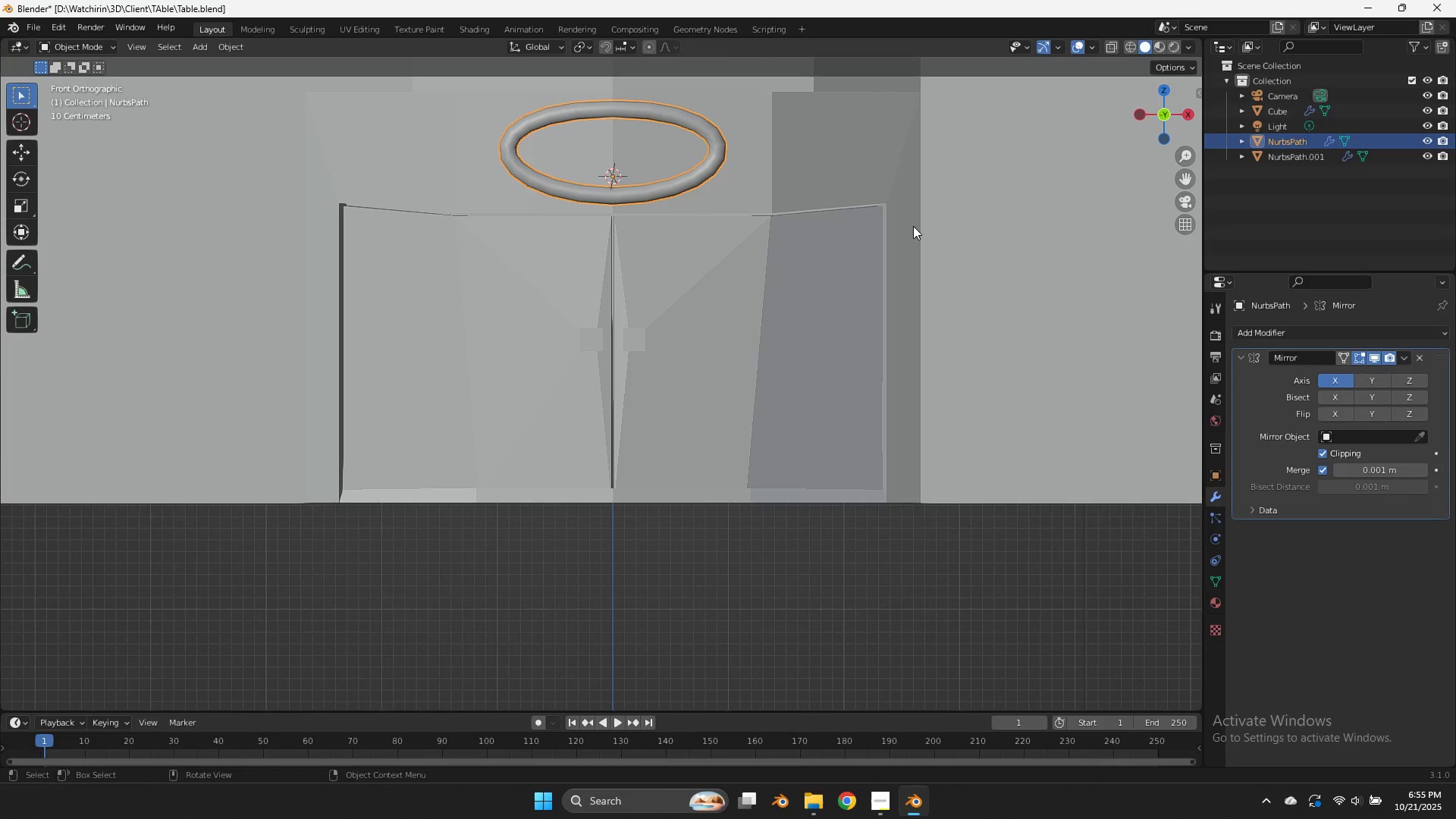 
key(Tab)
 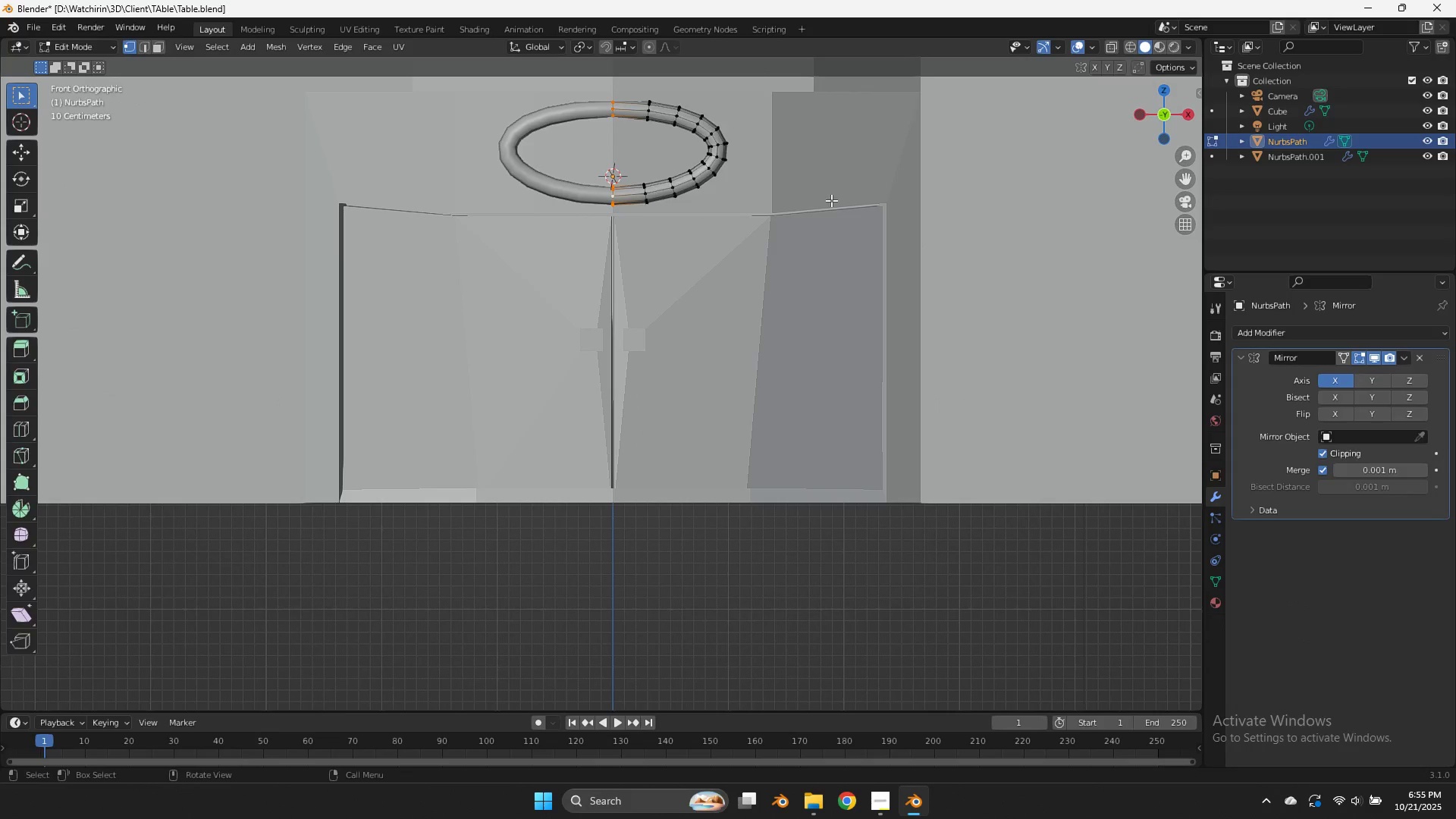 
key(Tab)
 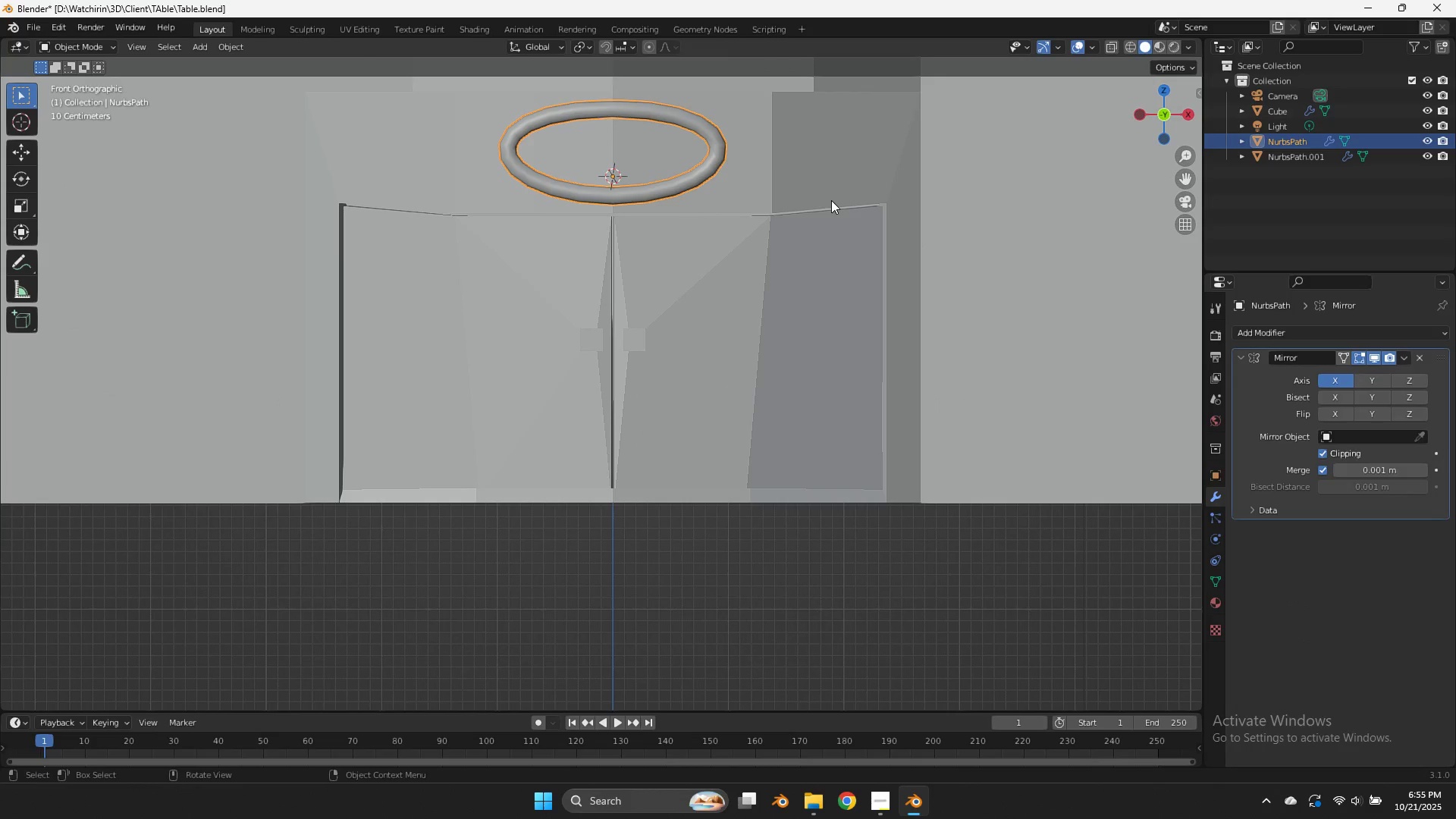 
key(Shift+ShiftLeft)
 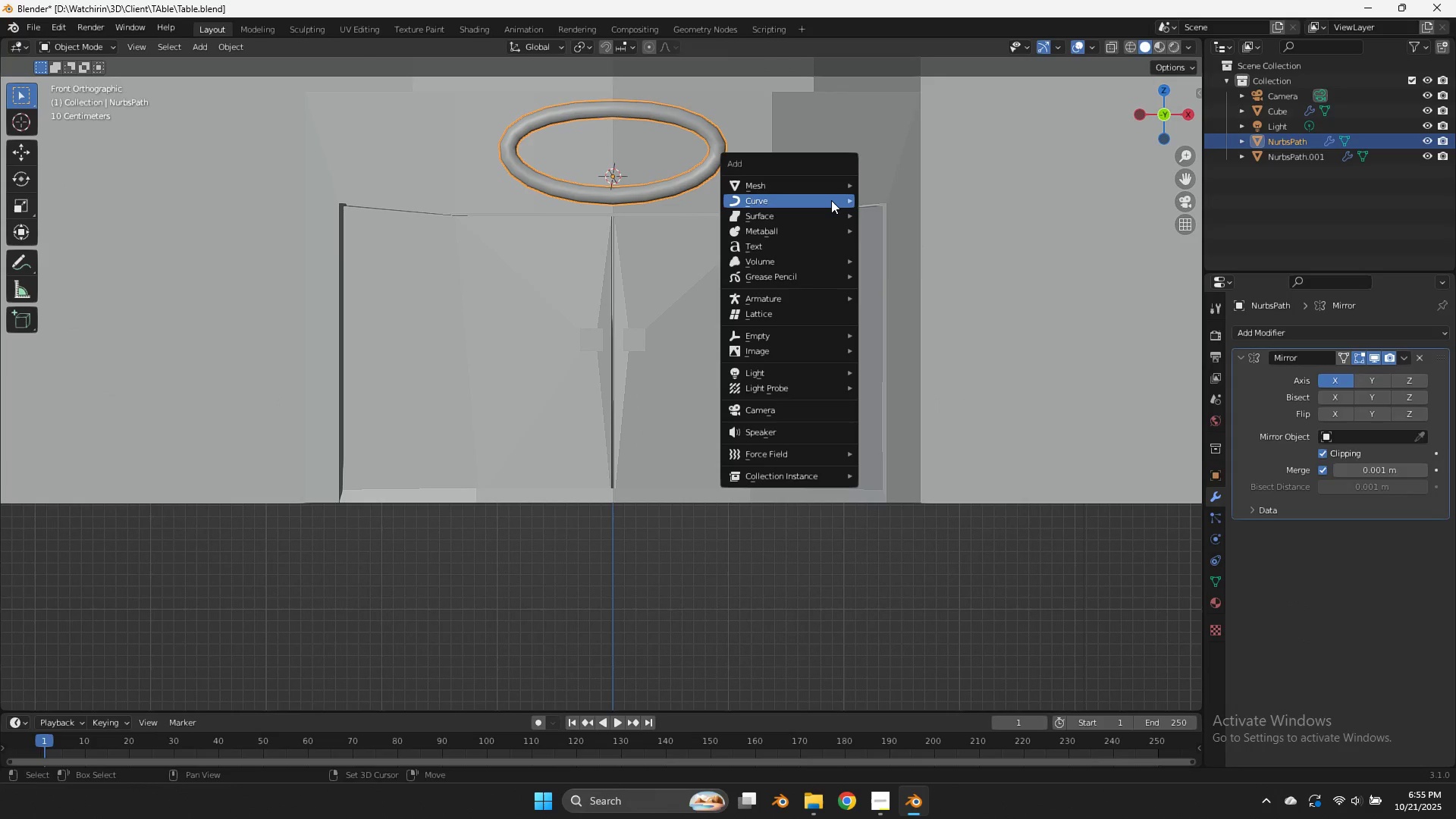 
key(Shift+A)
 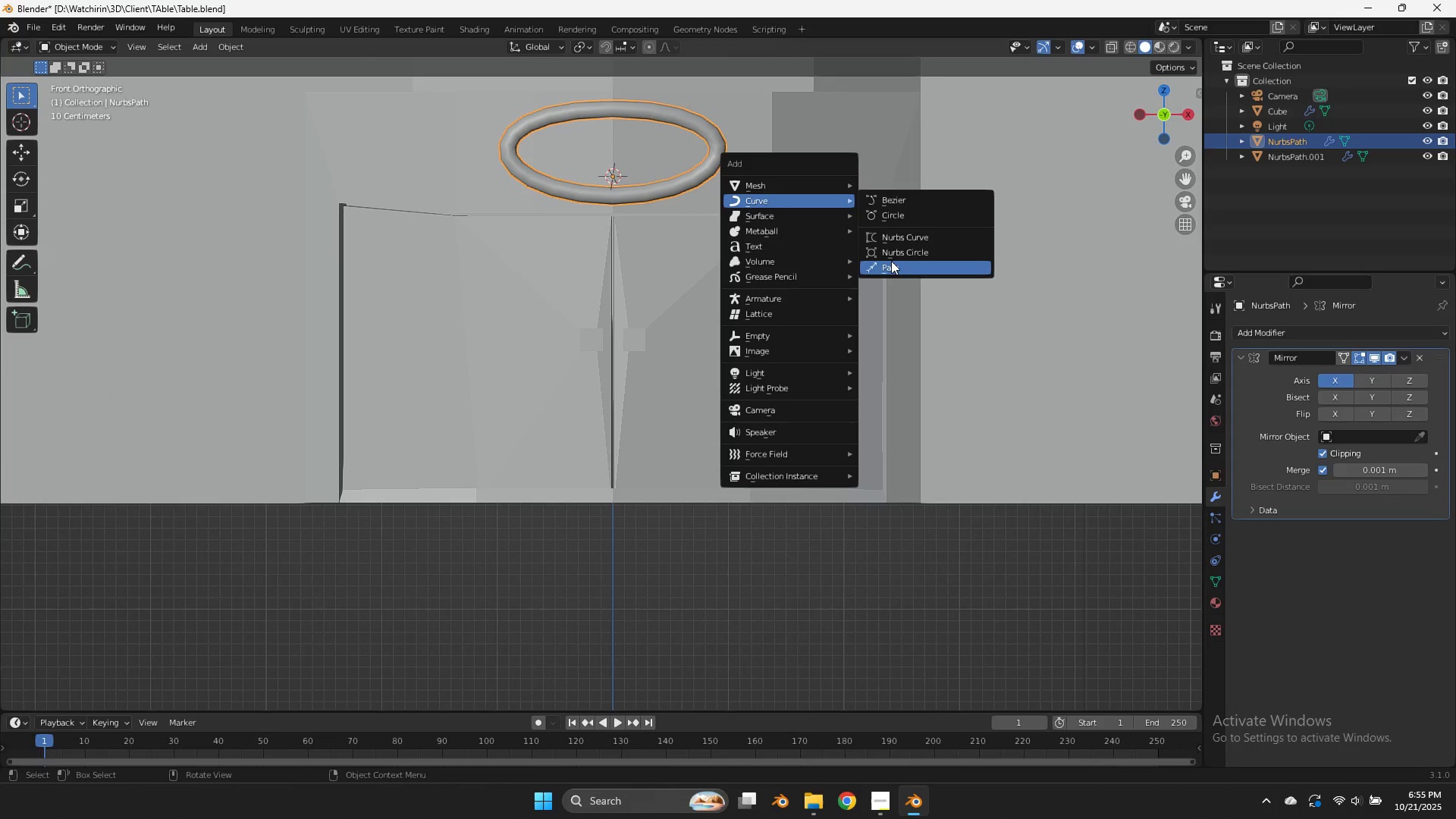 
left_click([890, 262])
 